 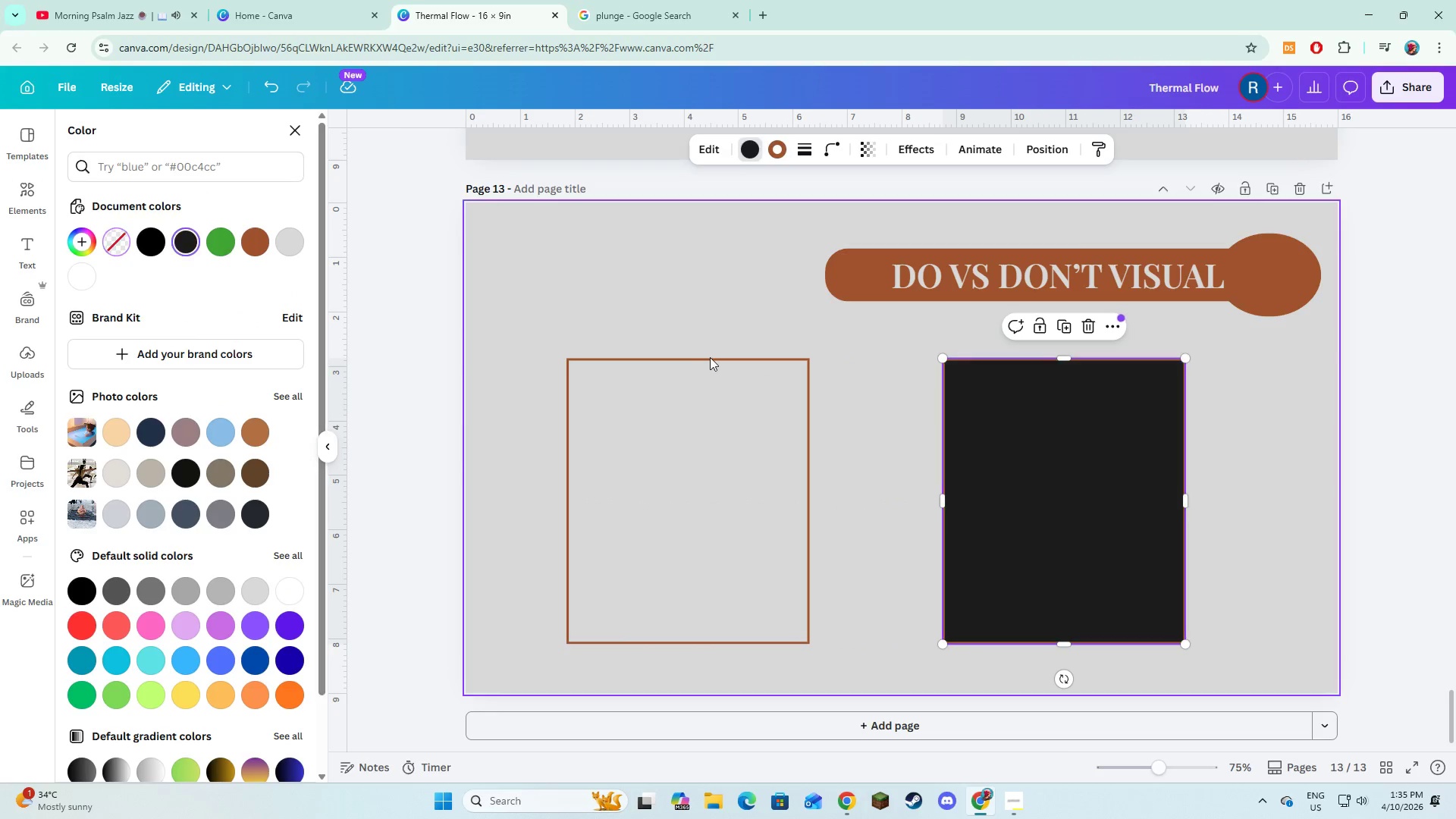 
left_click([703, 319])
 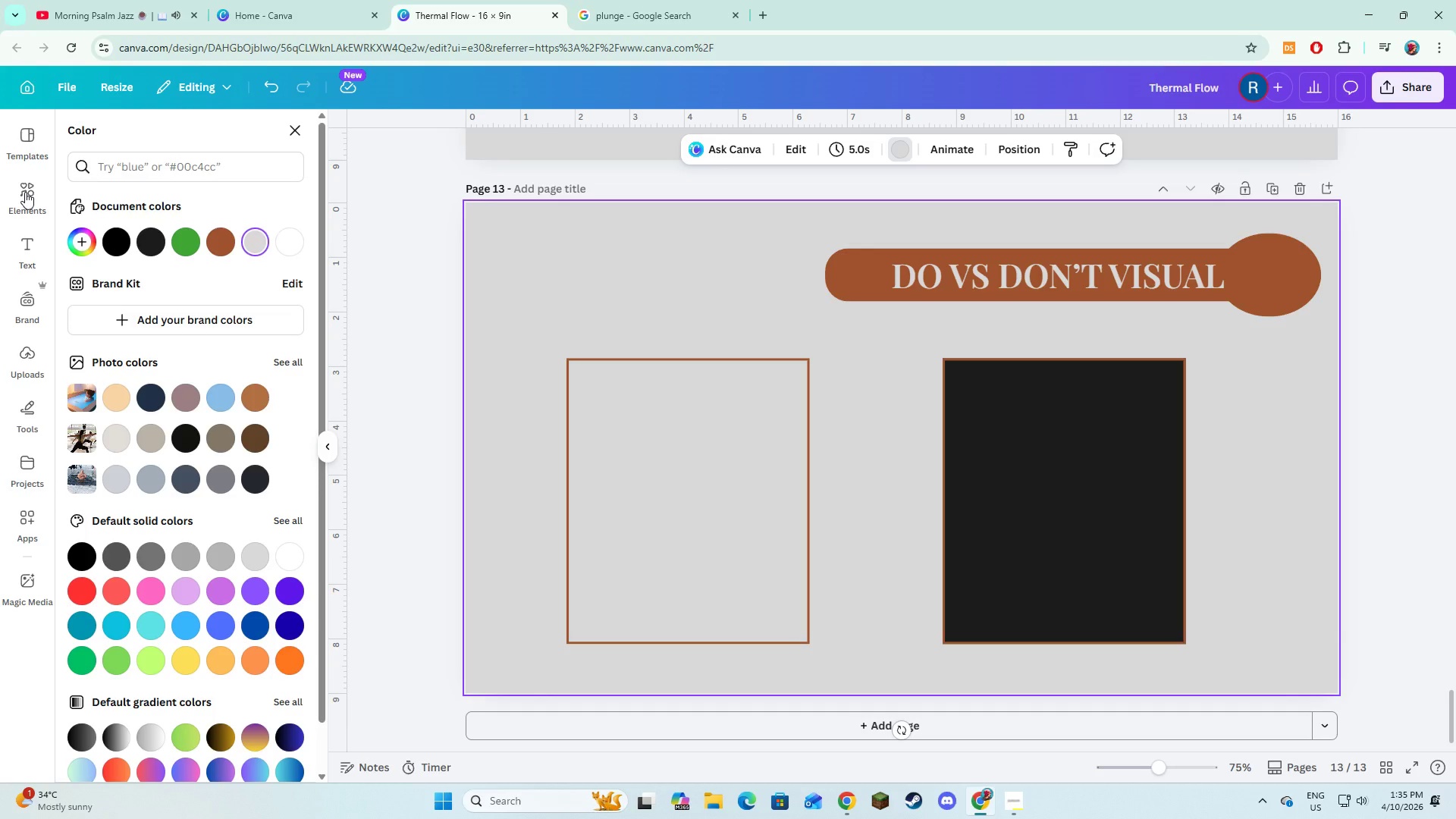 
left_click([27, 256])
 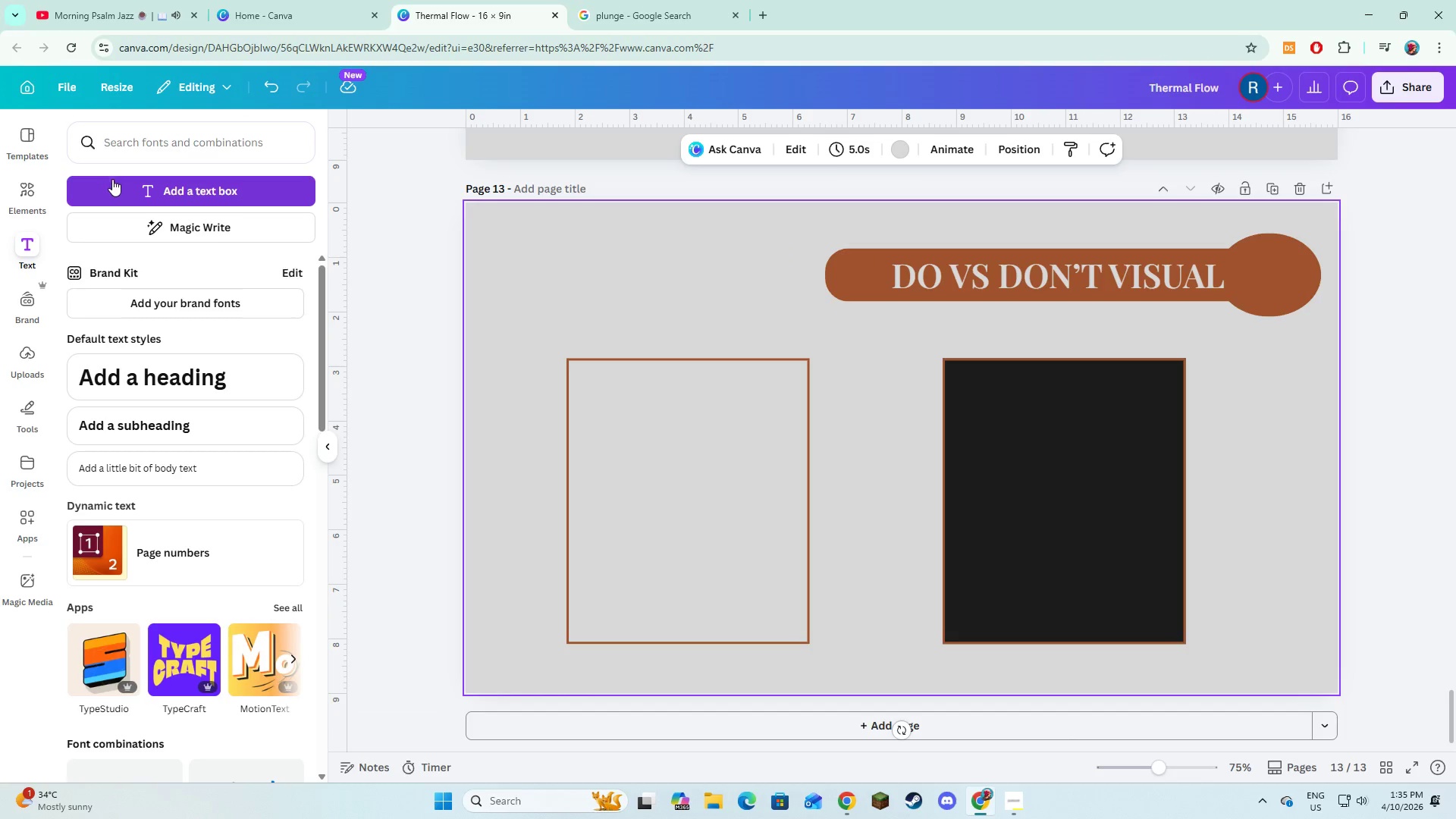 
left_click([111, 191])
 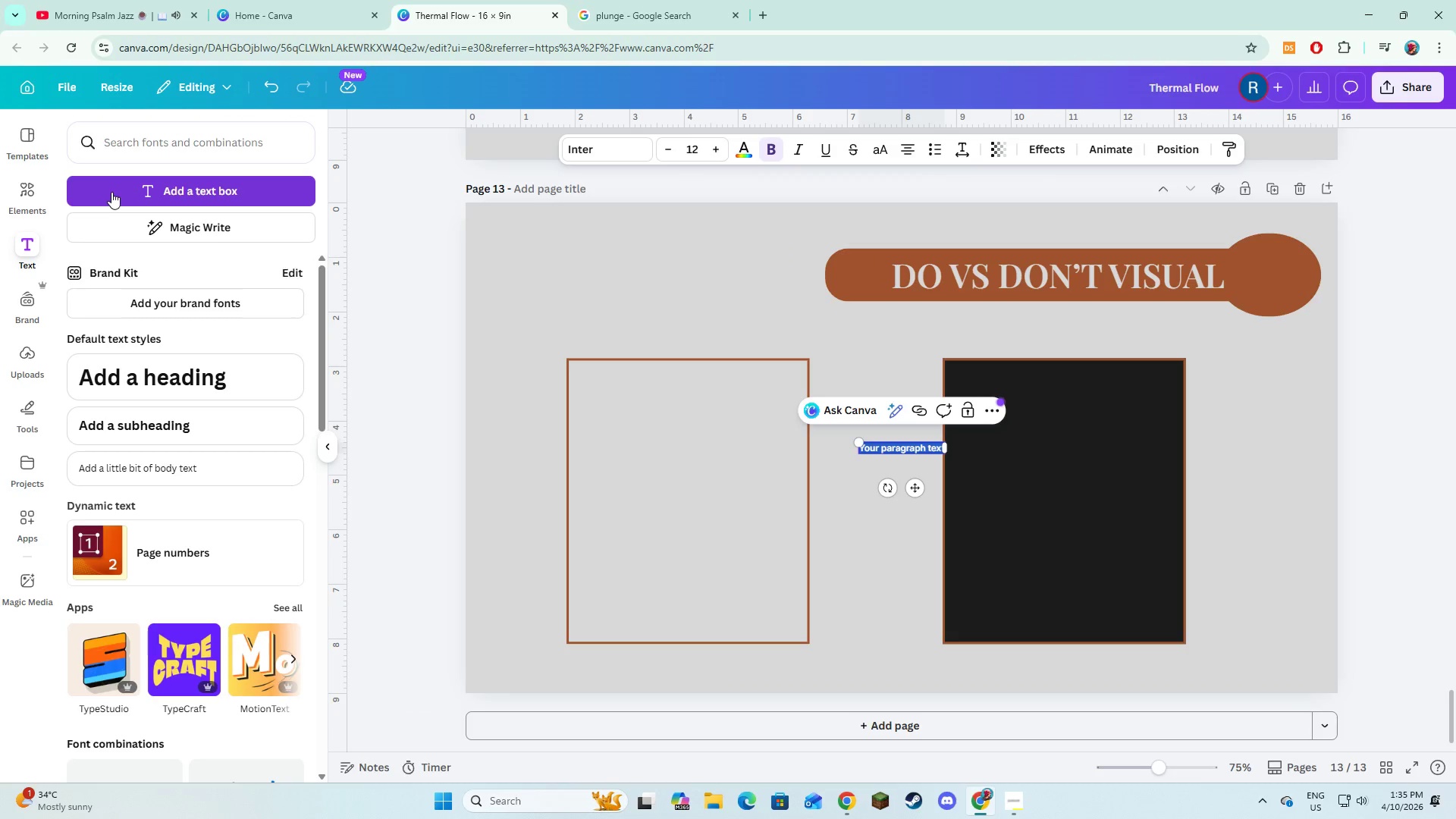 
type(DO)
 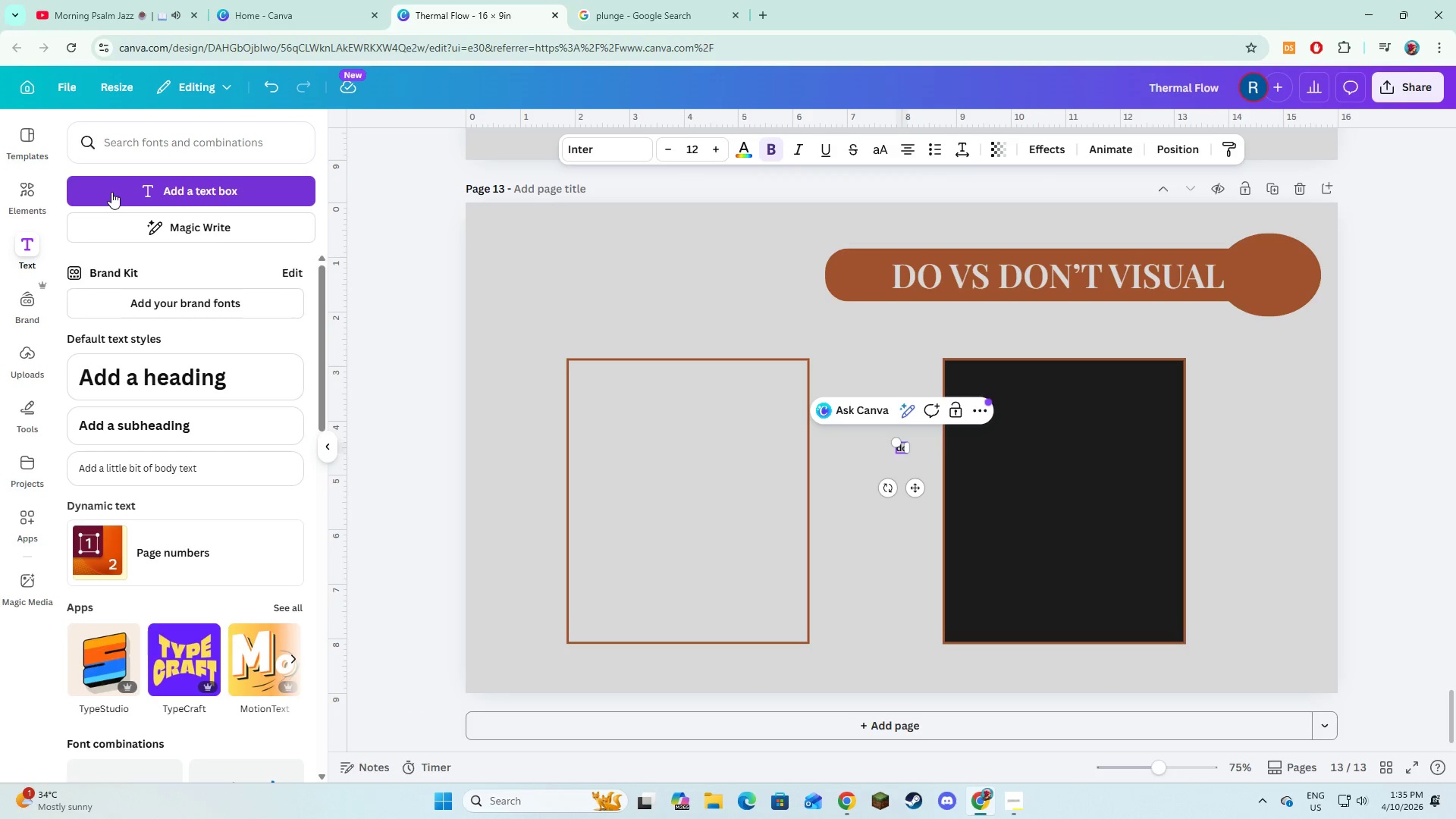 
key(Control+A)
 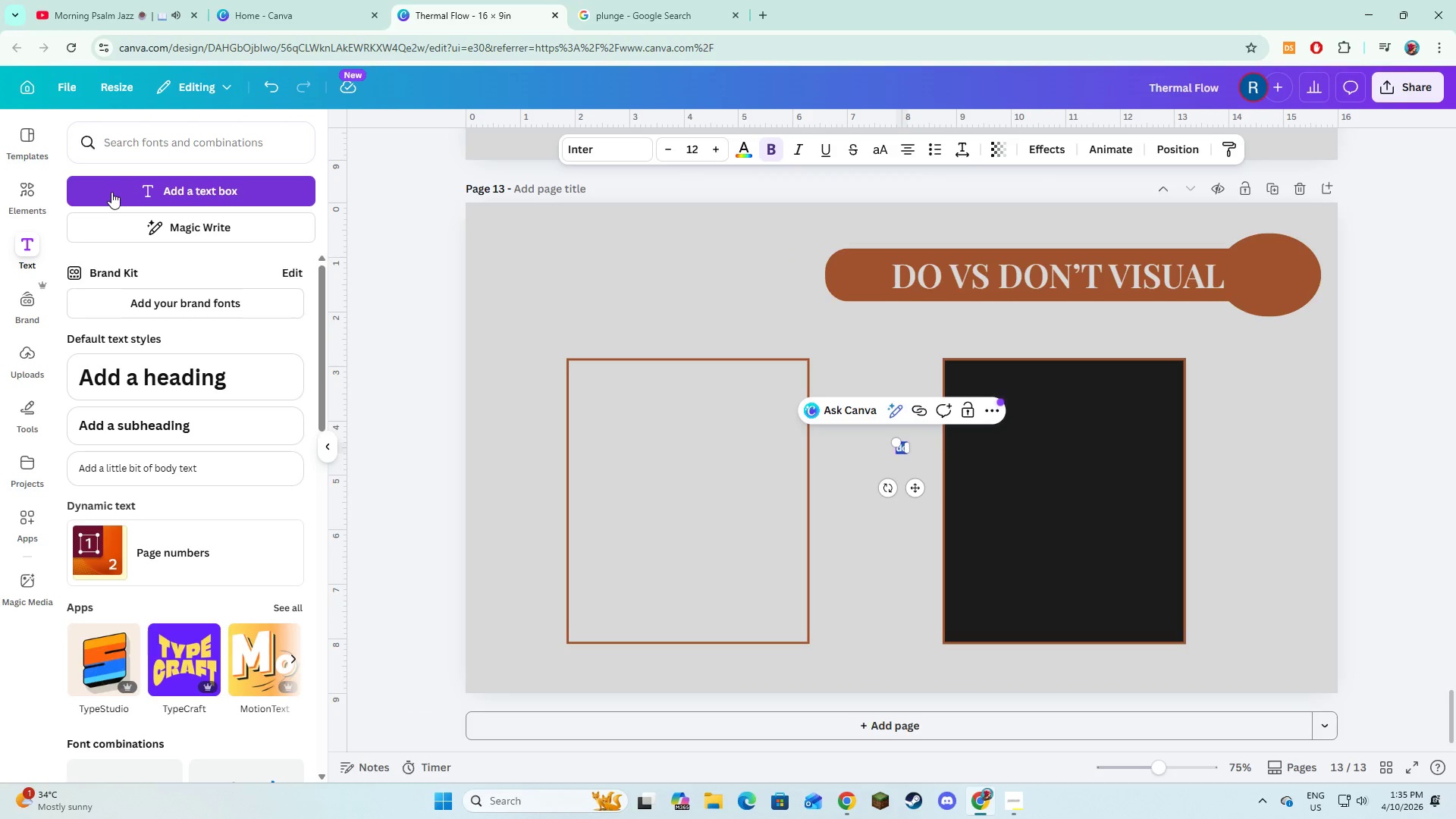 
key(Backspace)
 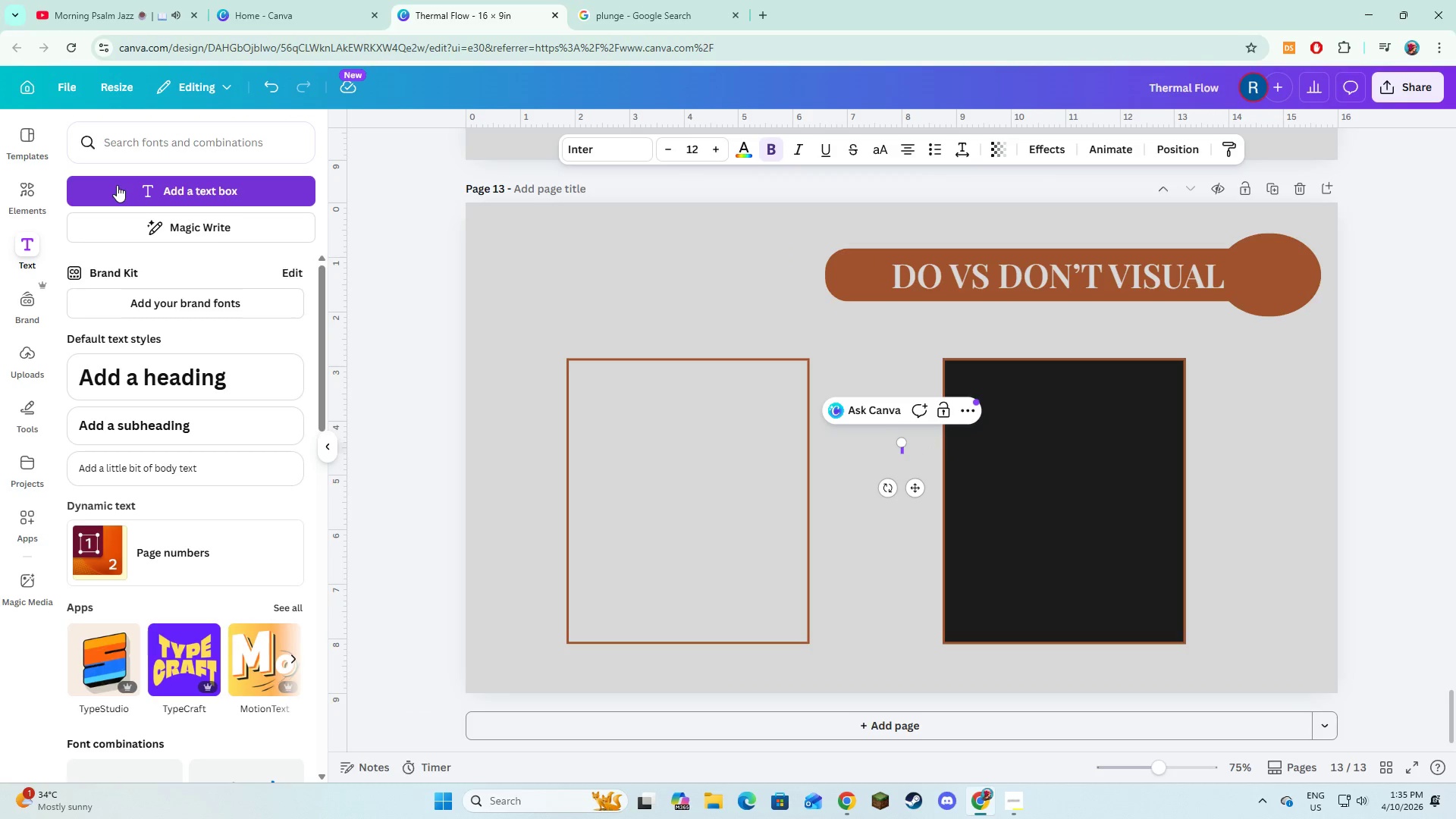 
key(Control+ControlLeft)
 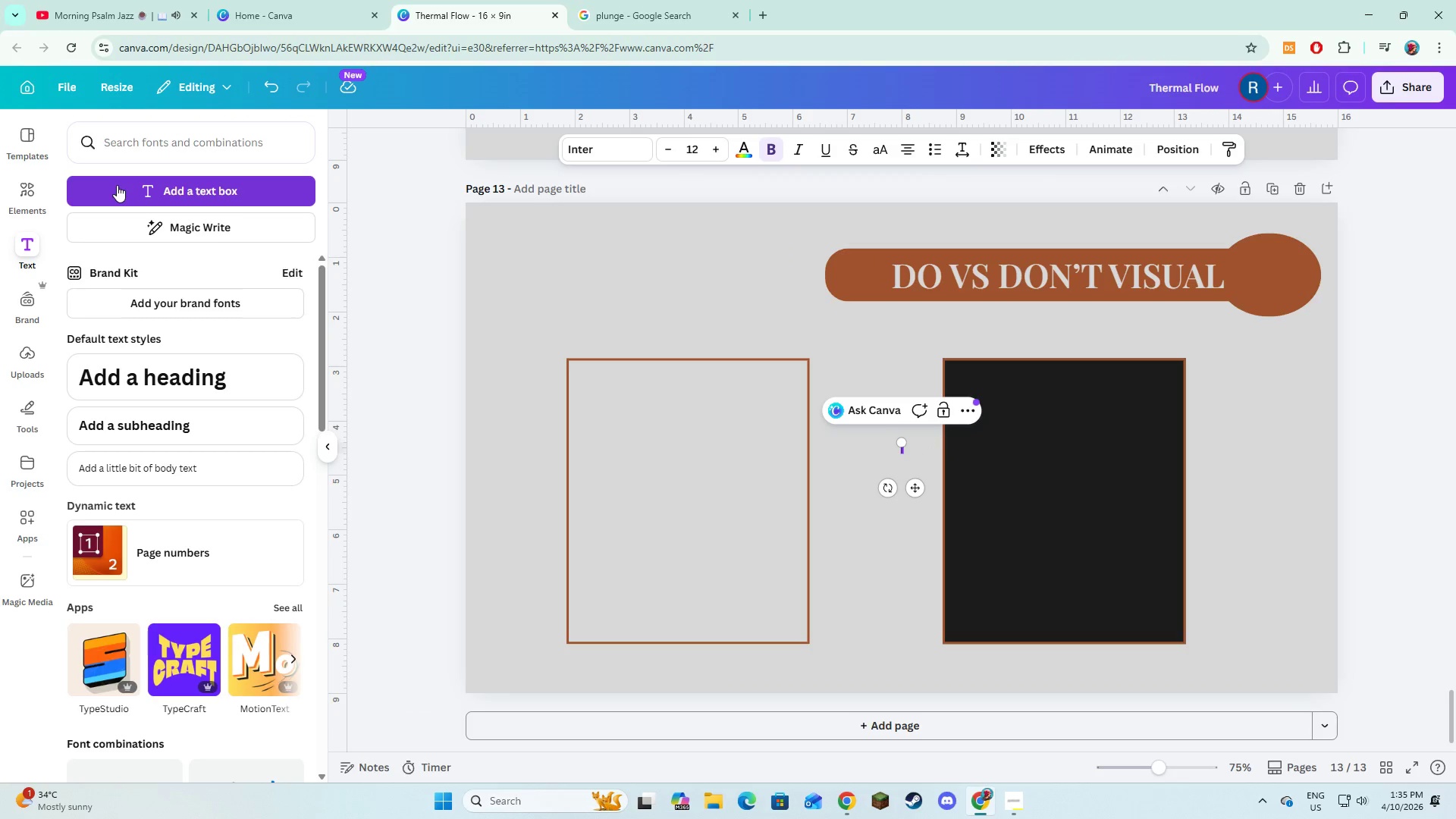 
type(do)
 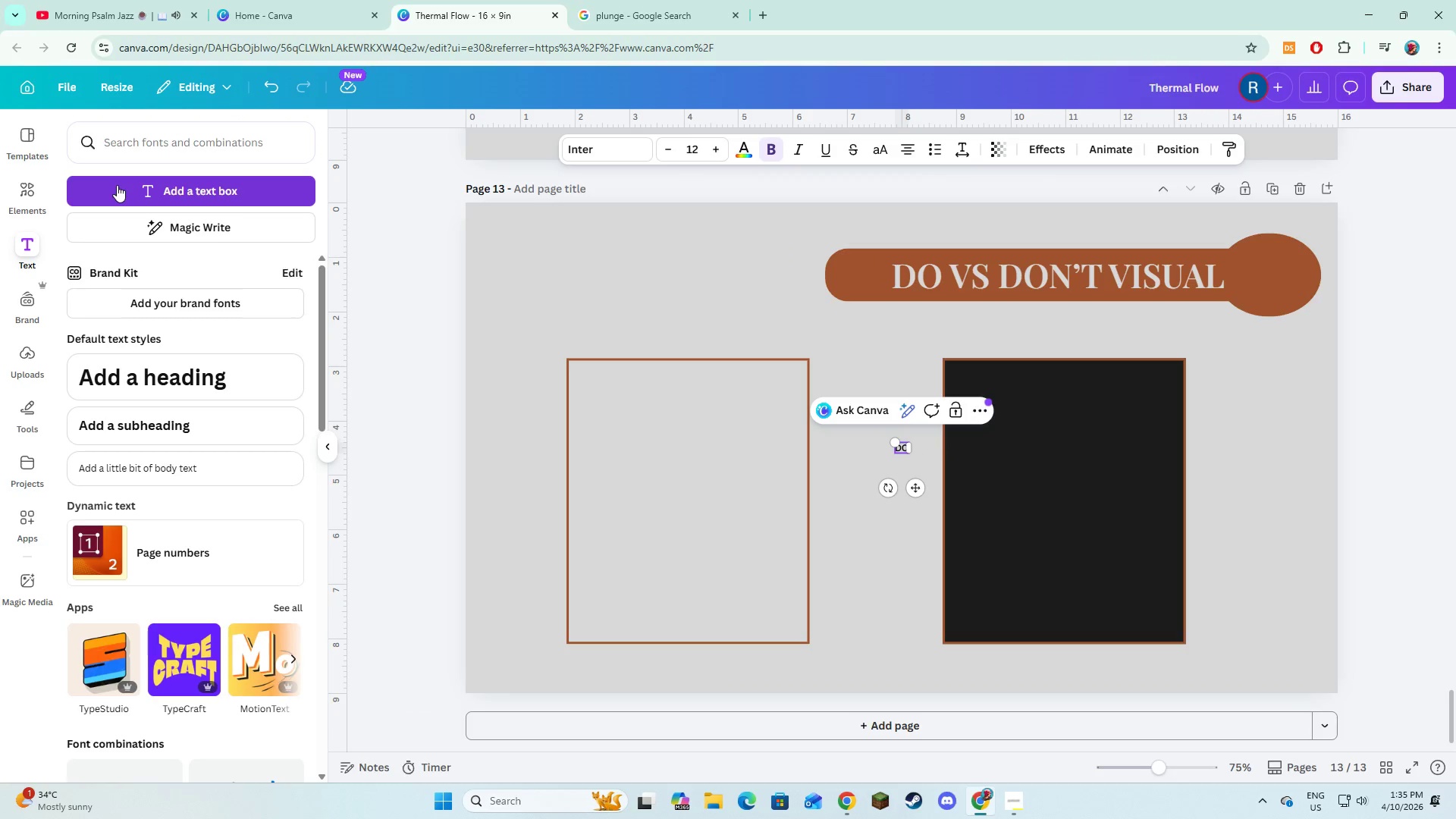 
key(Control+A)
 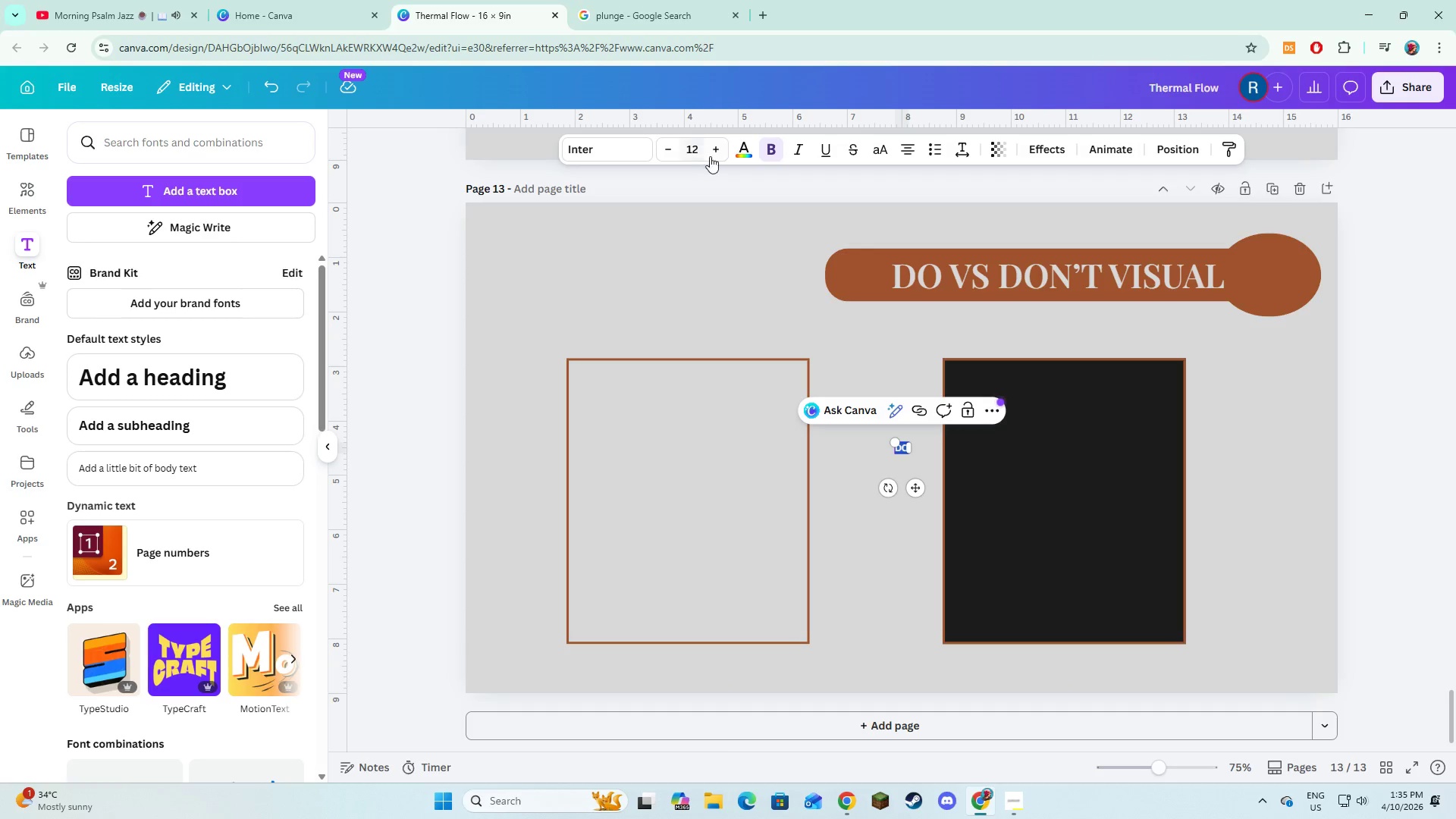 
double_click([718, 155])
 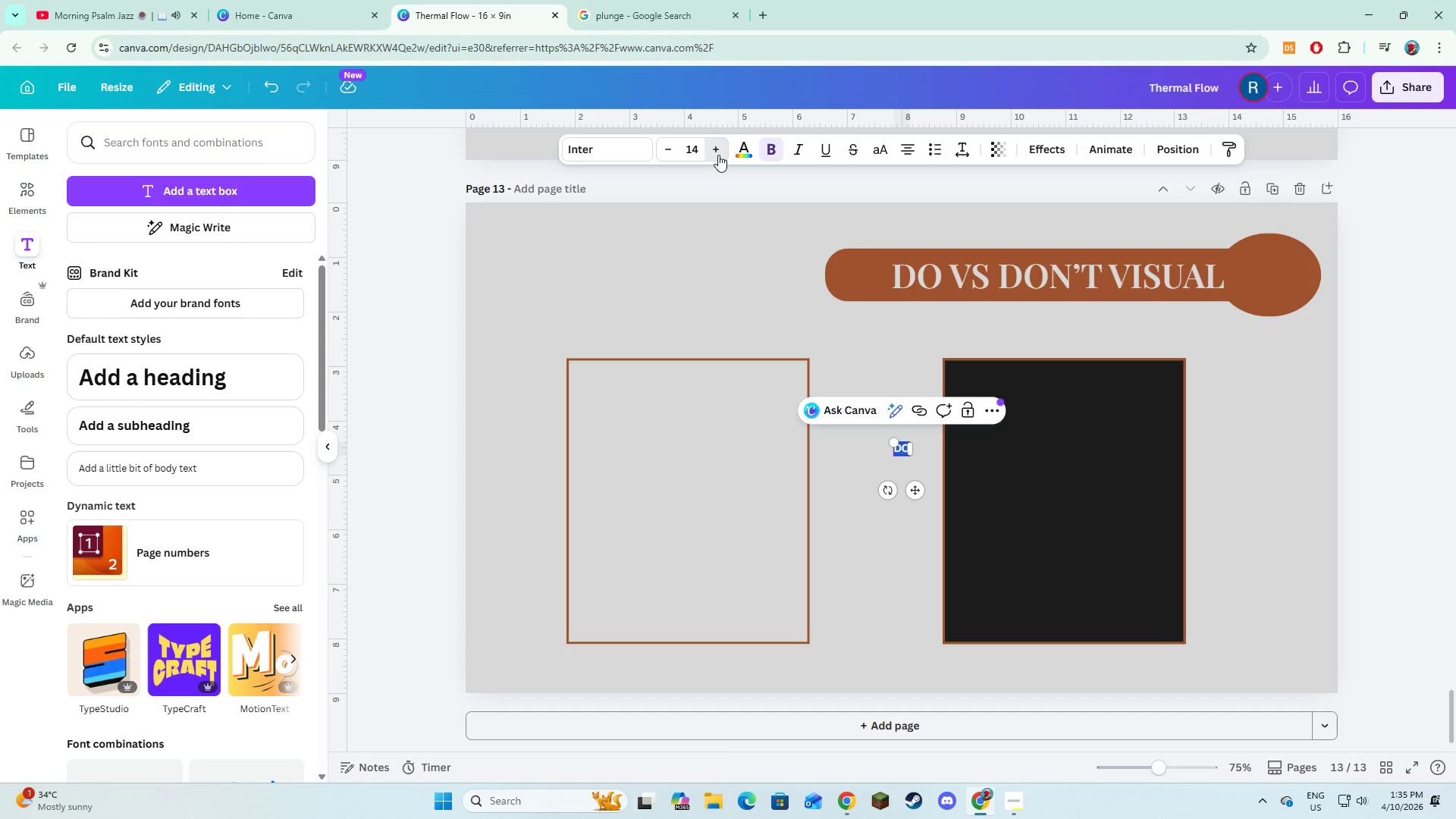 
triple_click([718, 155])
 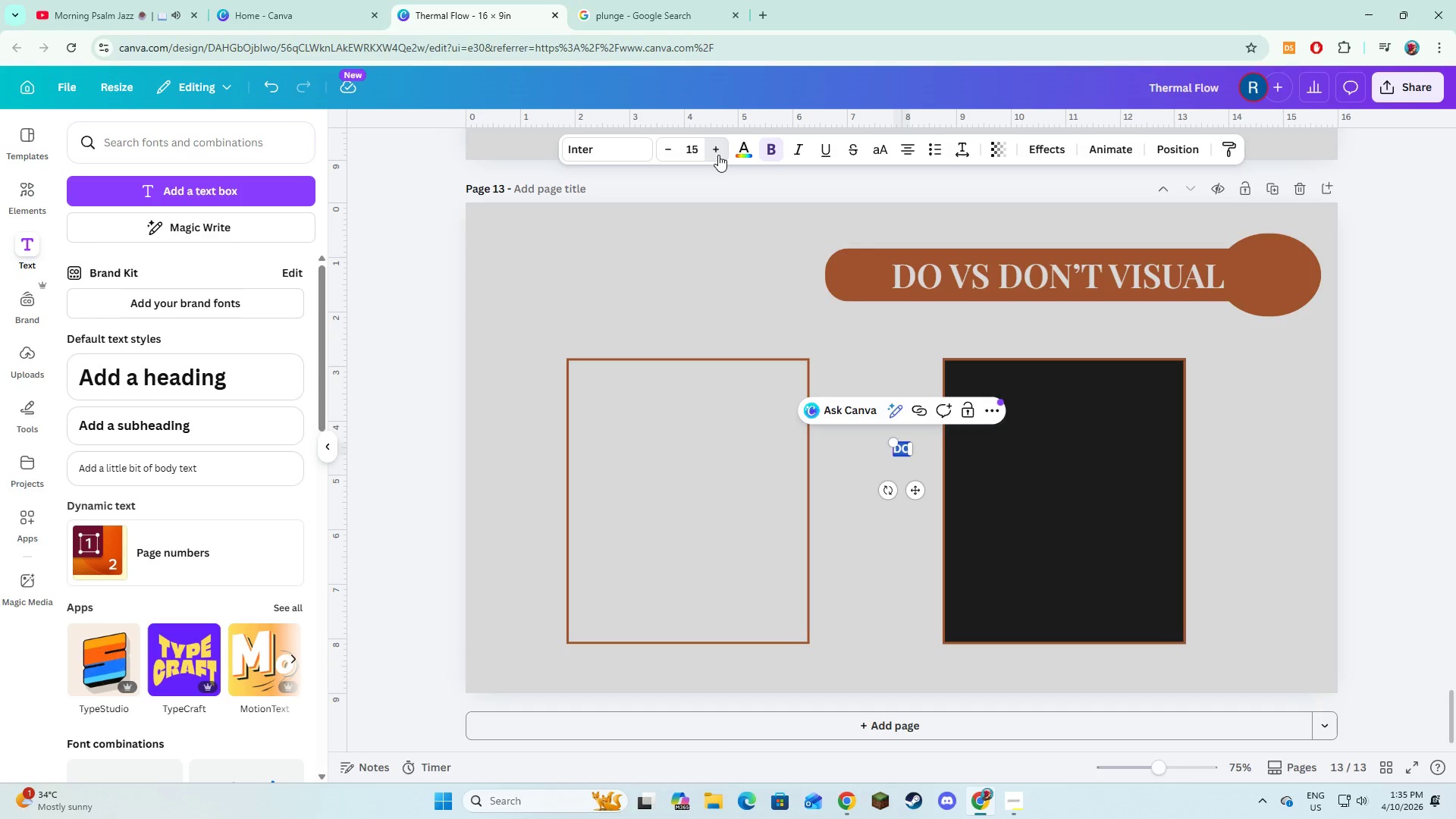 
triple_click([718, 155])
 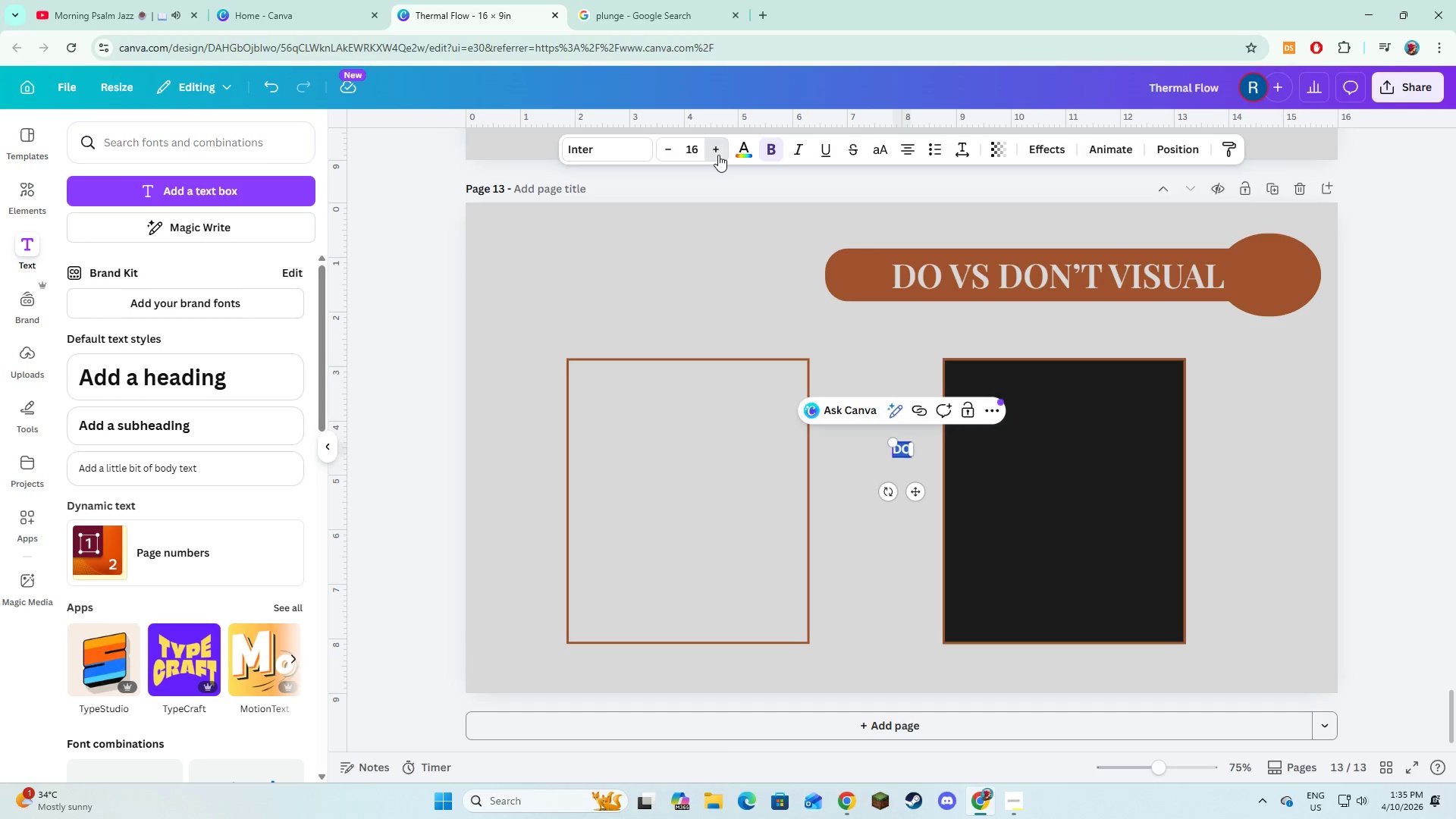 
triple_click([718, 155])
 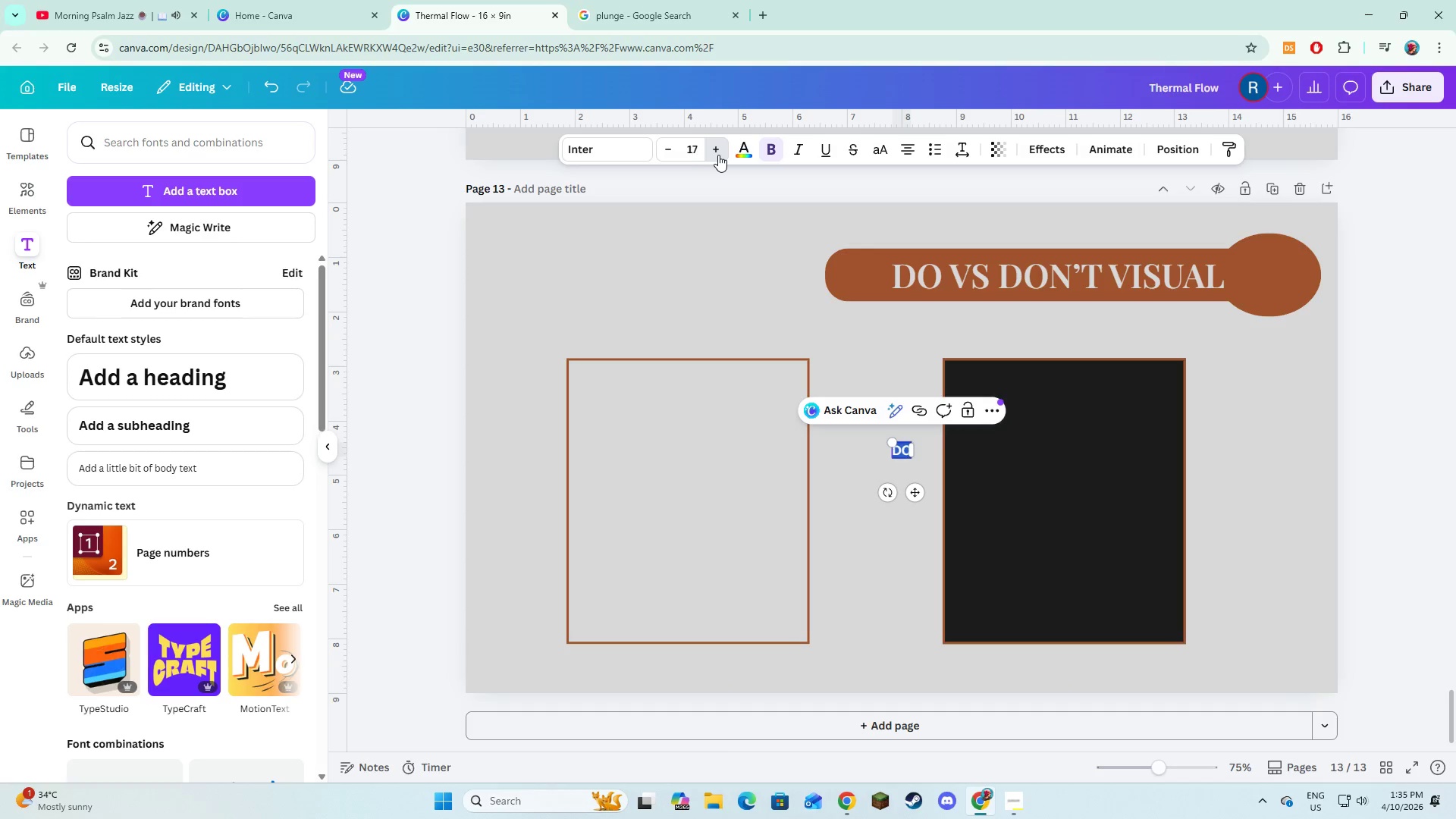 
triple_click([718, 155])
 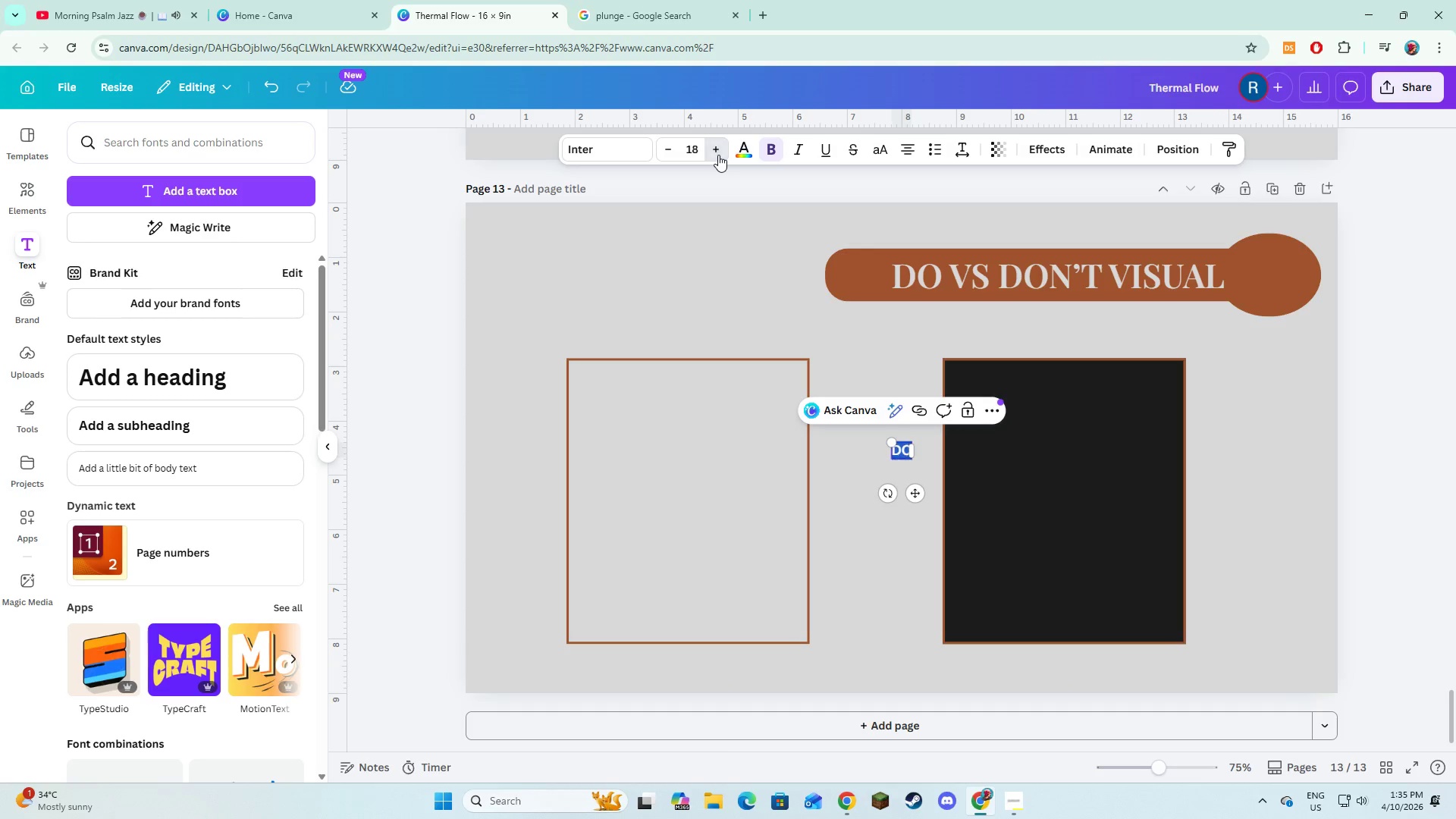 
triple_click([718, 155])
 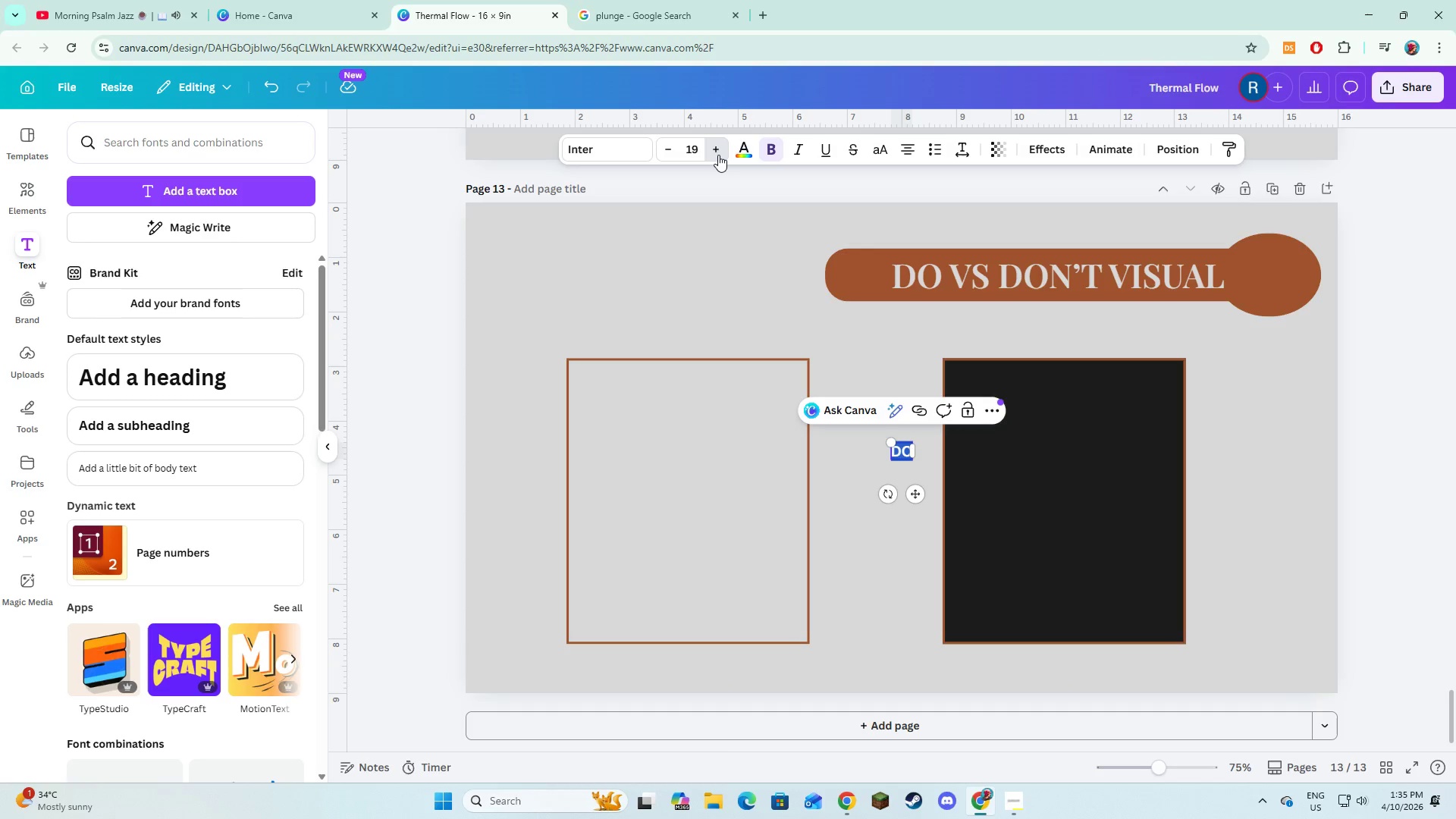 
triple_click([718, 155])
 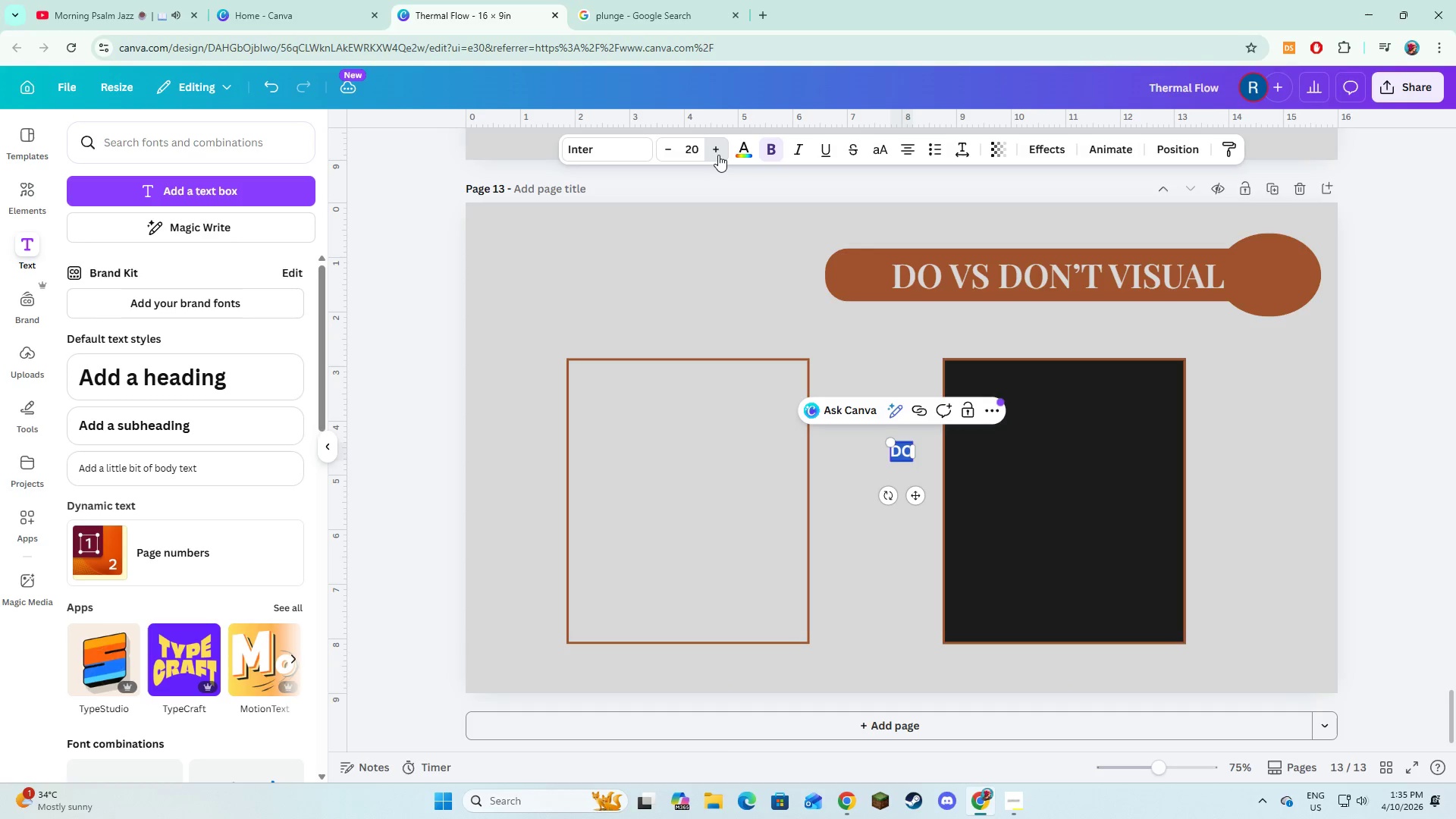 
triple_click([718, 155])
 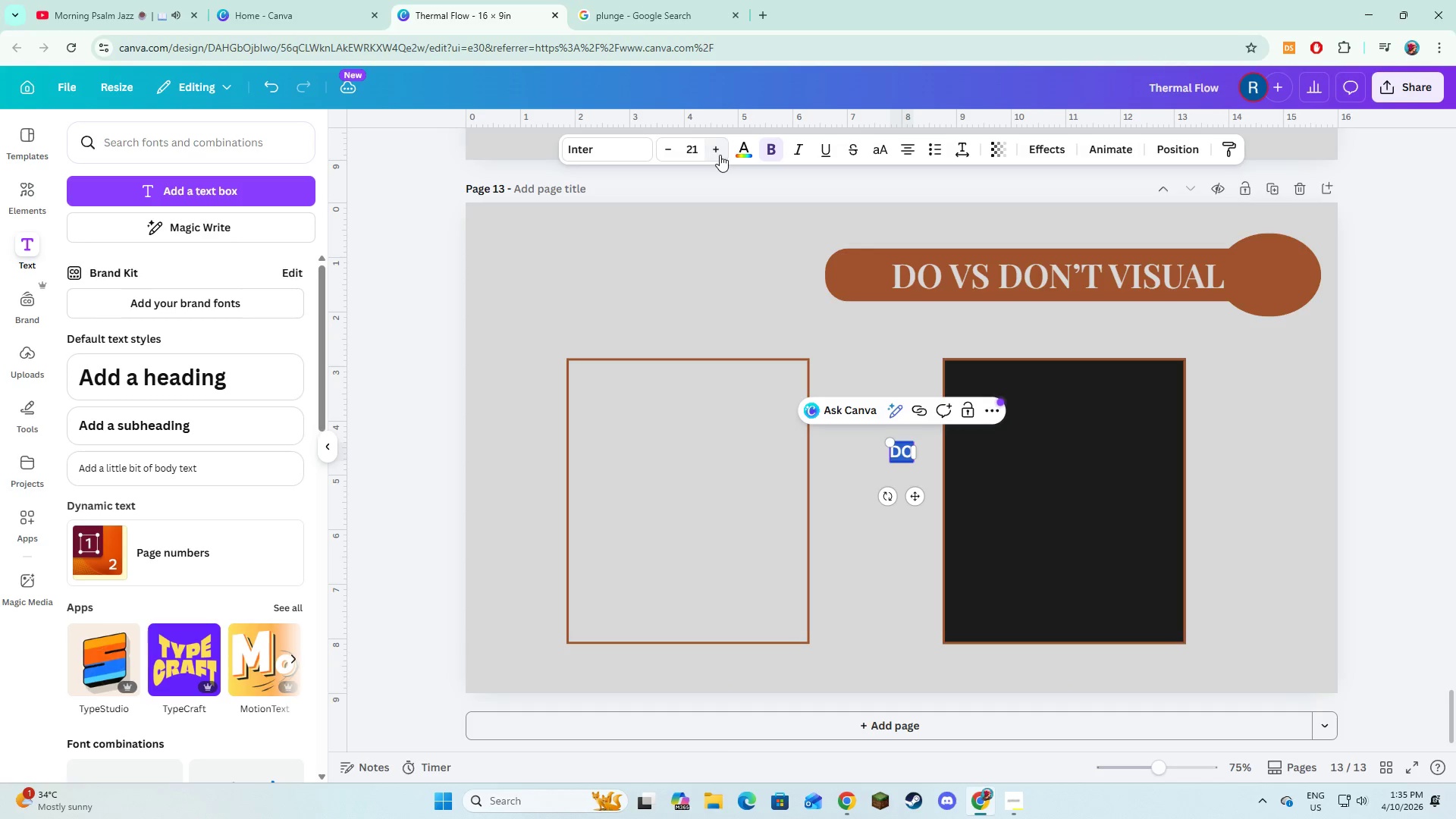 
triple_click([720, 155])
 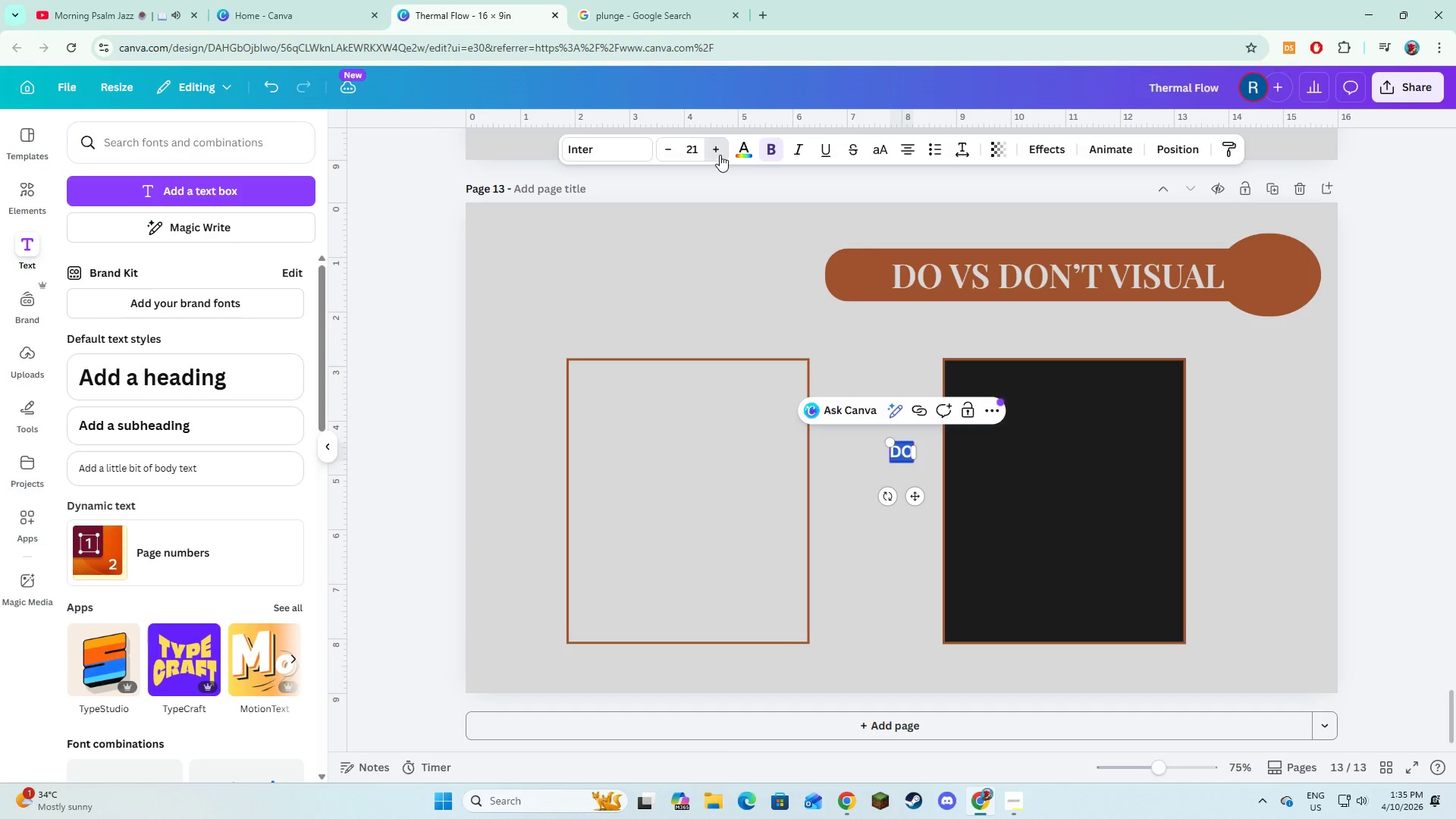 
triple_click([720, 155])
 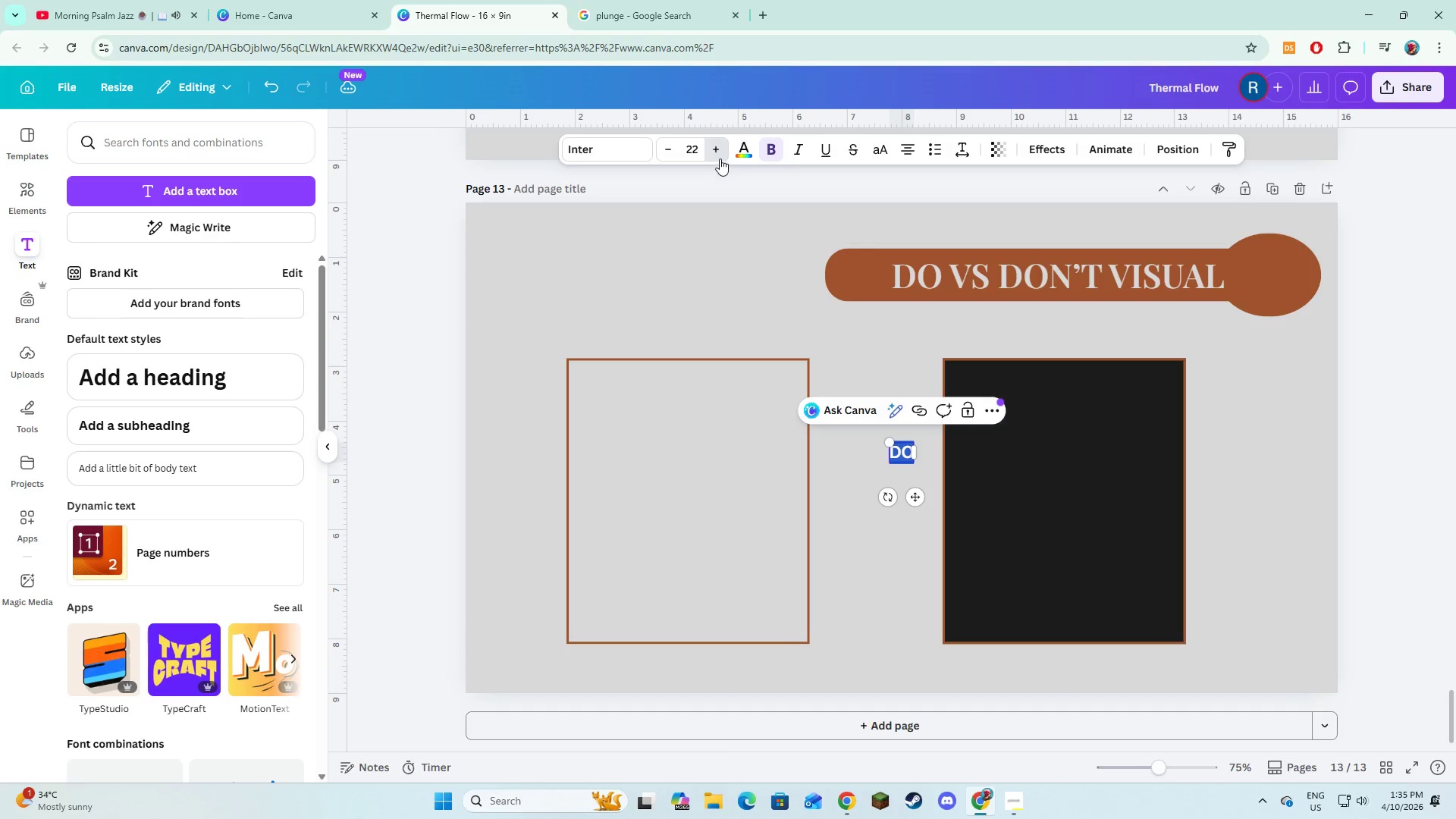 
left_click_drag(start_coordinate=[720, 162], to_coordinate=[720, 167])
 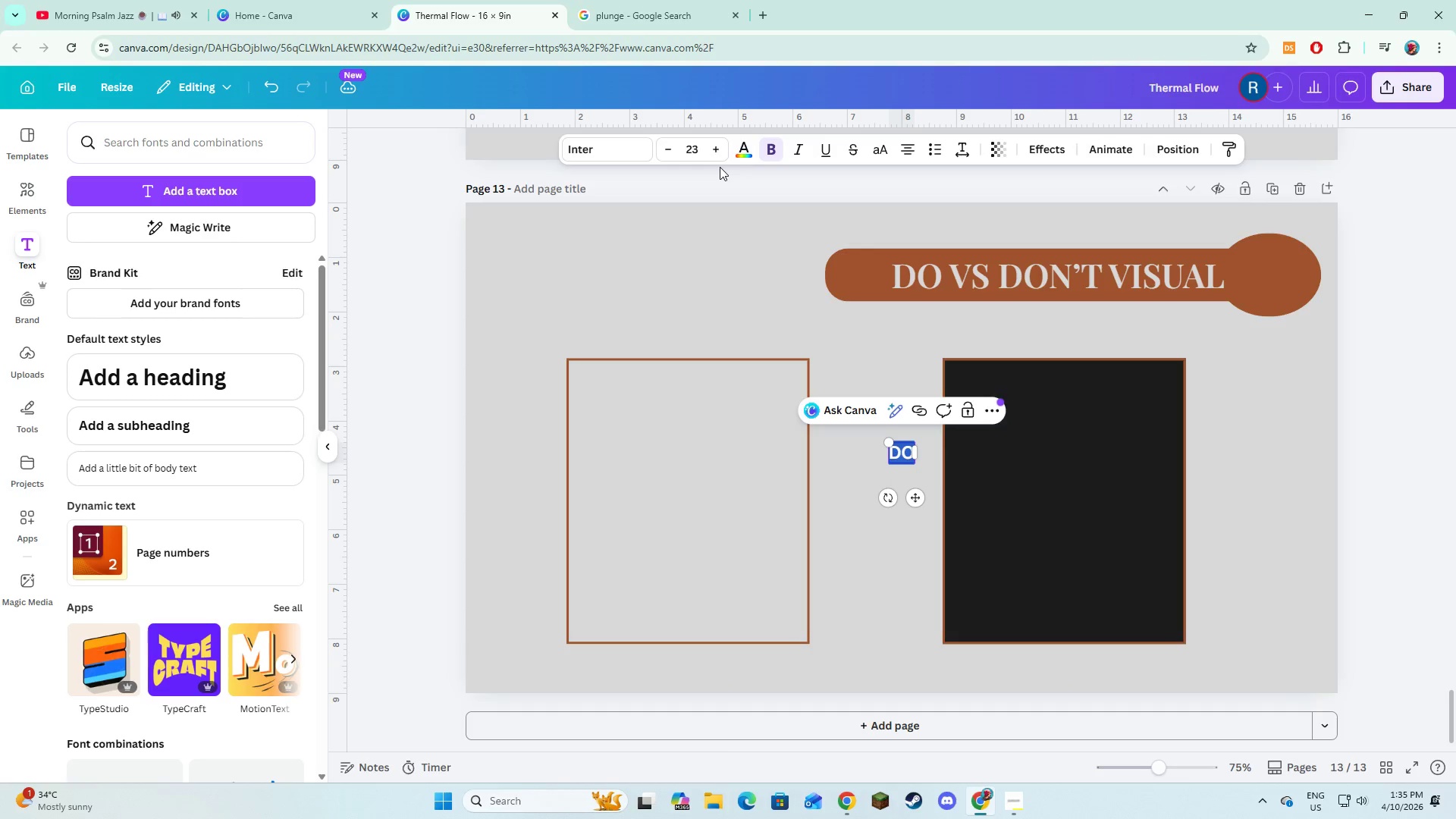 
triple_click([720, 167])
 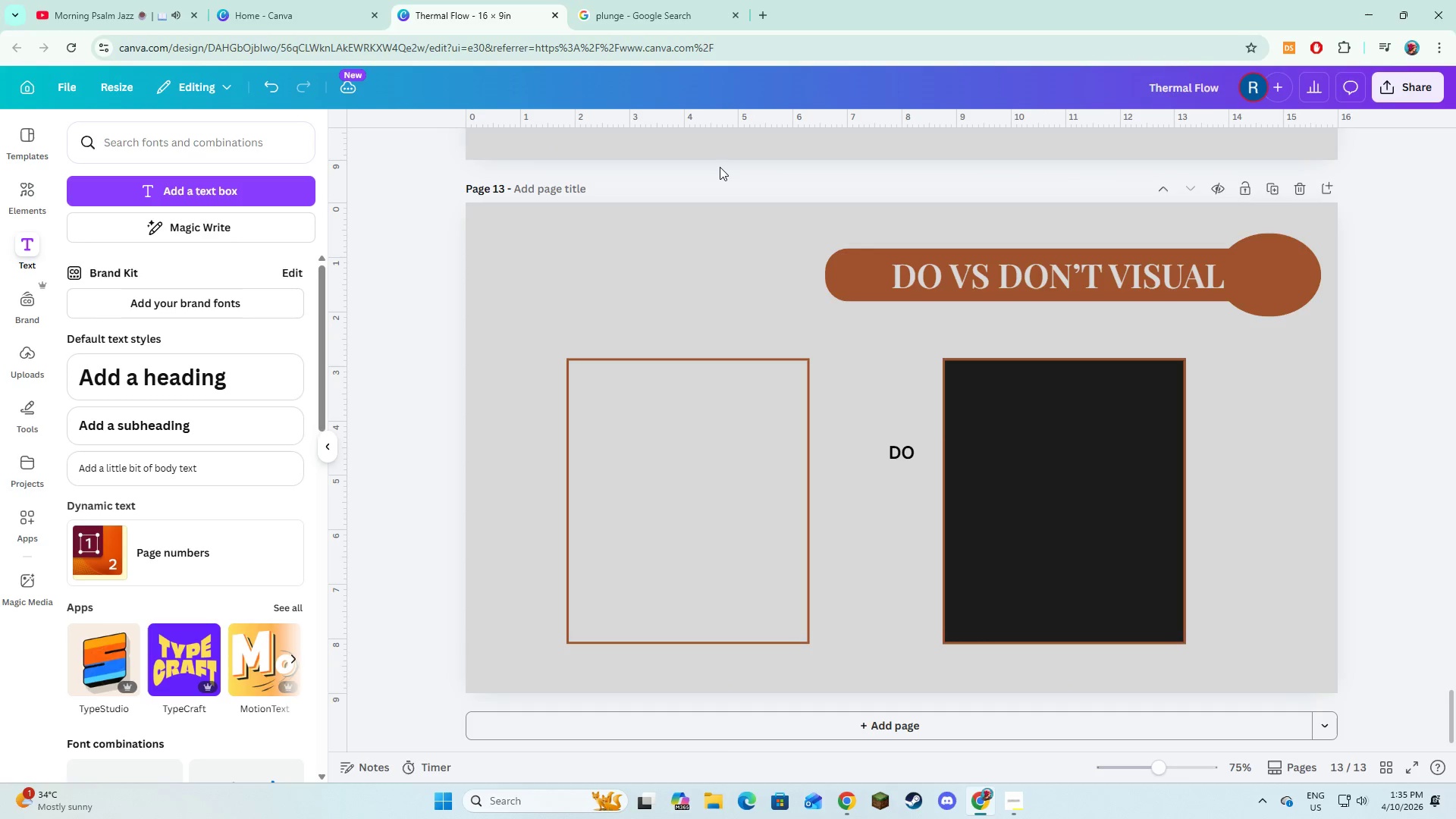 
triple_click([720, 167])
 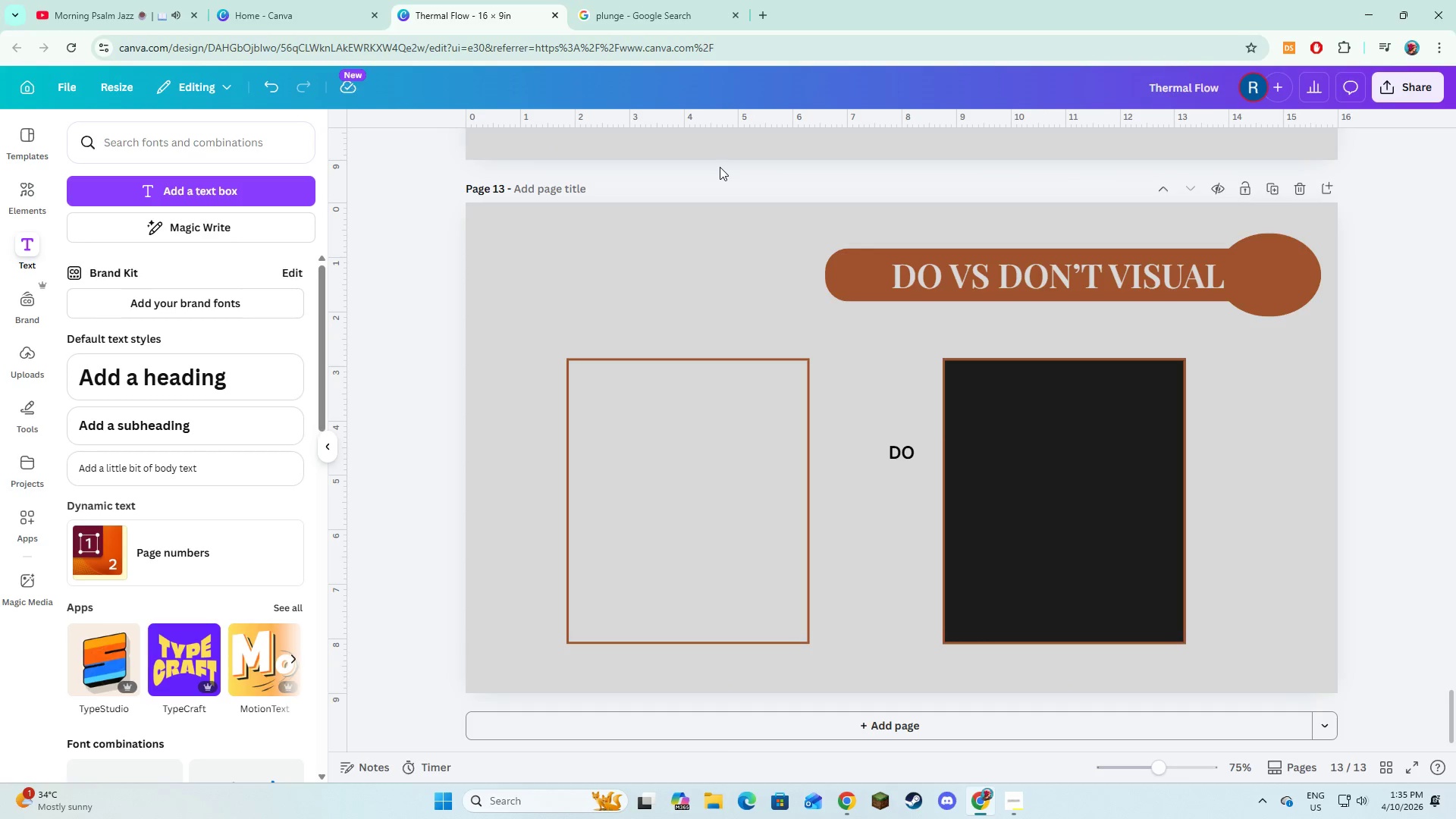 
triple_click([720, 167])
 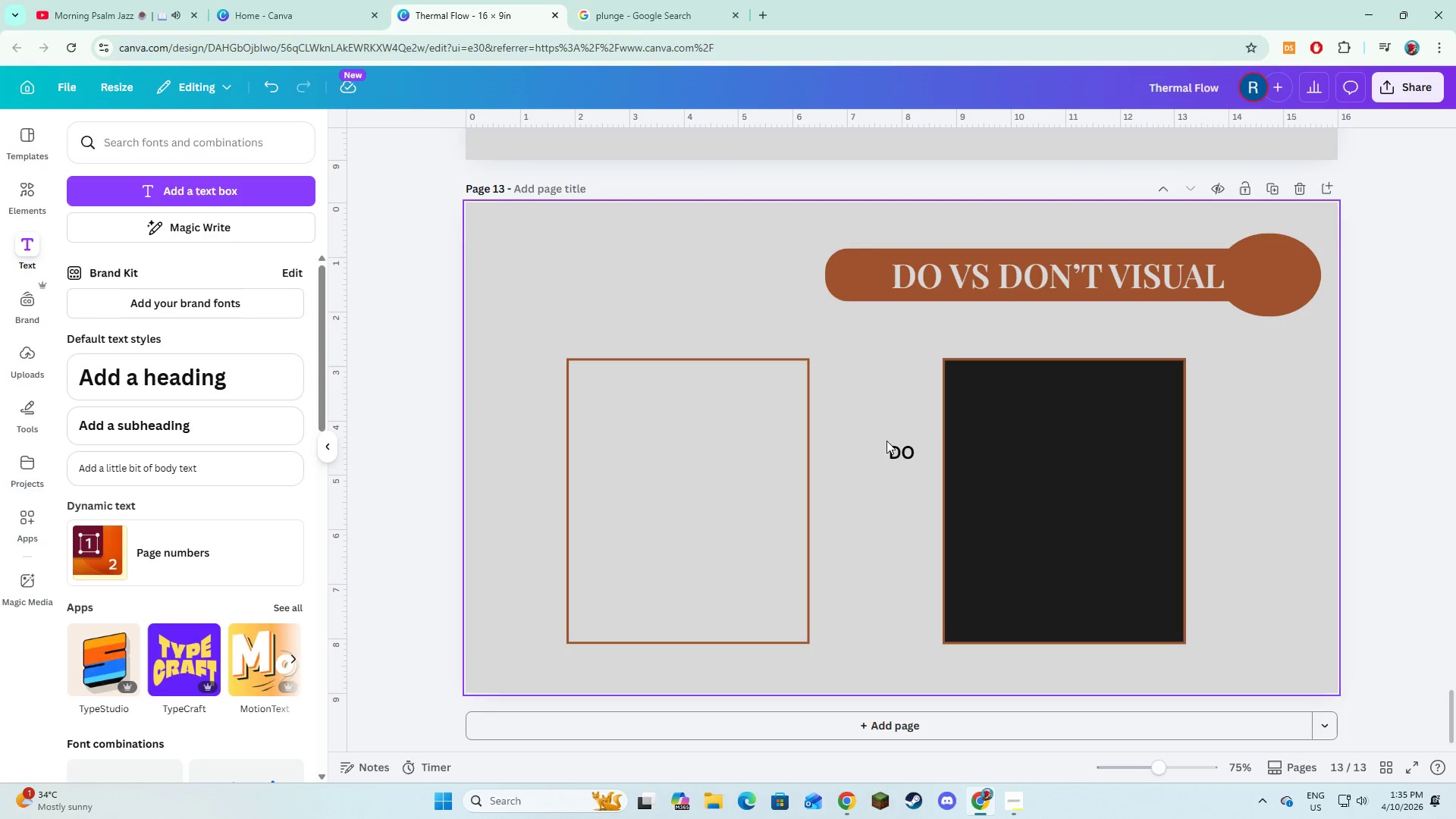 
left_click([900, 461])
 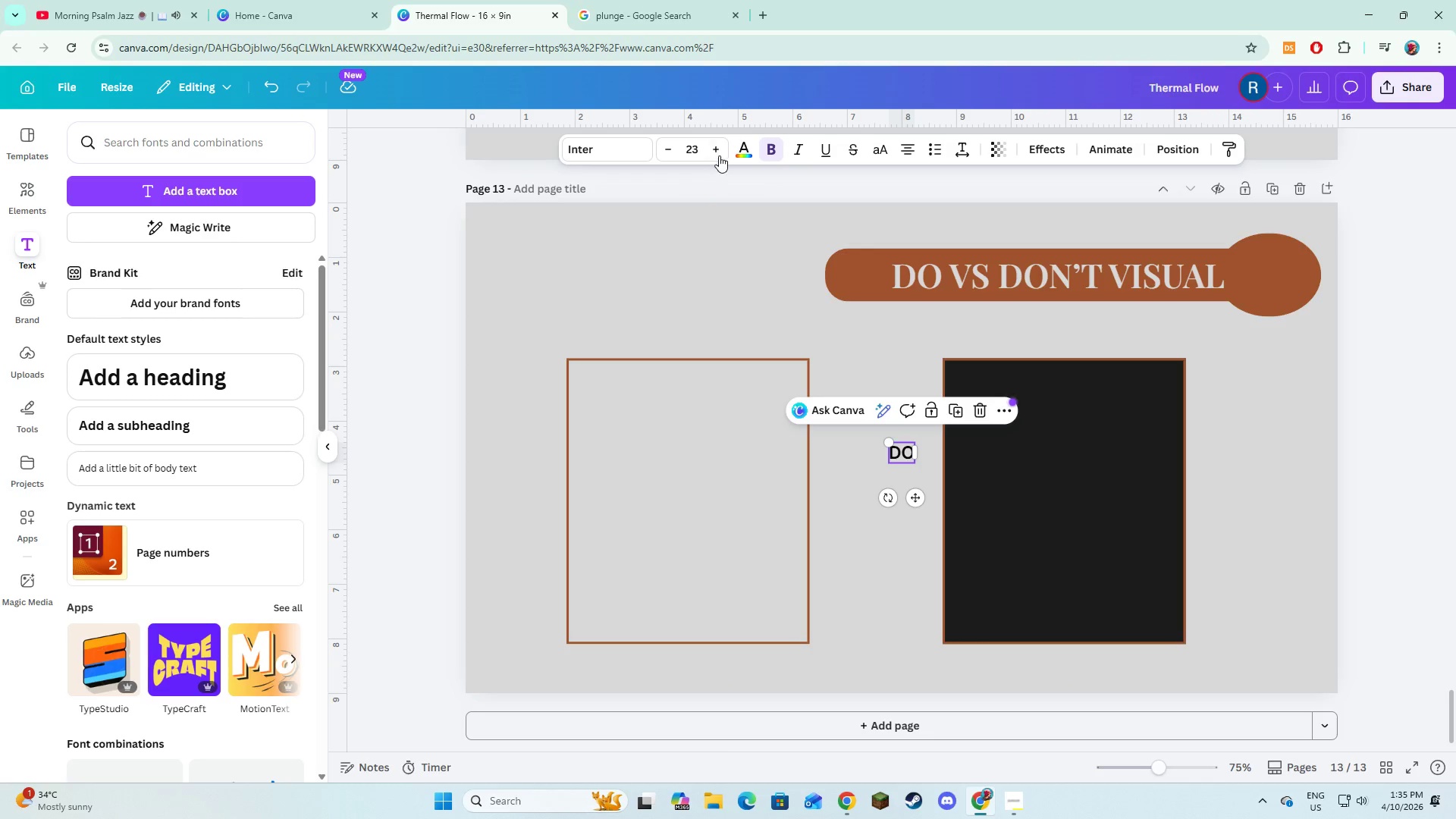 
double_click([719, 155])
 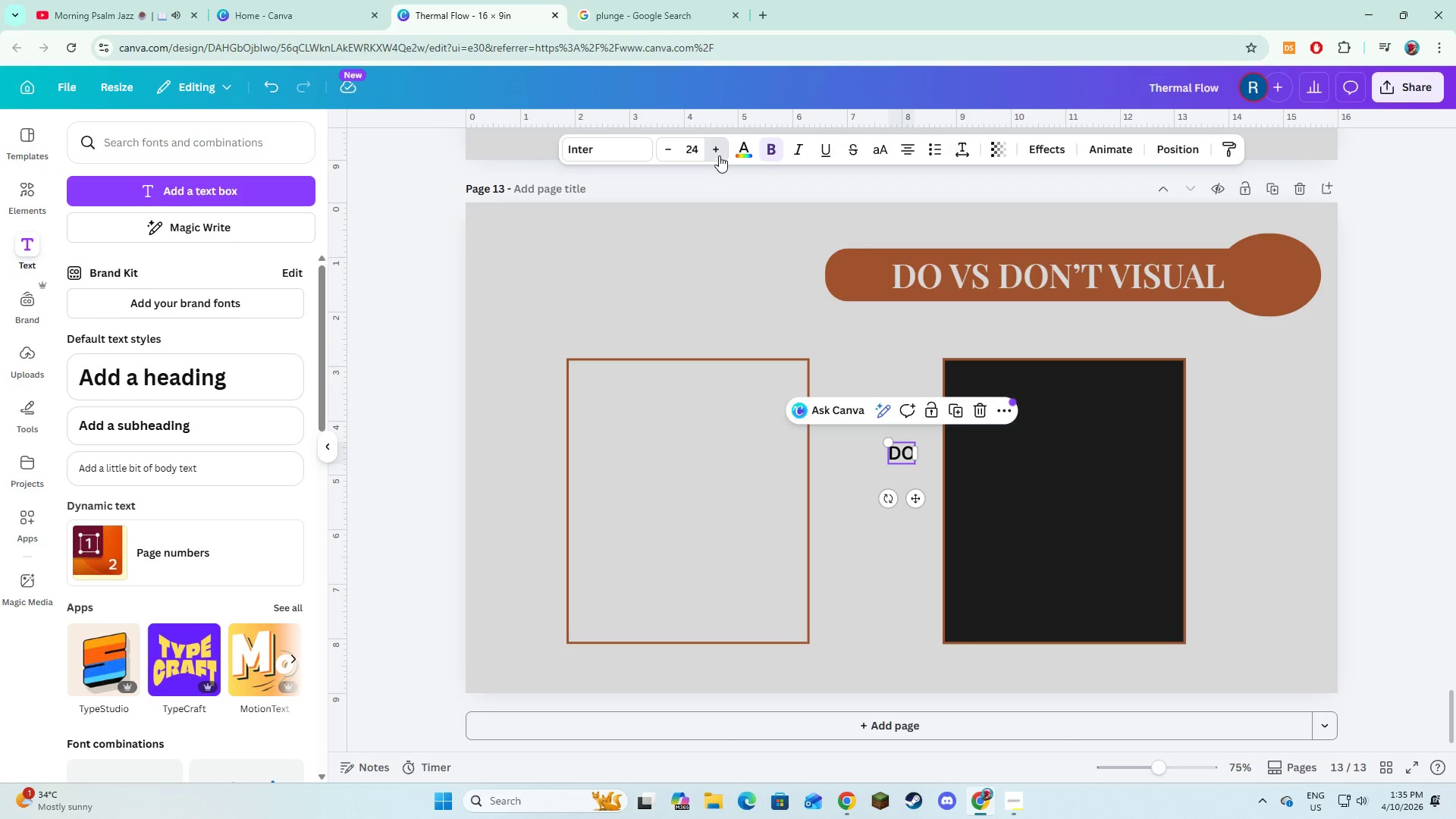 
triple_click([719, 155])
 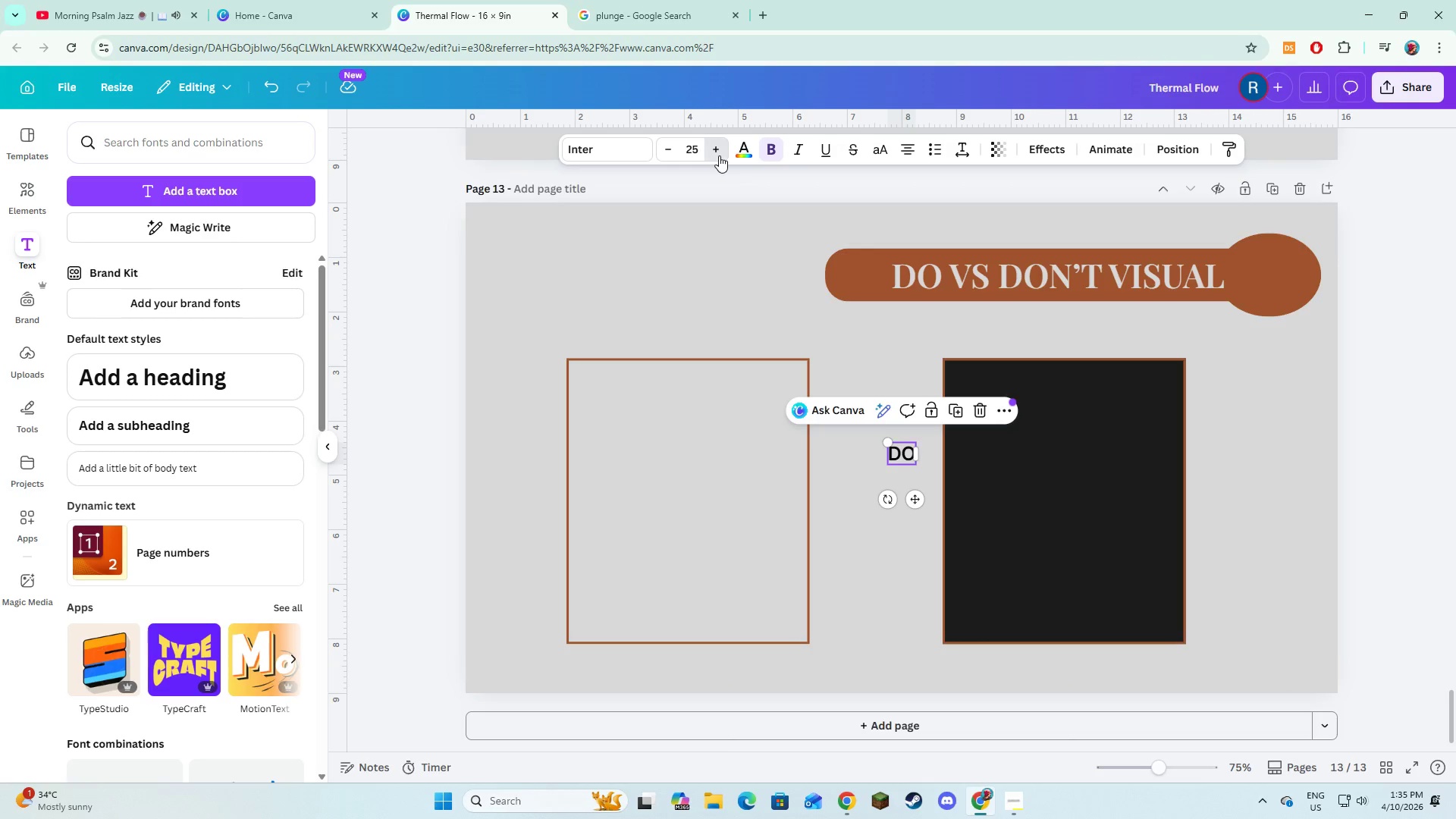 
triple_click([719, 155])
 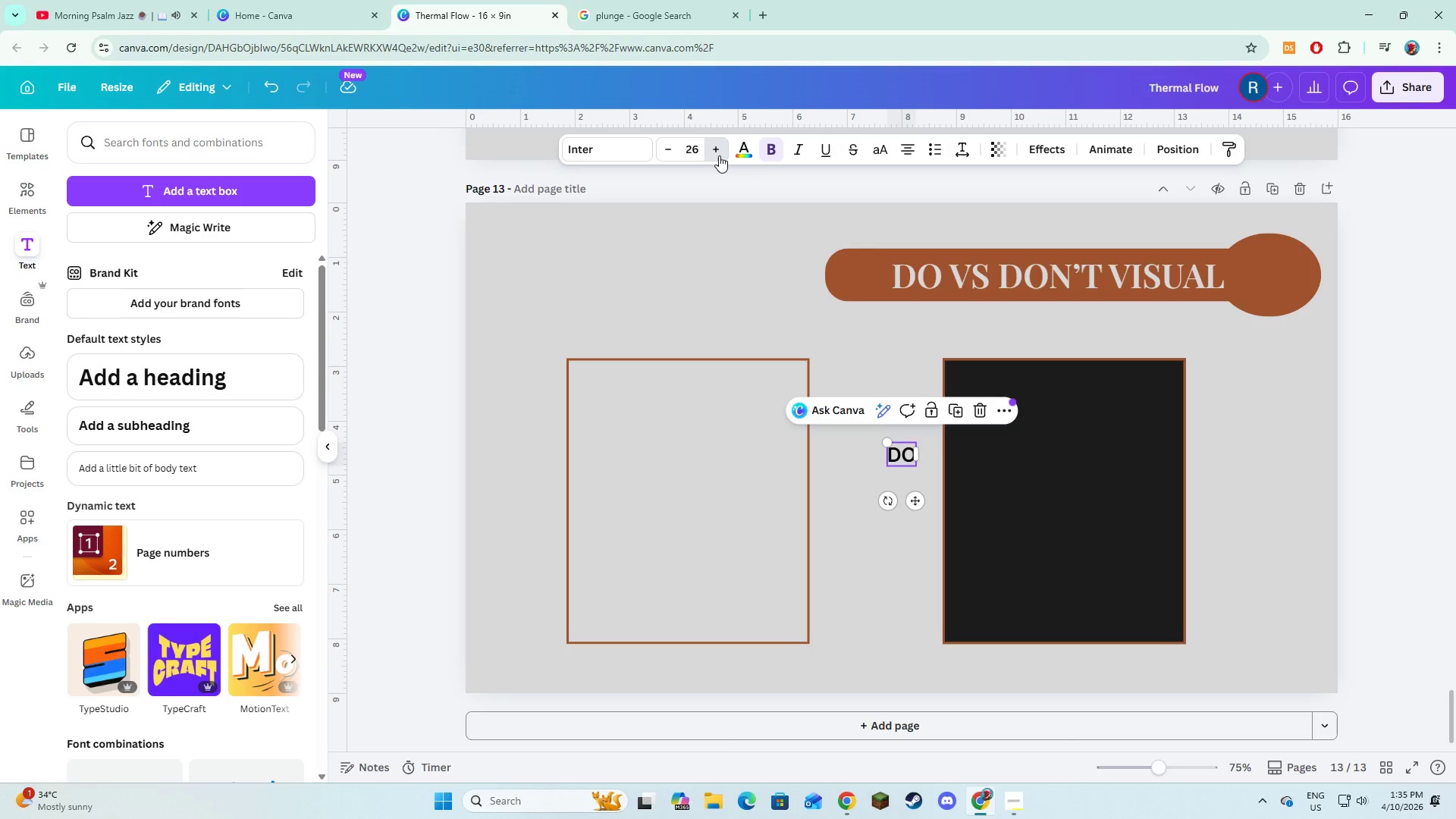 
triple_click([719, 155])
 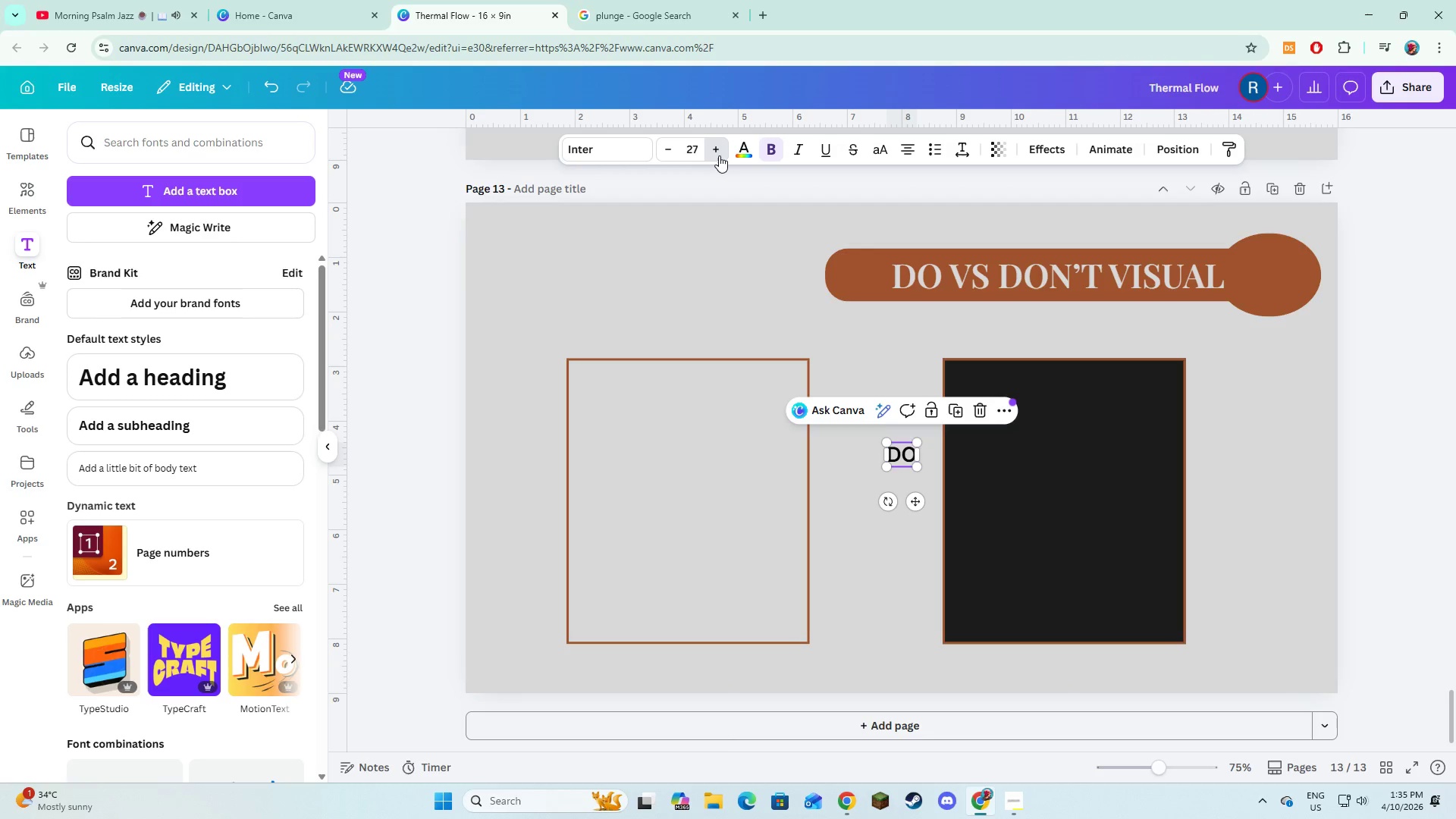 
triple_click([719, 155])
 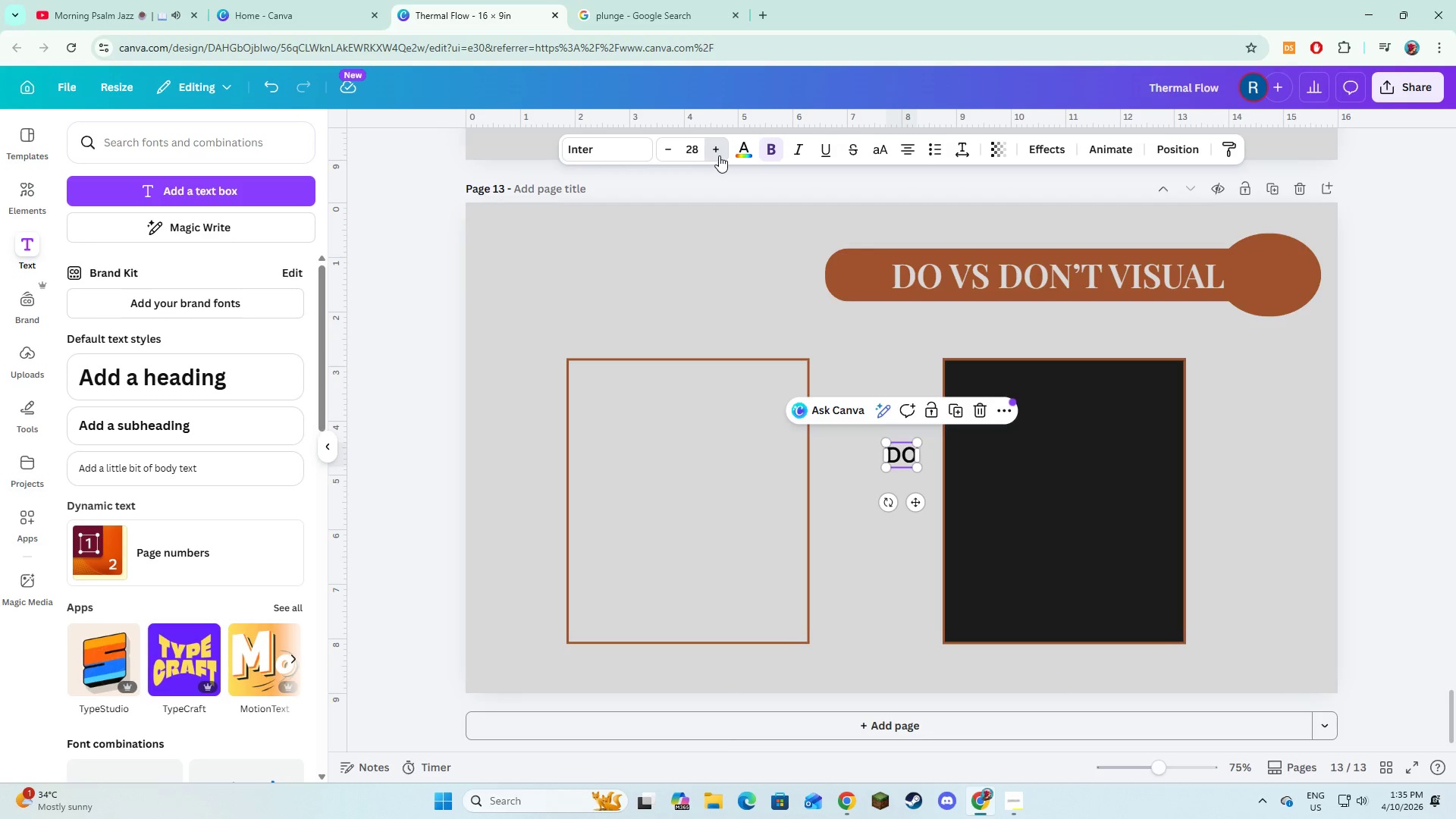 
triple_click([719, 155])
 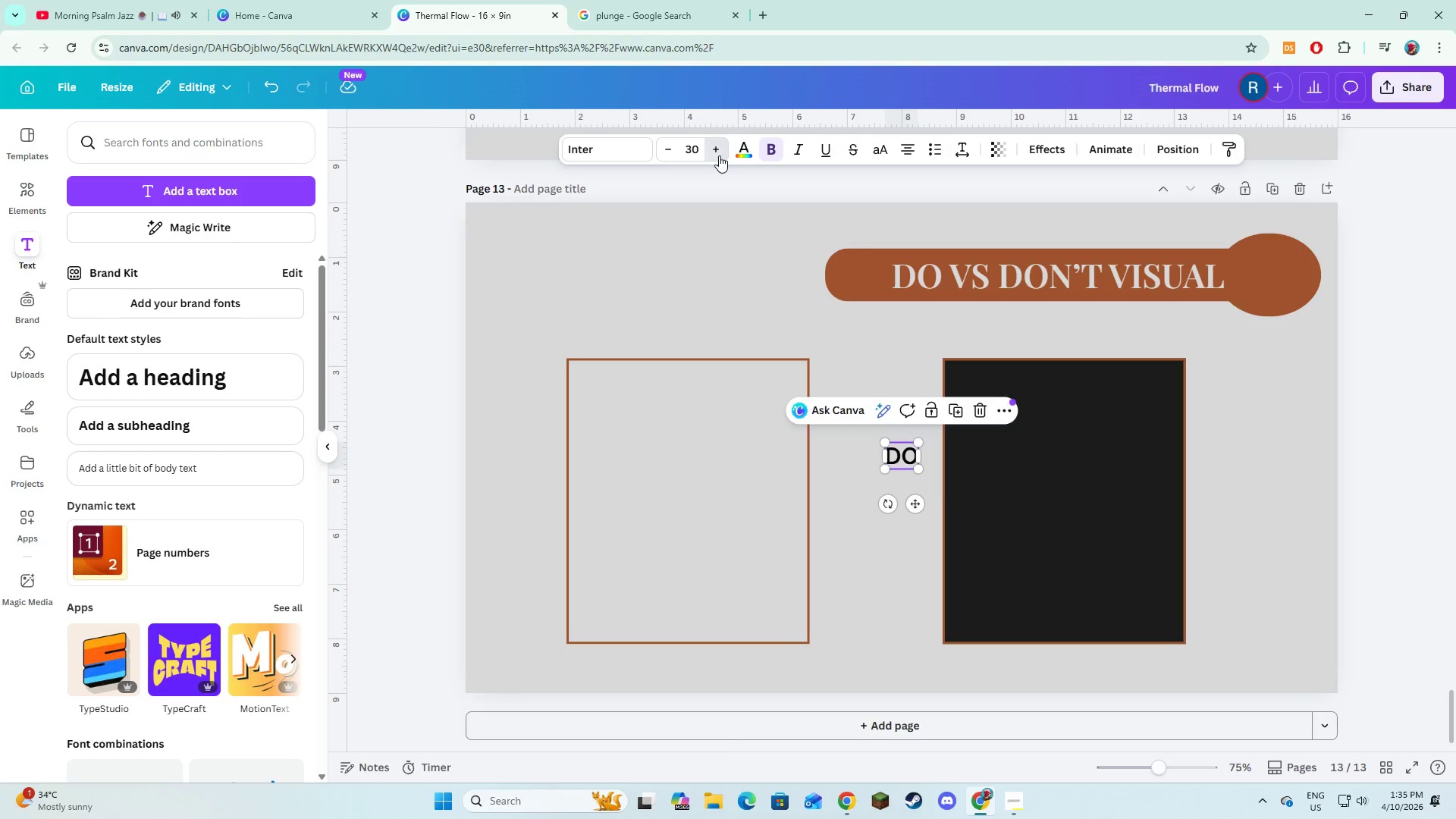 
triple_click([719, 155])
 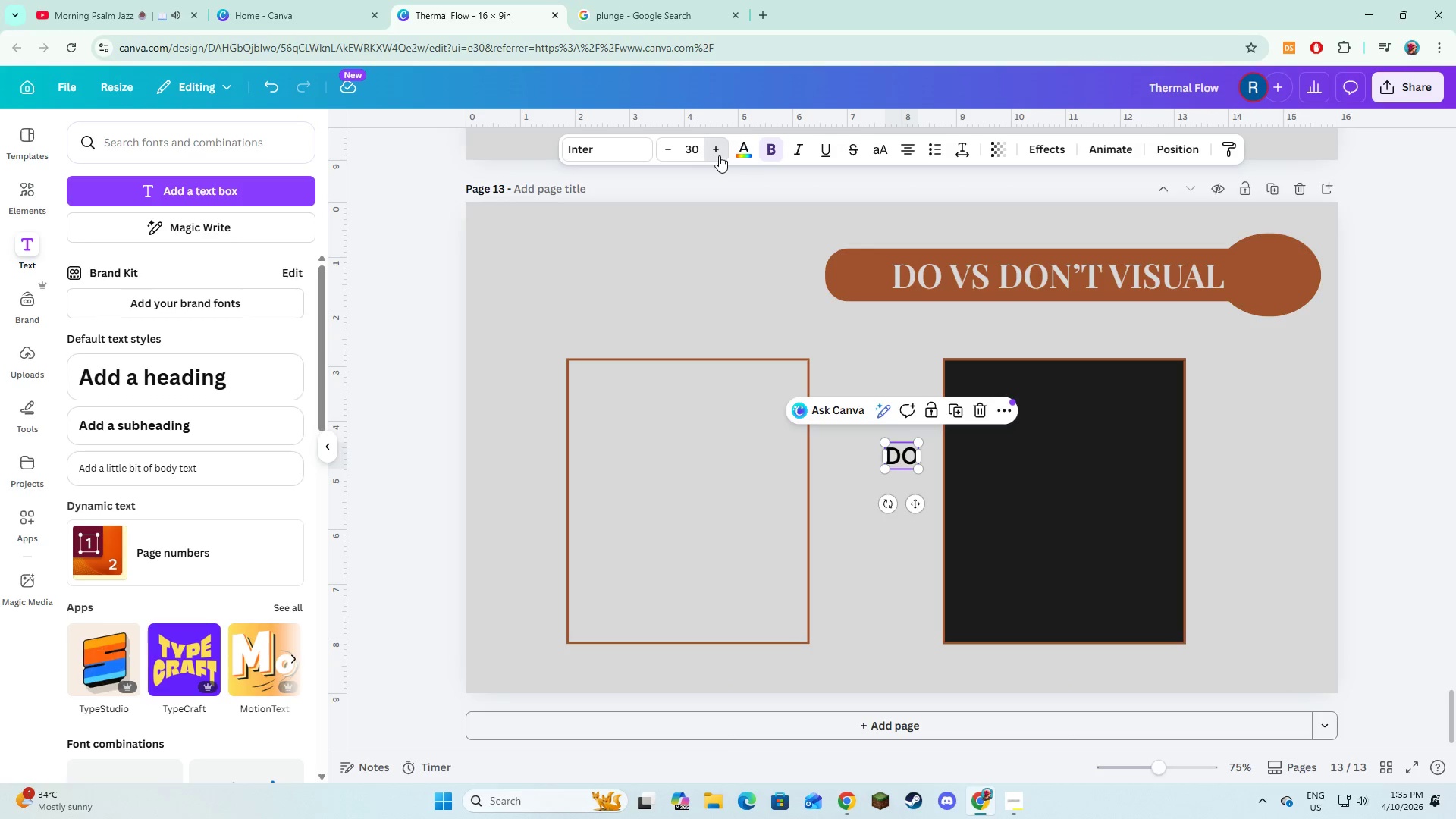 
triple_click([719, 155])
 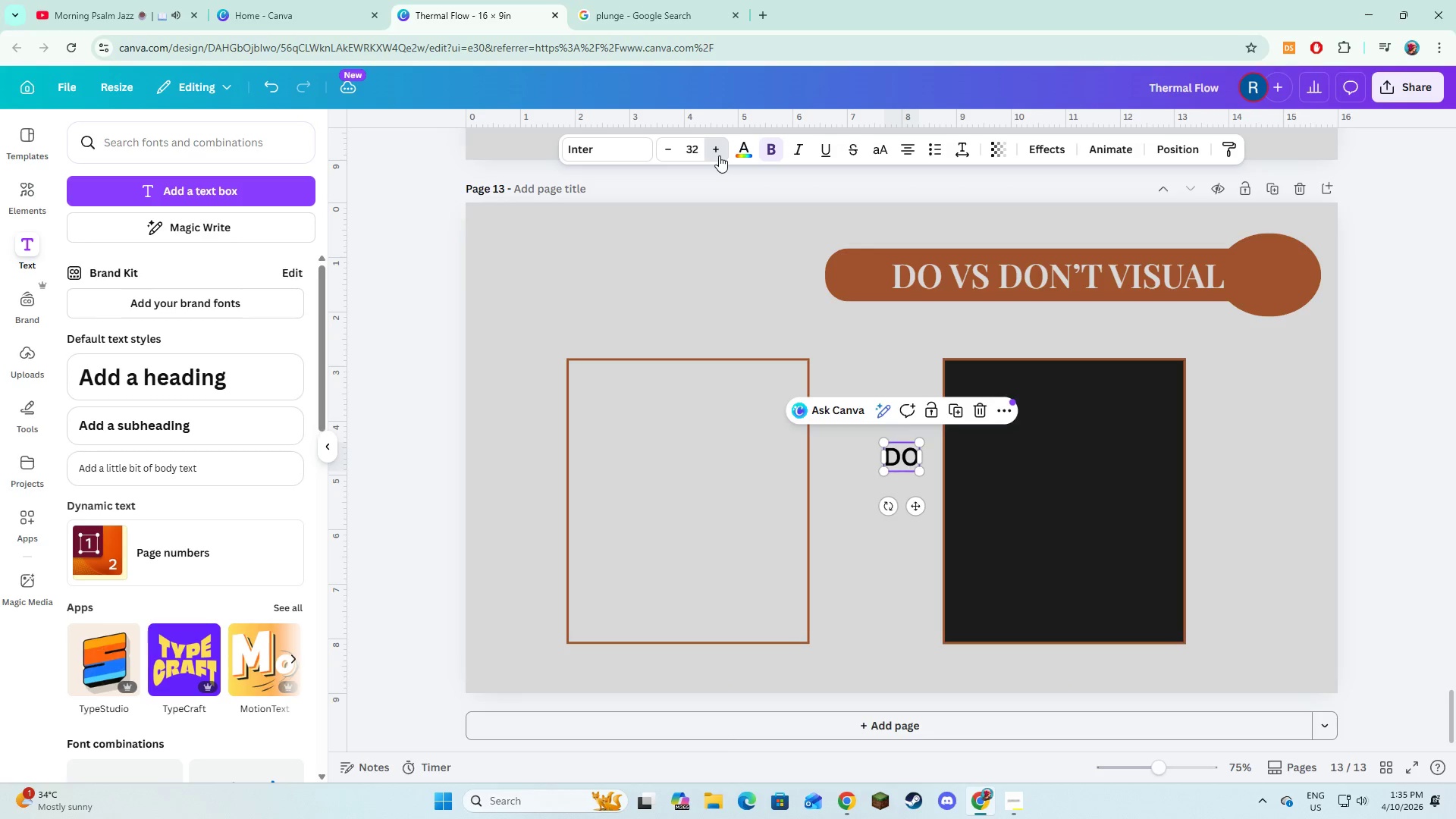 
triple_click([719, 155])
 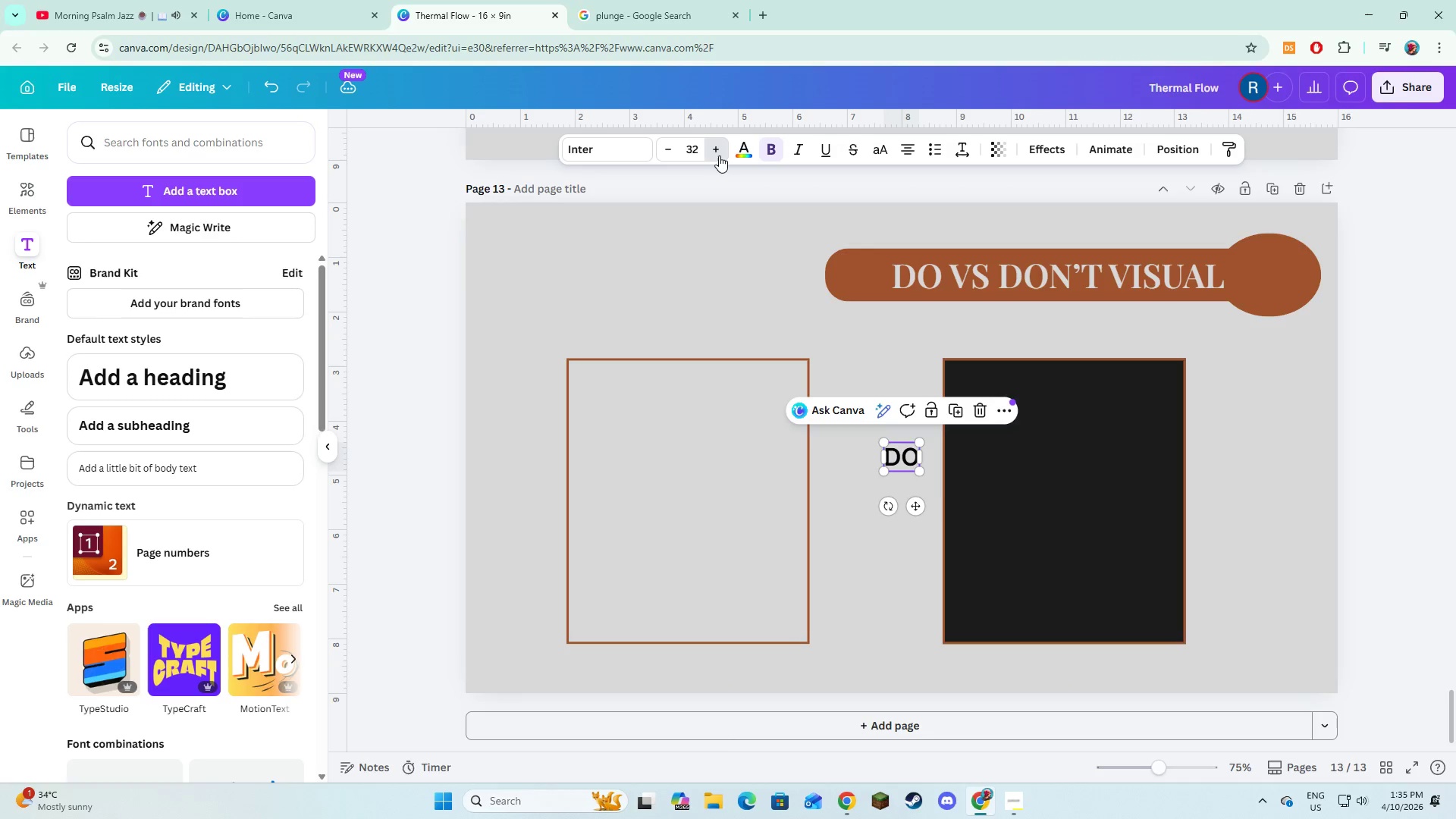 
triple_click([719, 155])
 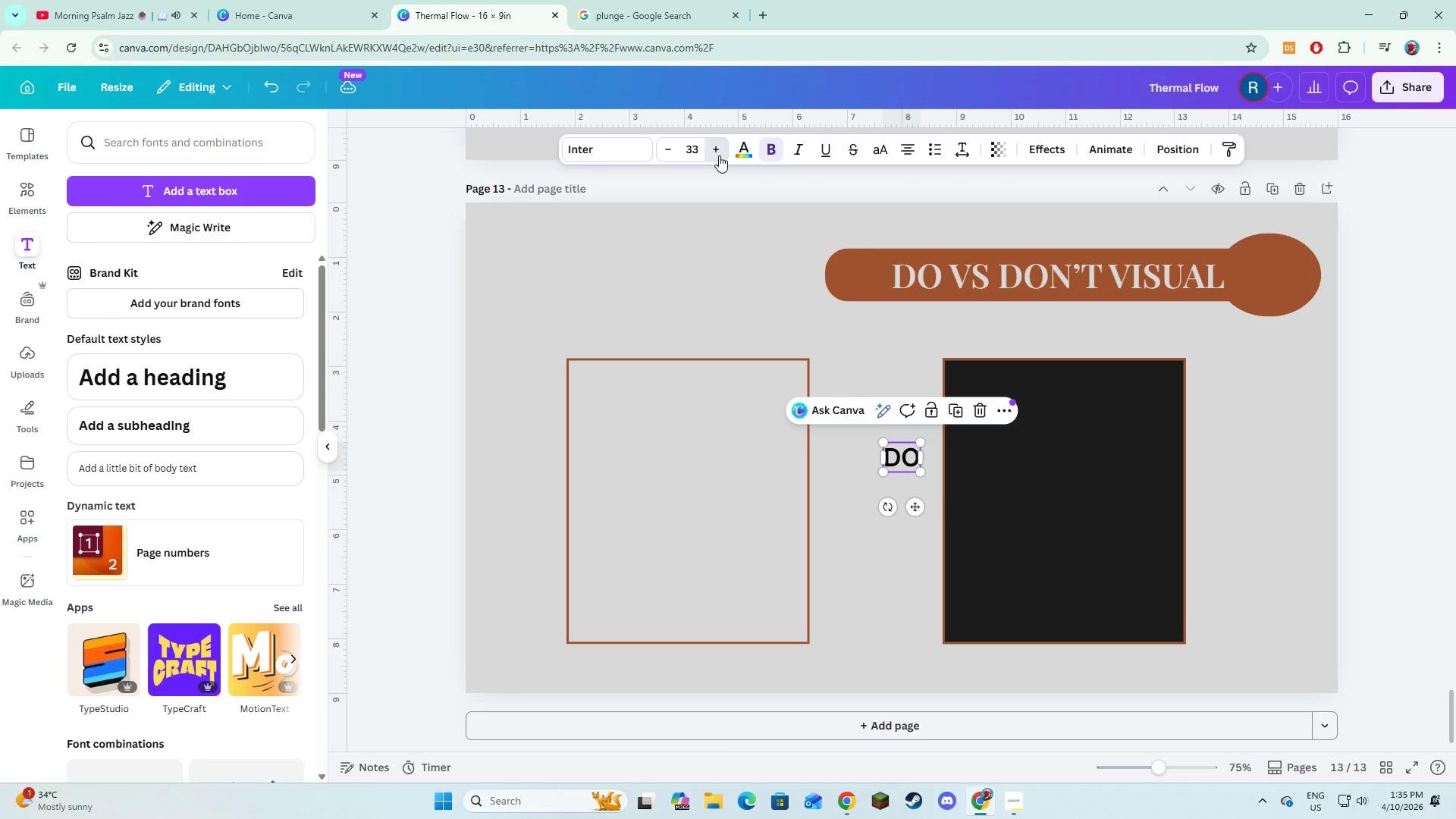 
triple_click([719, 155])
 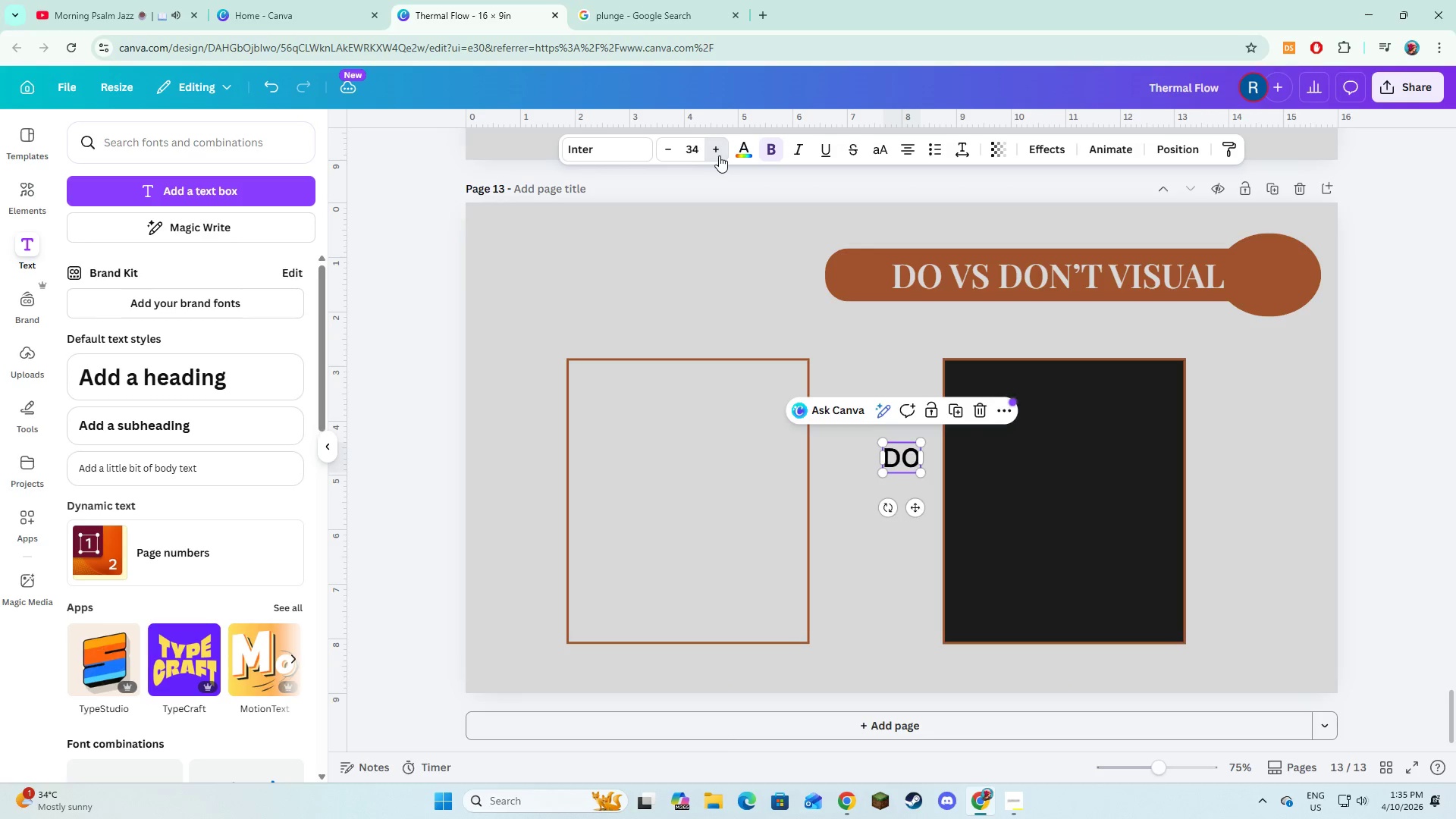 
triple_click([719, 155])
 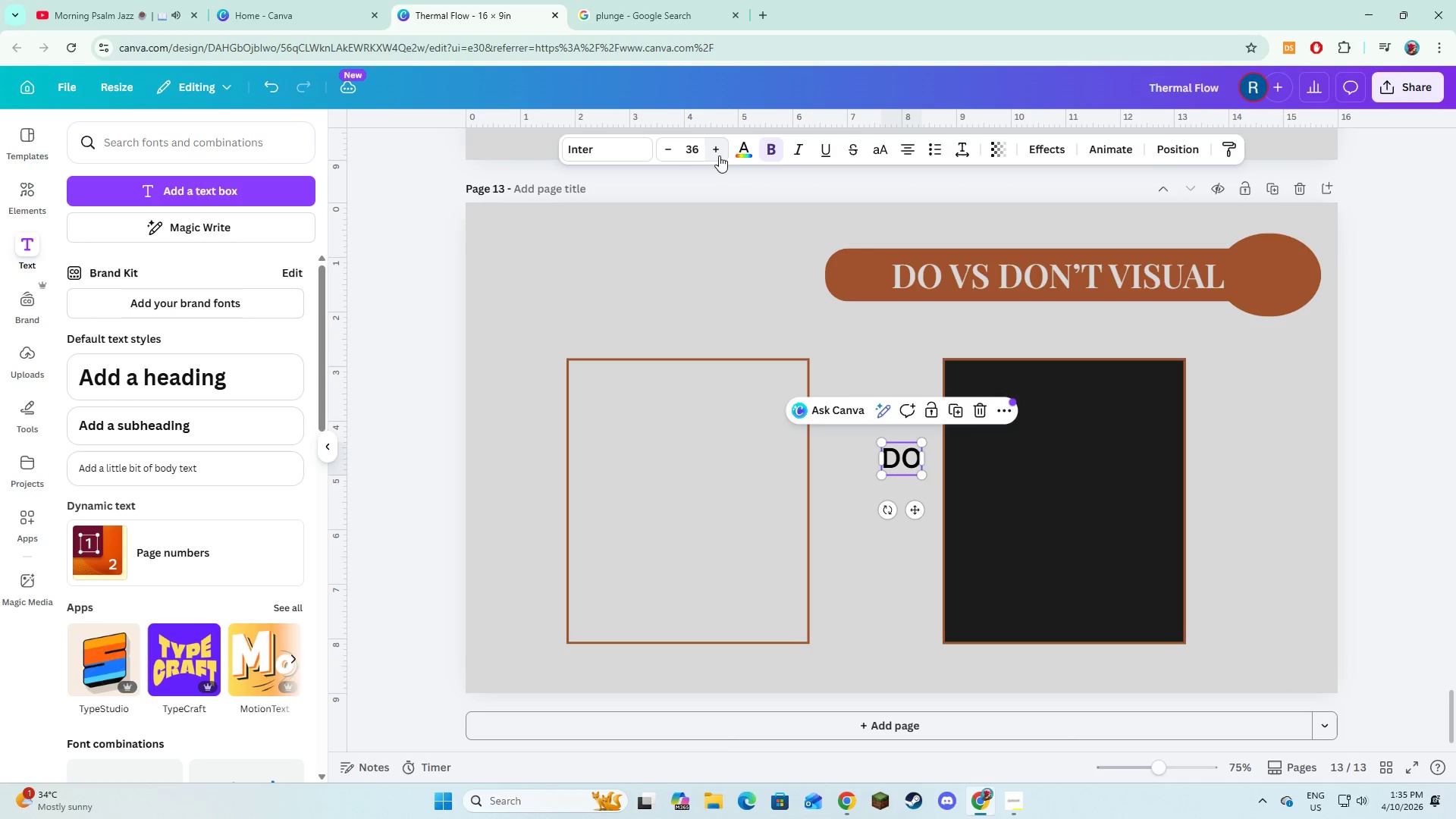 
triple_click([719, 155])
 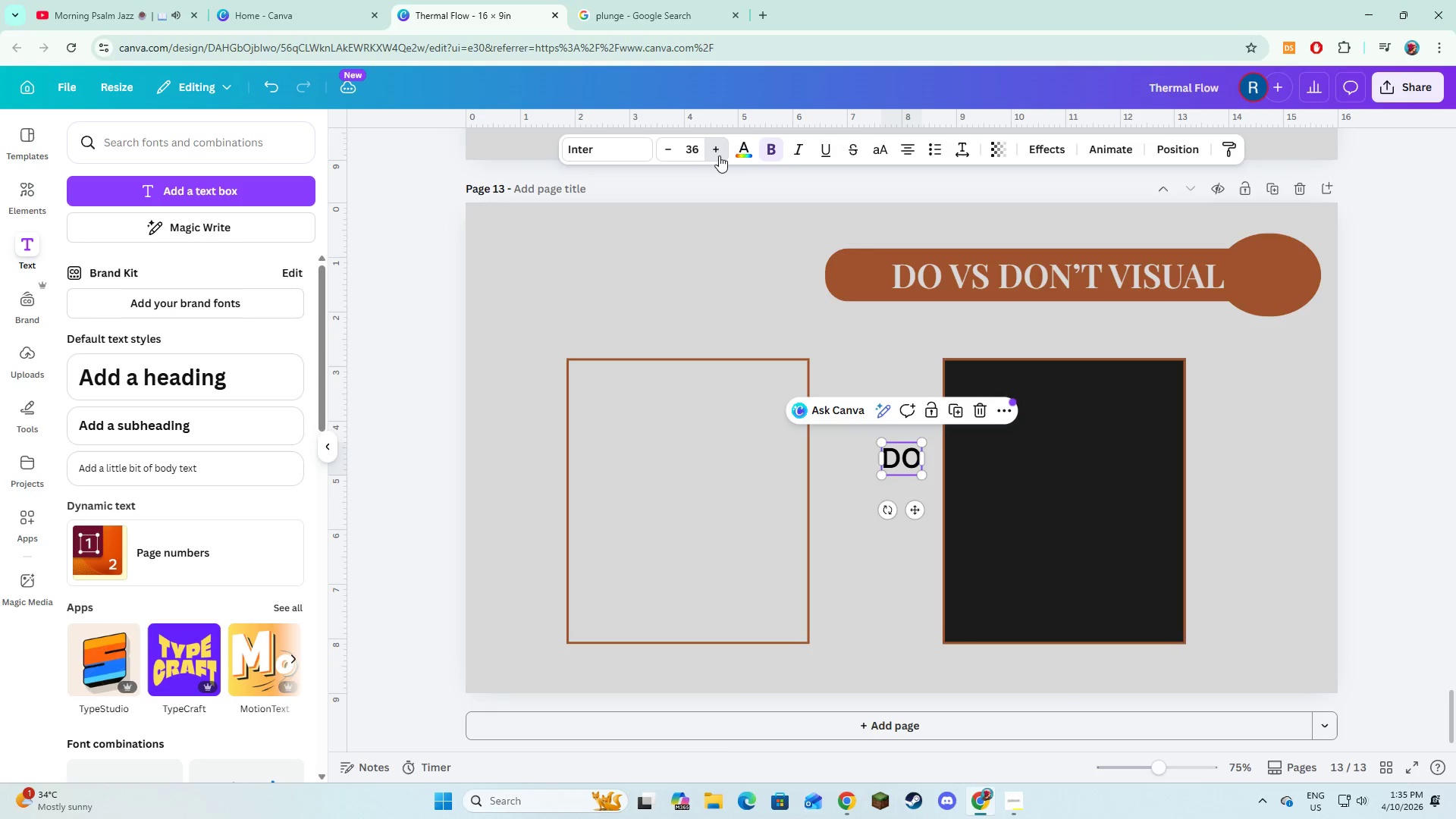 
triple_click([719, 155])
 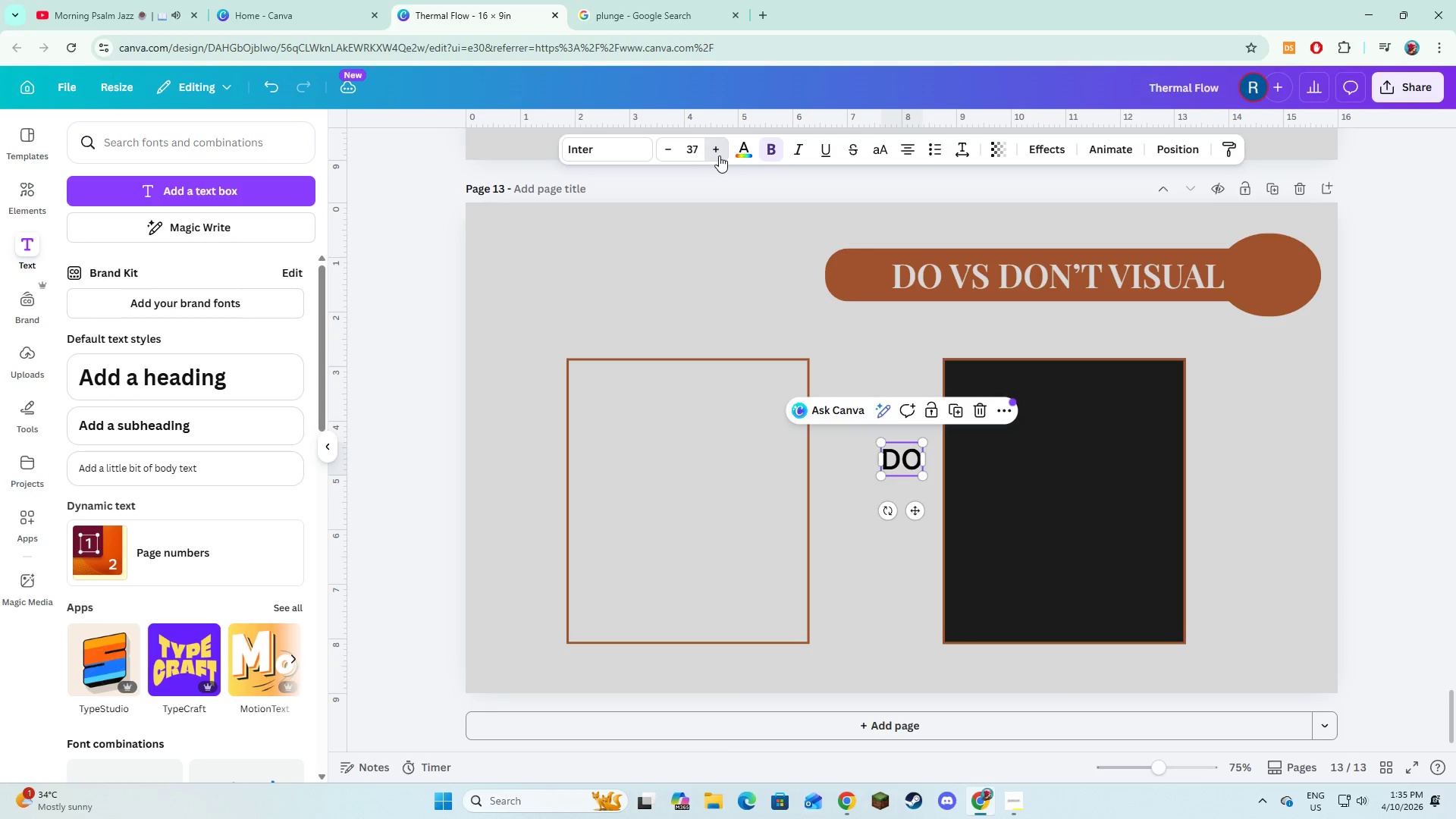 
triple_click([719, 155])
 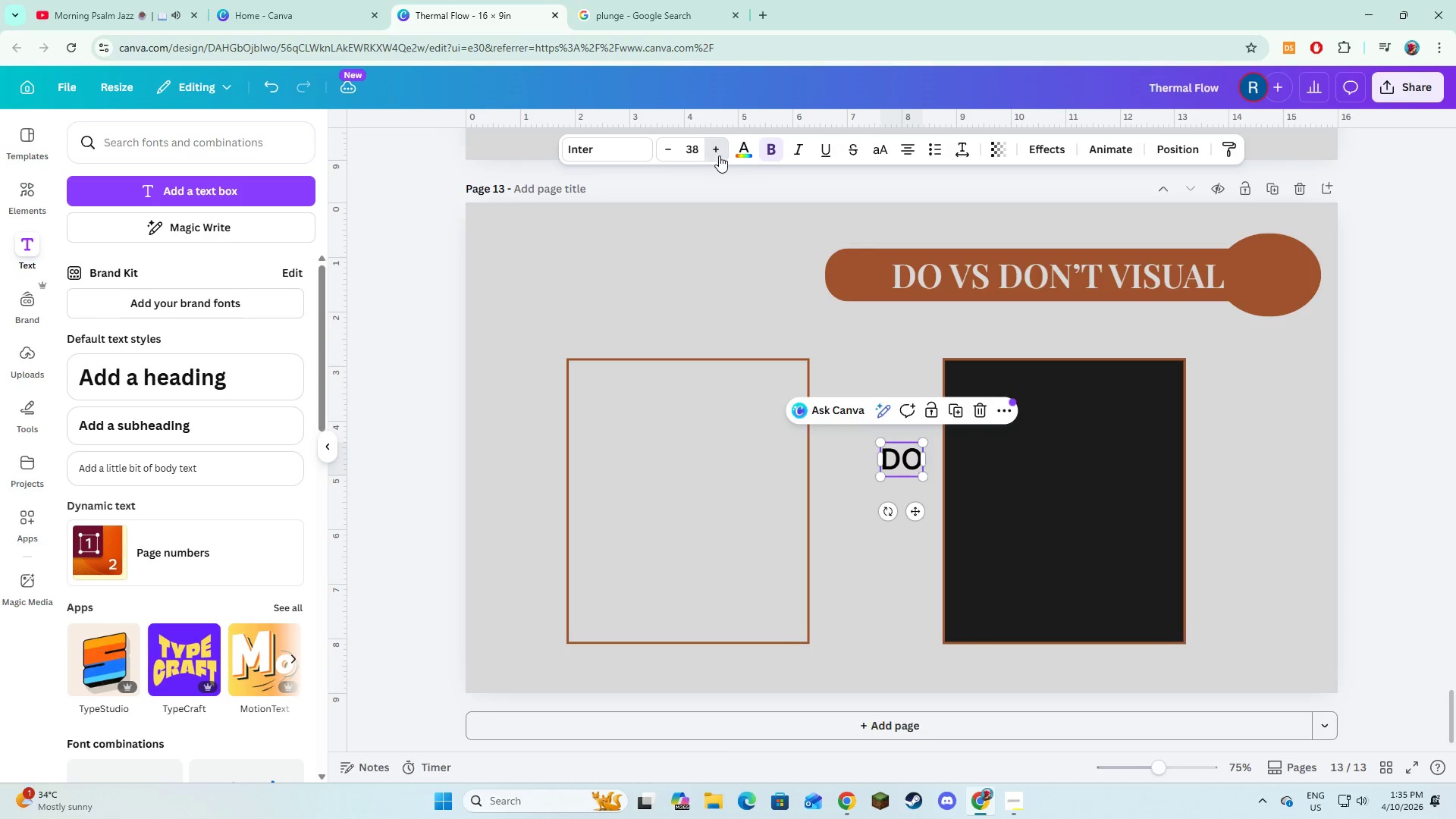 
triple_click([719, 155])
 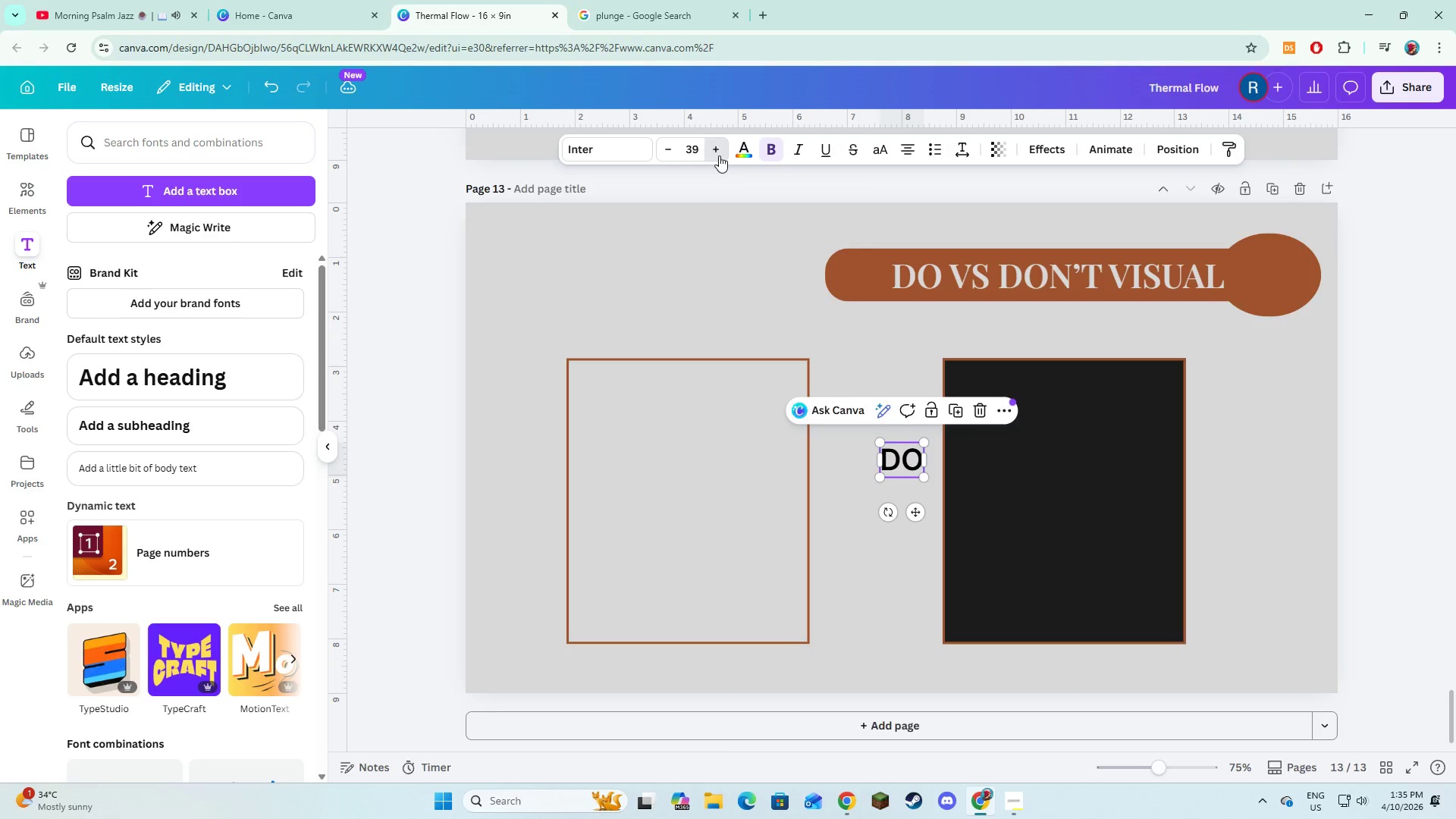 
triple_click([719, 155])
 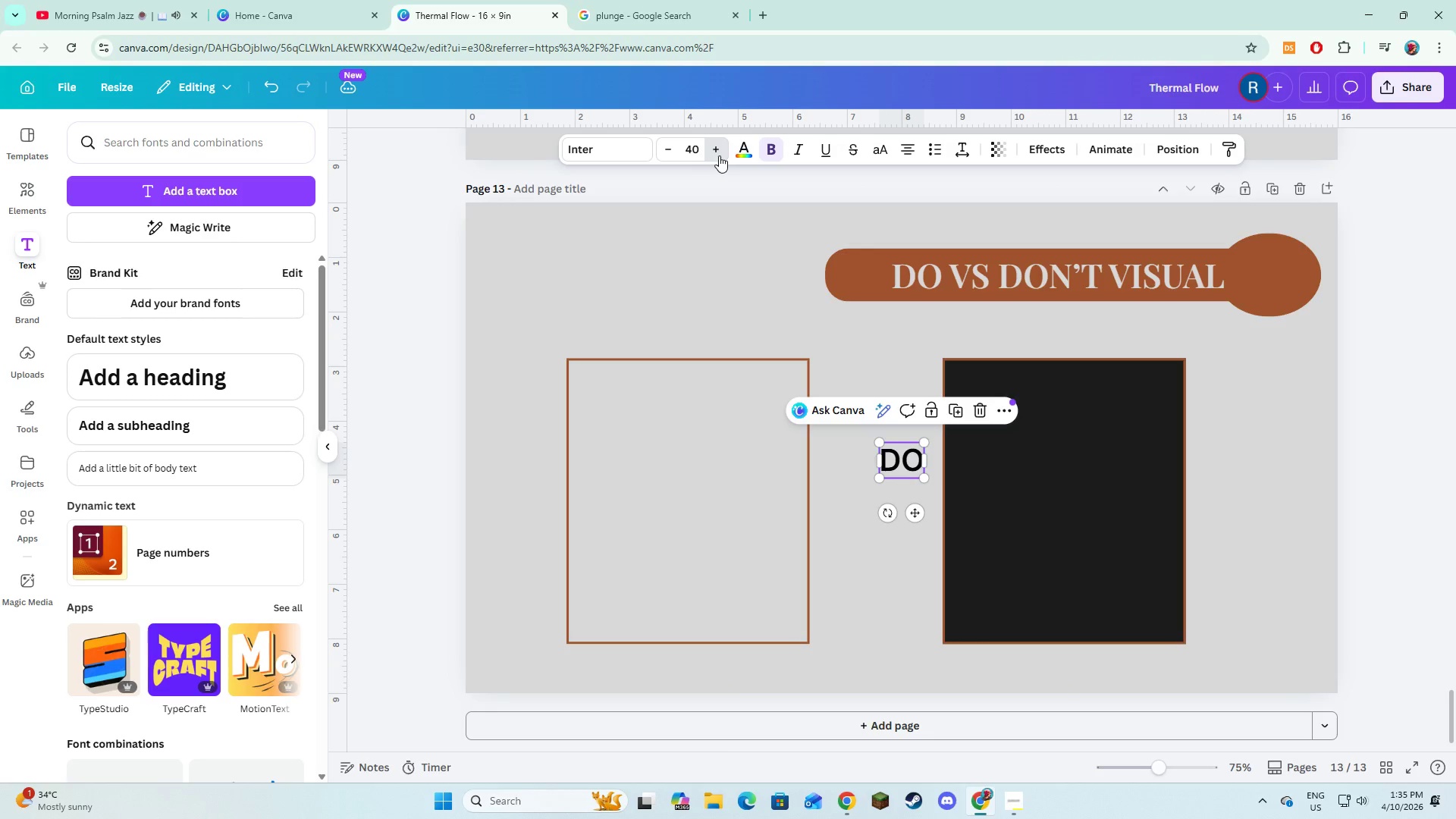 
triple_click([719, 155])
 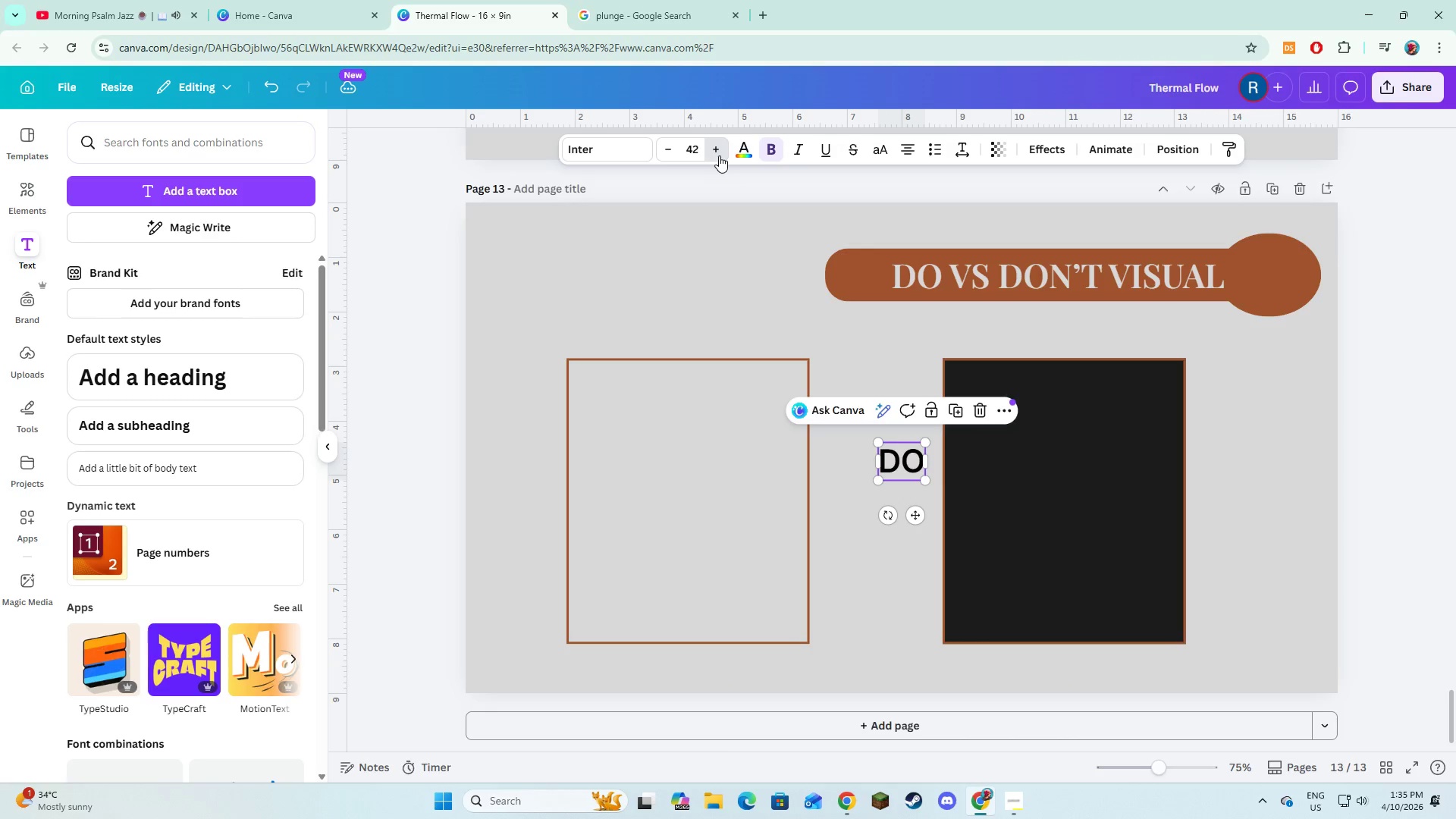 
triple_click([719, 155])
 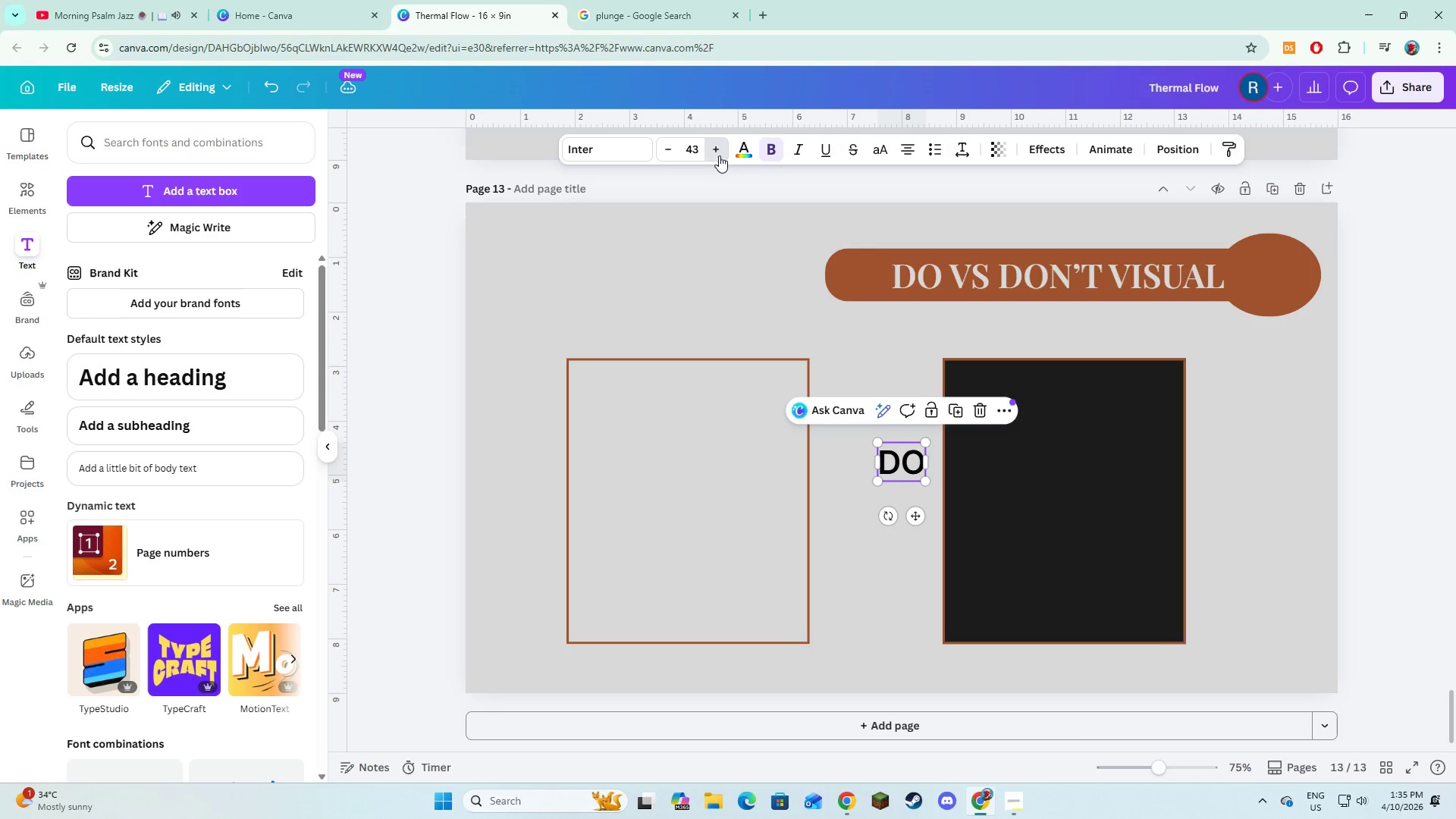 
triple_click([719, 155])
 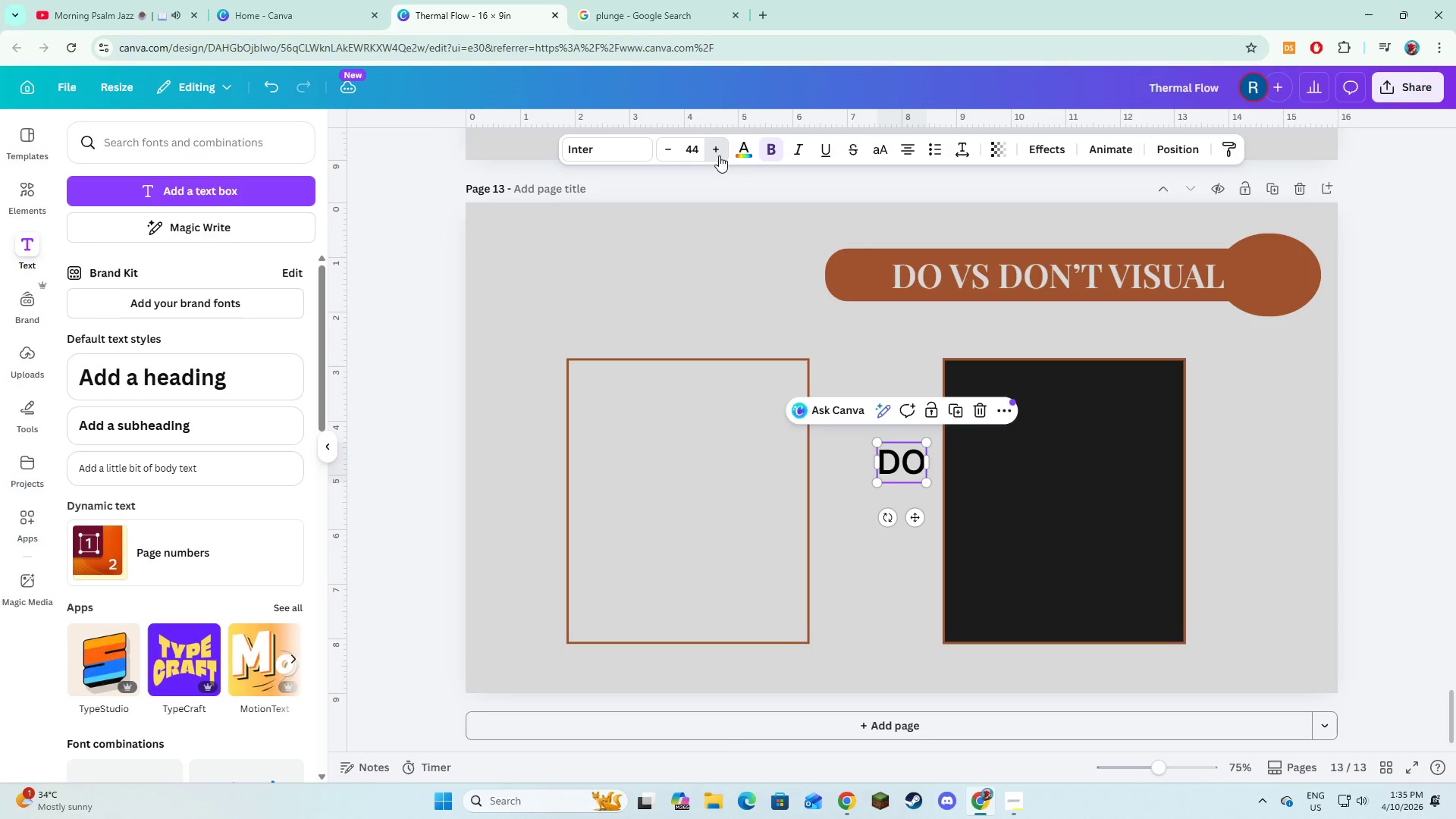 
triple_click([719, 155])
 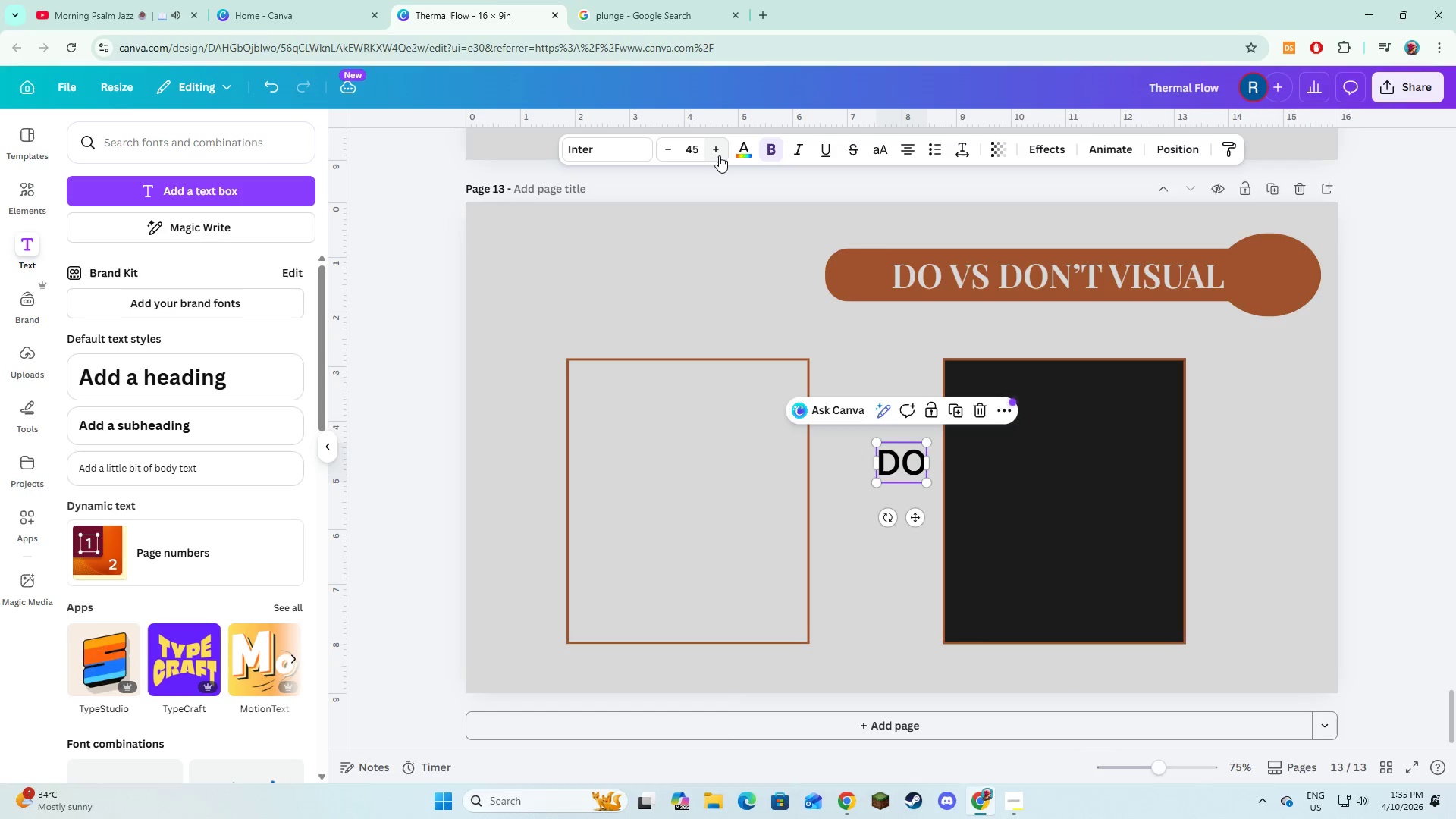 
triple_click([719, 155])
 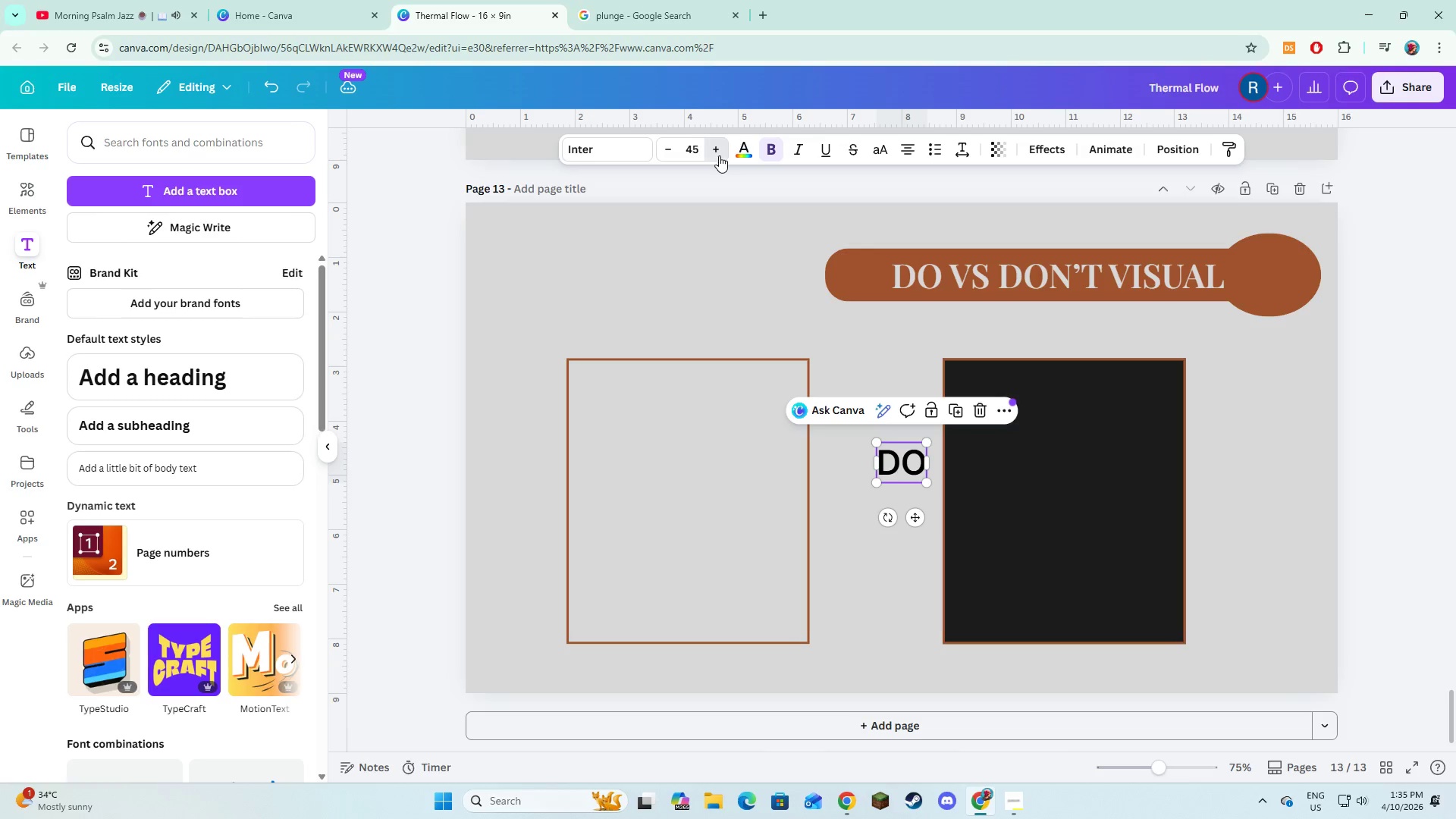 
triple_click([719, 155])
 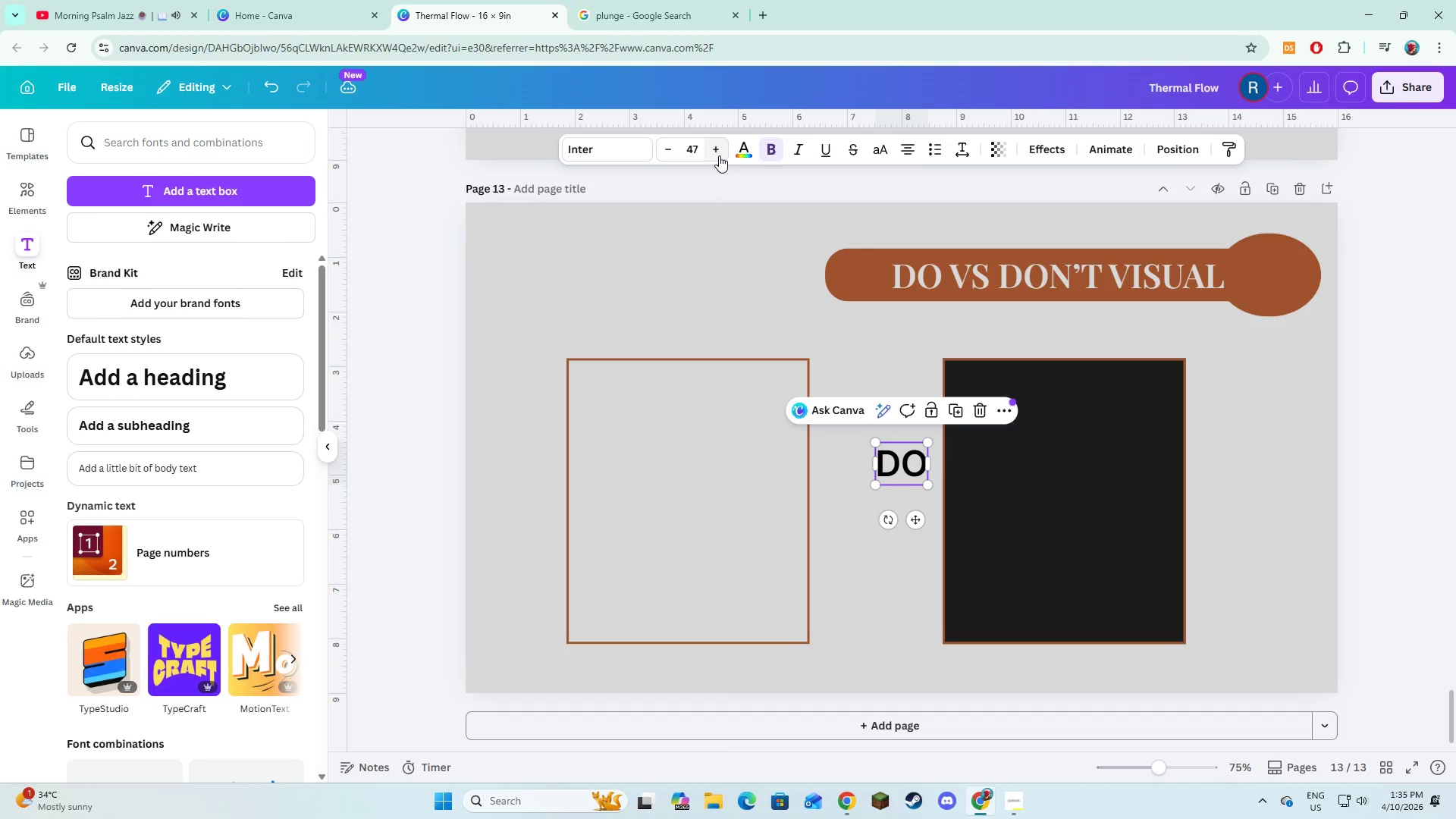 
double_click([719, 155])
 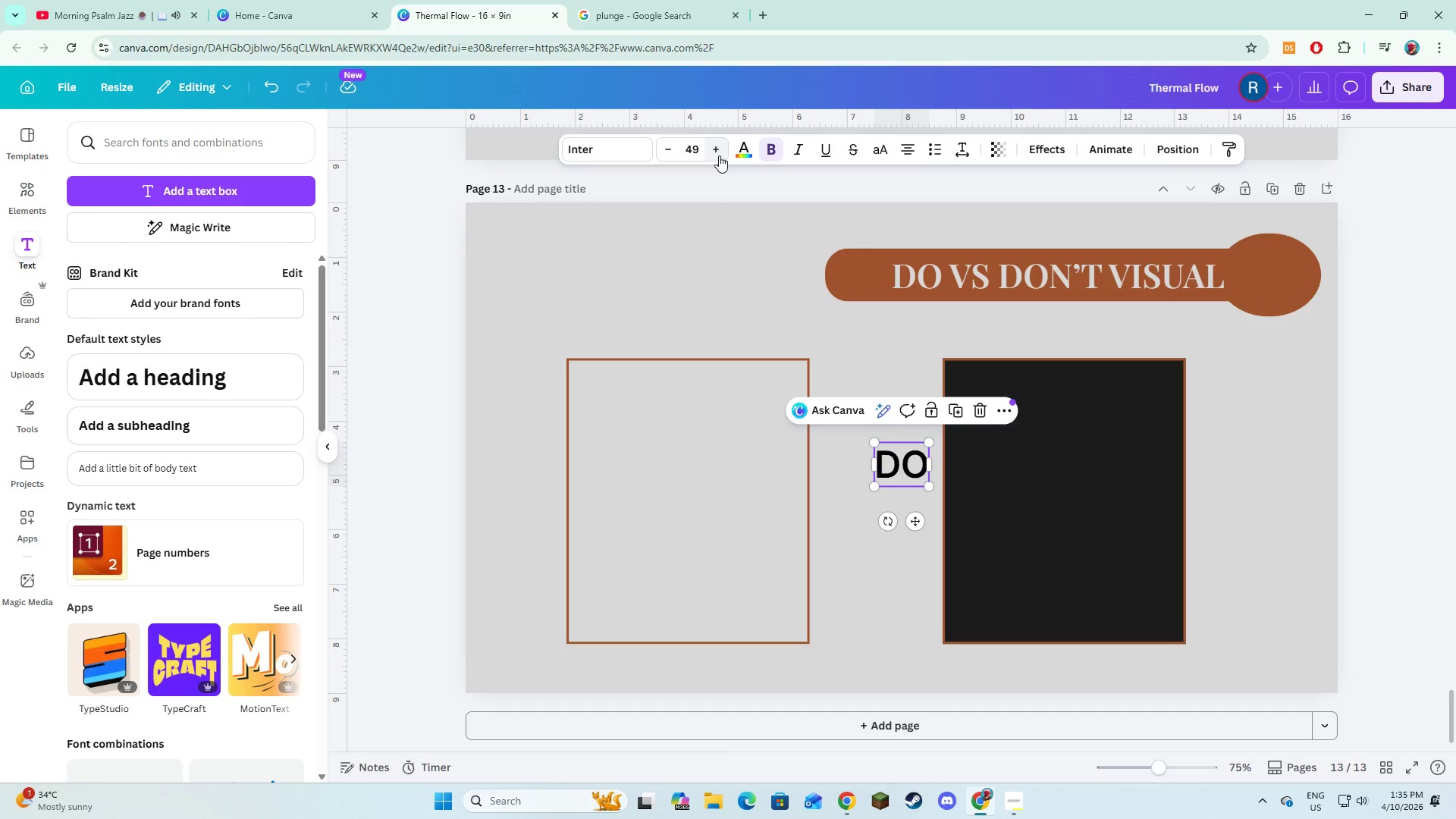 
left_click([719, 155])
 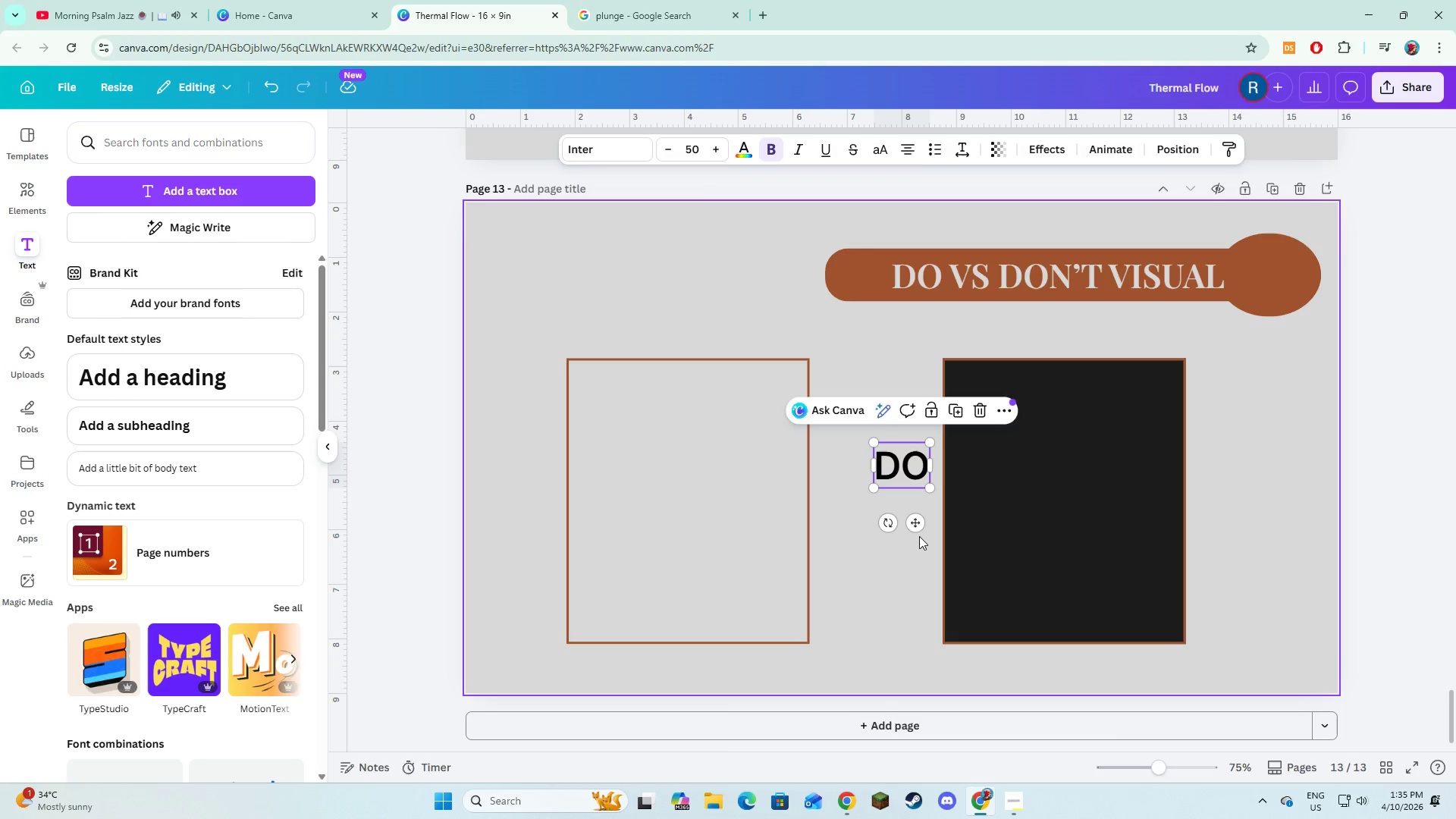 
left_click_drag(start_coordinate=[912, 519], to_coordinate=[697, 394])
 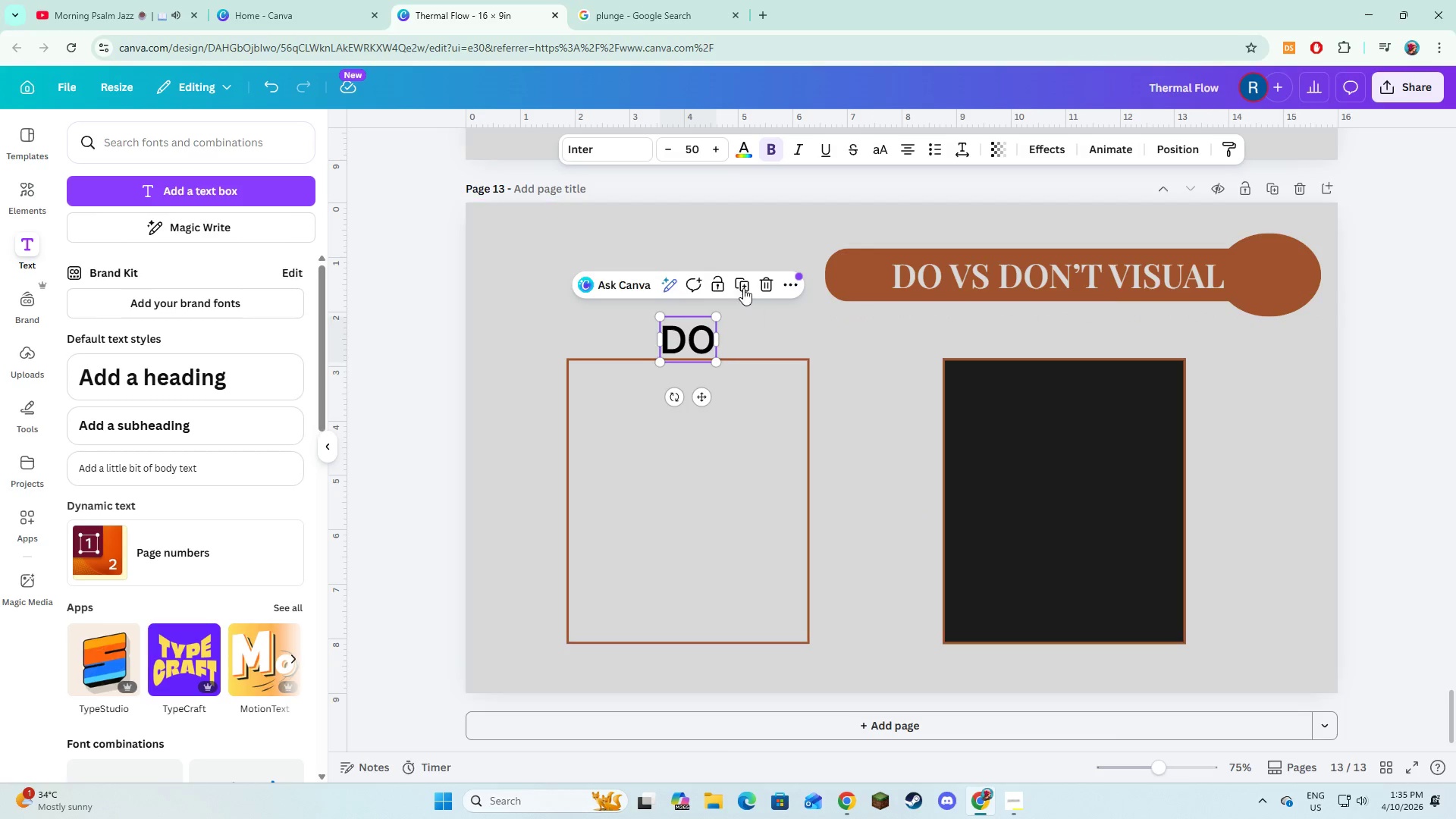 
left_click([743, 287])
 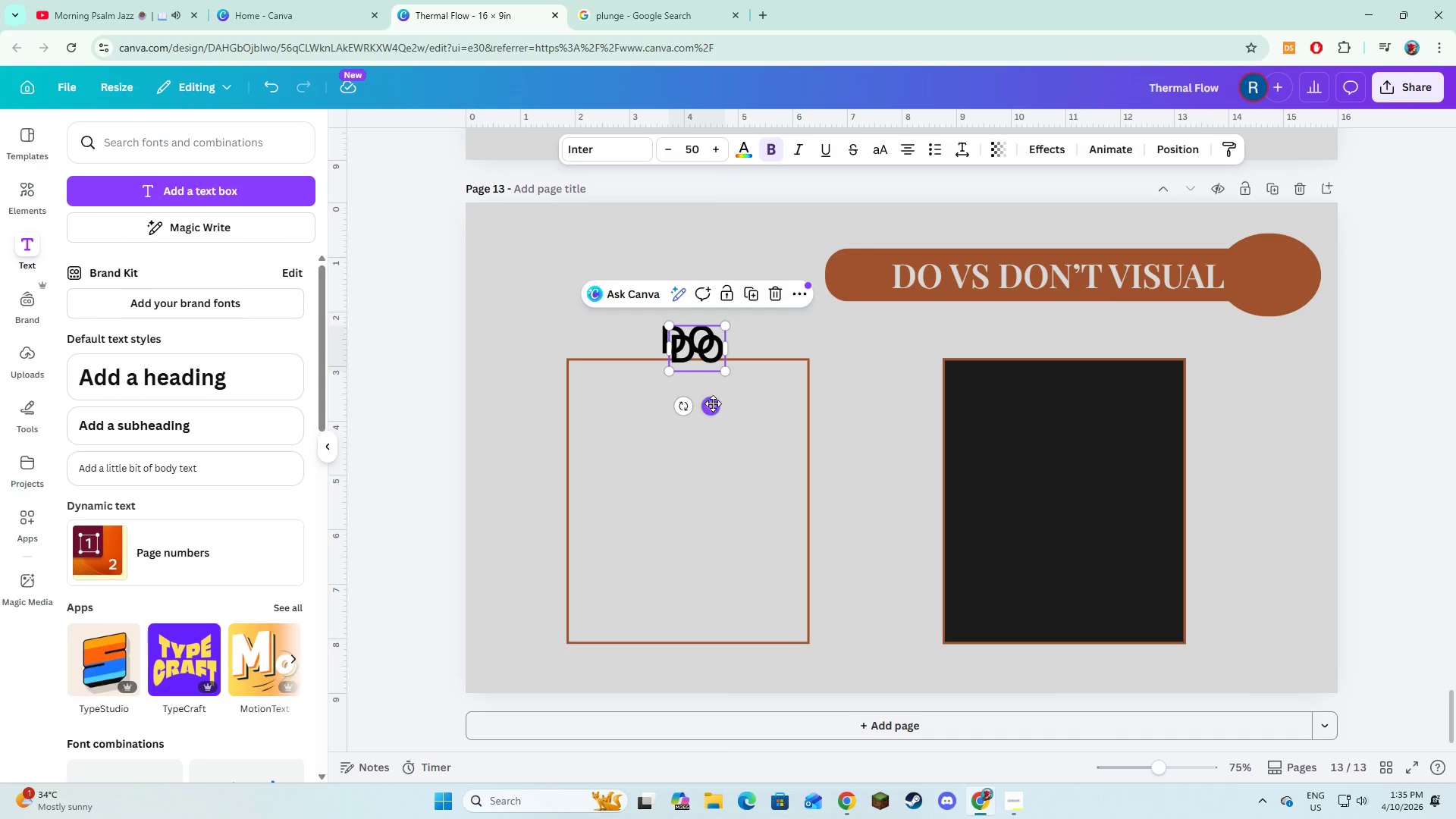 
left_click_drag(start_coordinate=[713, 406], to_coordinate=[918, 401])
 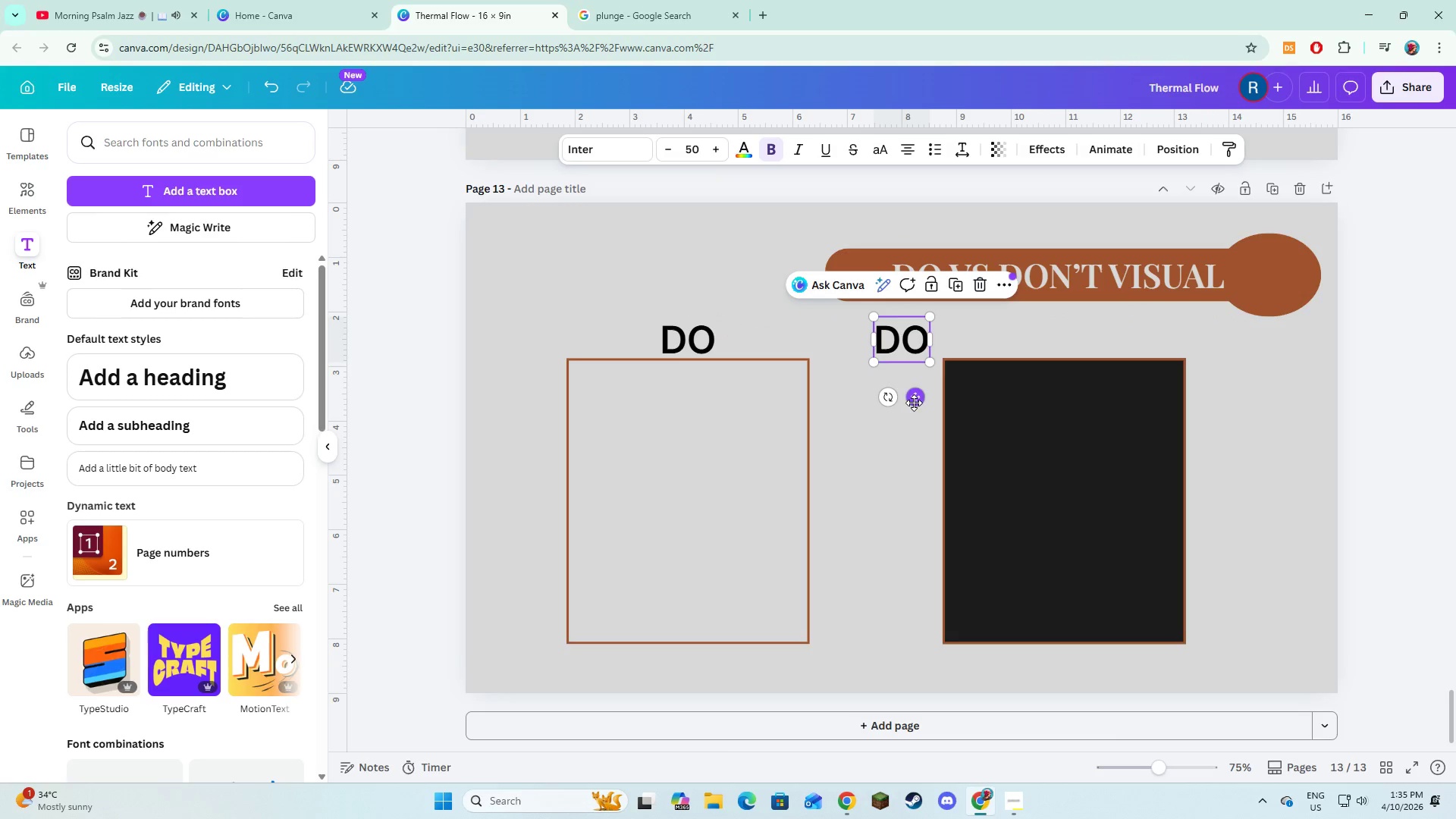 
left_click_drag(start_coordinate=[914, 403], to_coordinate=[1076, 404])
 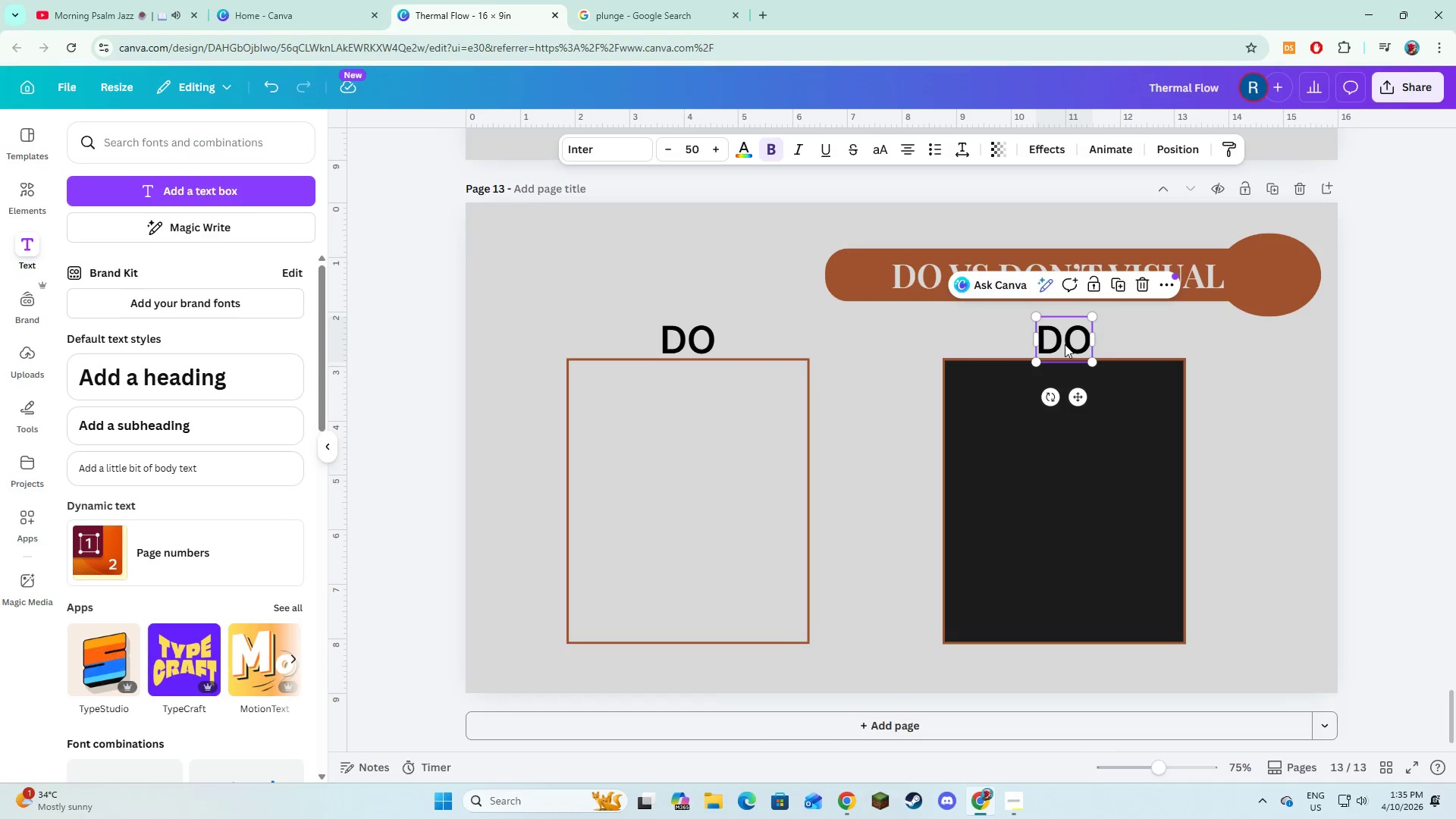 
left_click([1065, 344])
 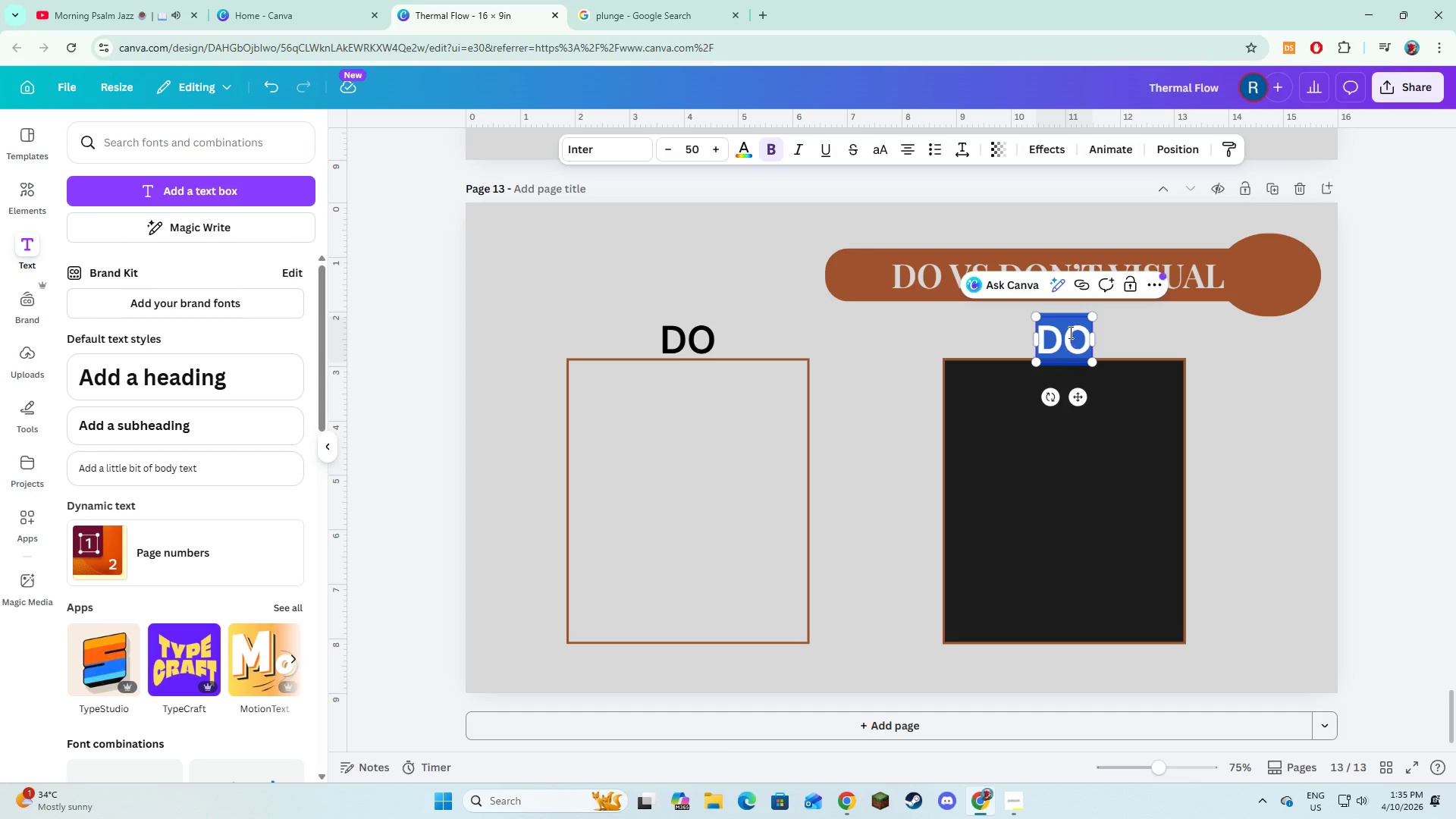 
left_click([1069, 331])
 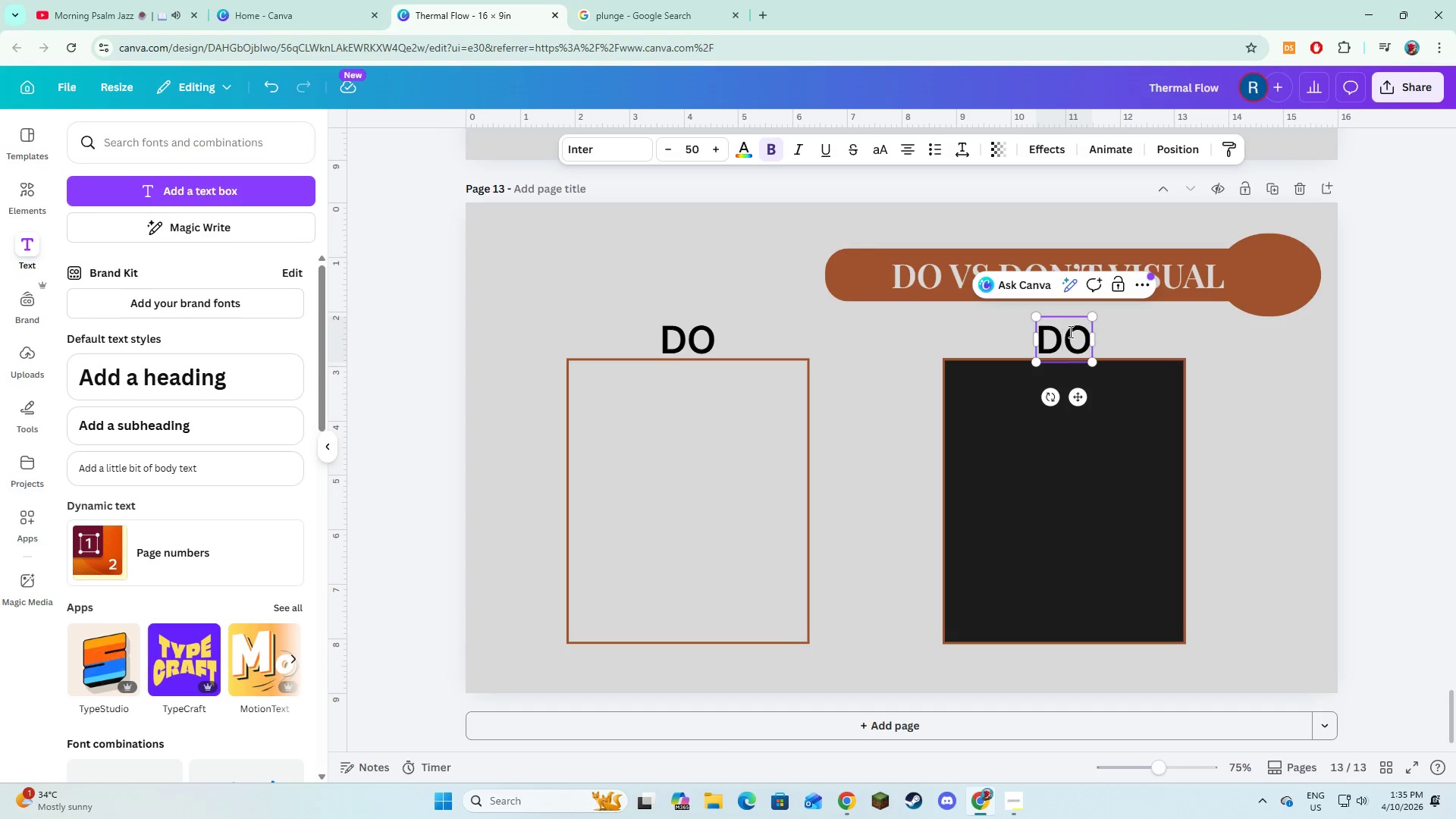 
key(ArrowRight)
 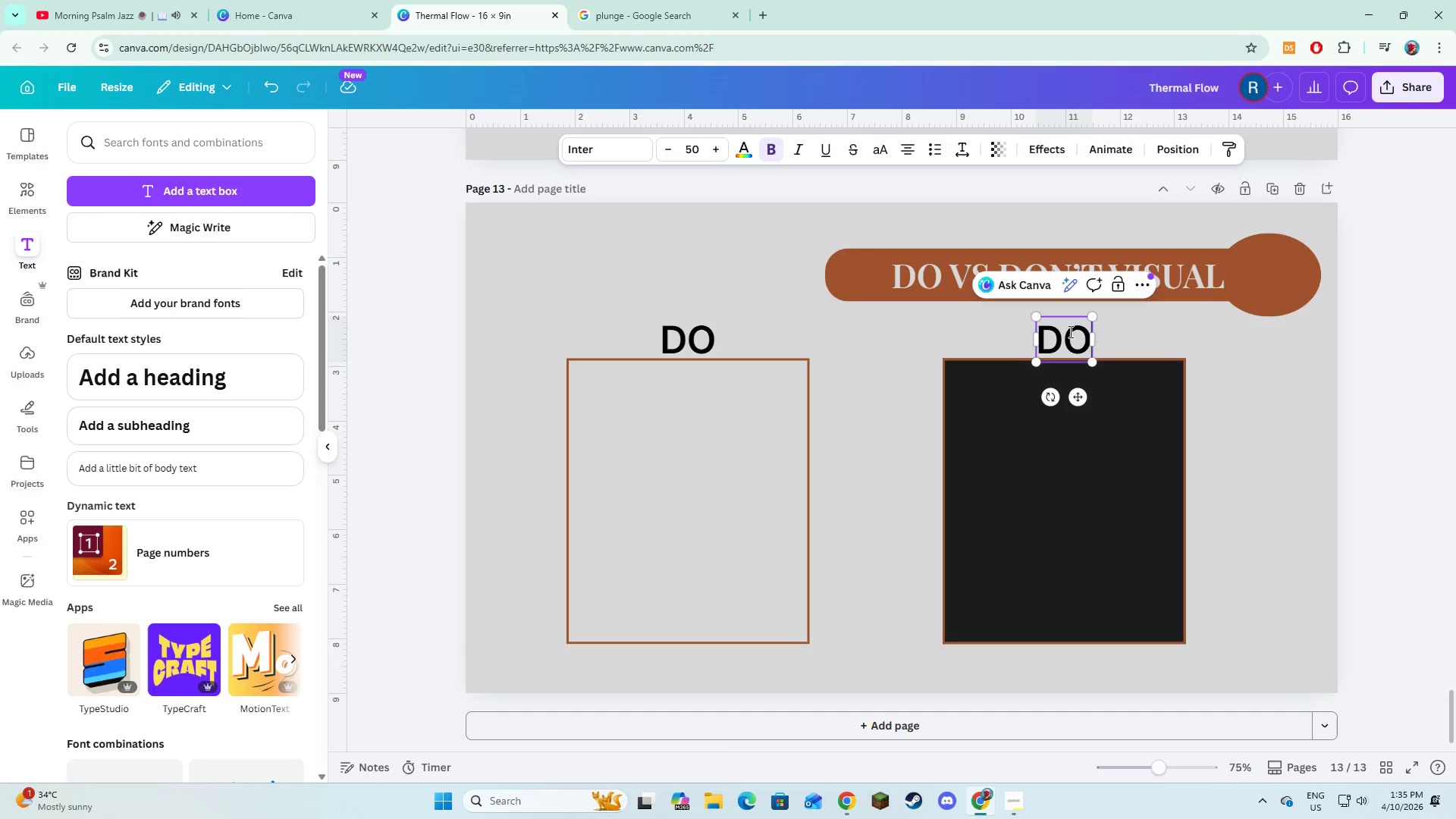 
key(N)
 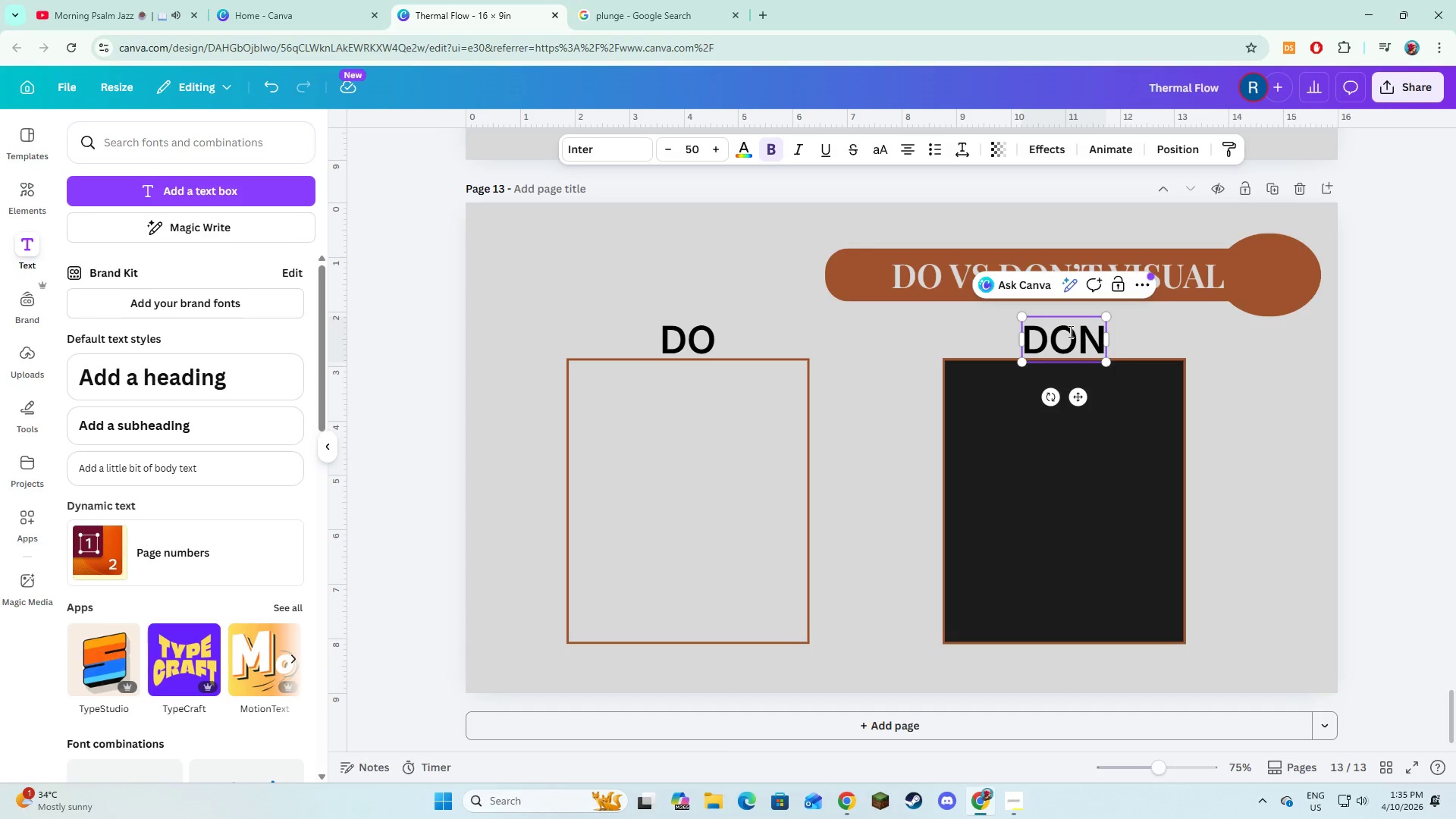 
key(Quote)
 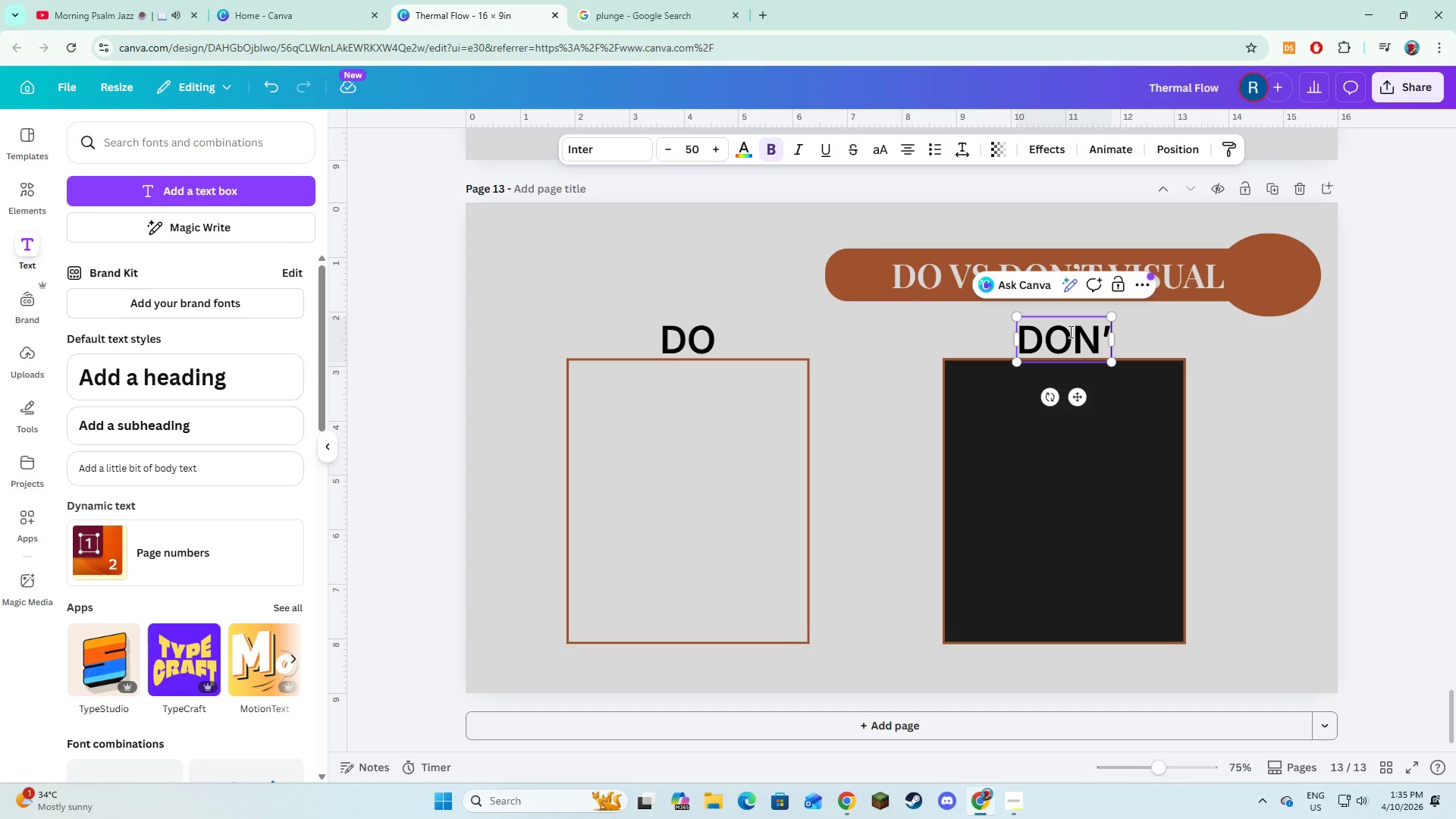 
key(T)
 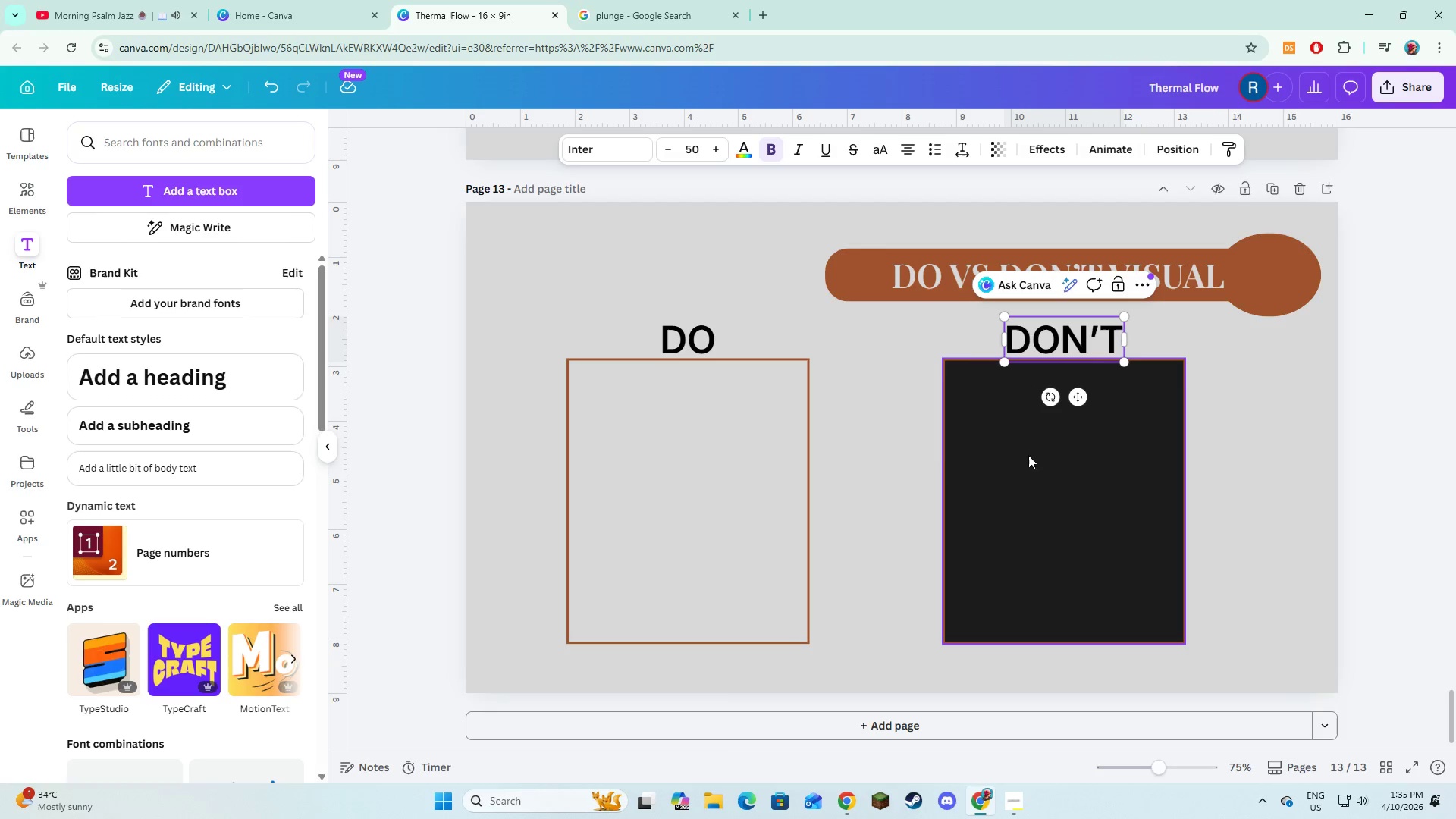 
left_click([908, 482])
 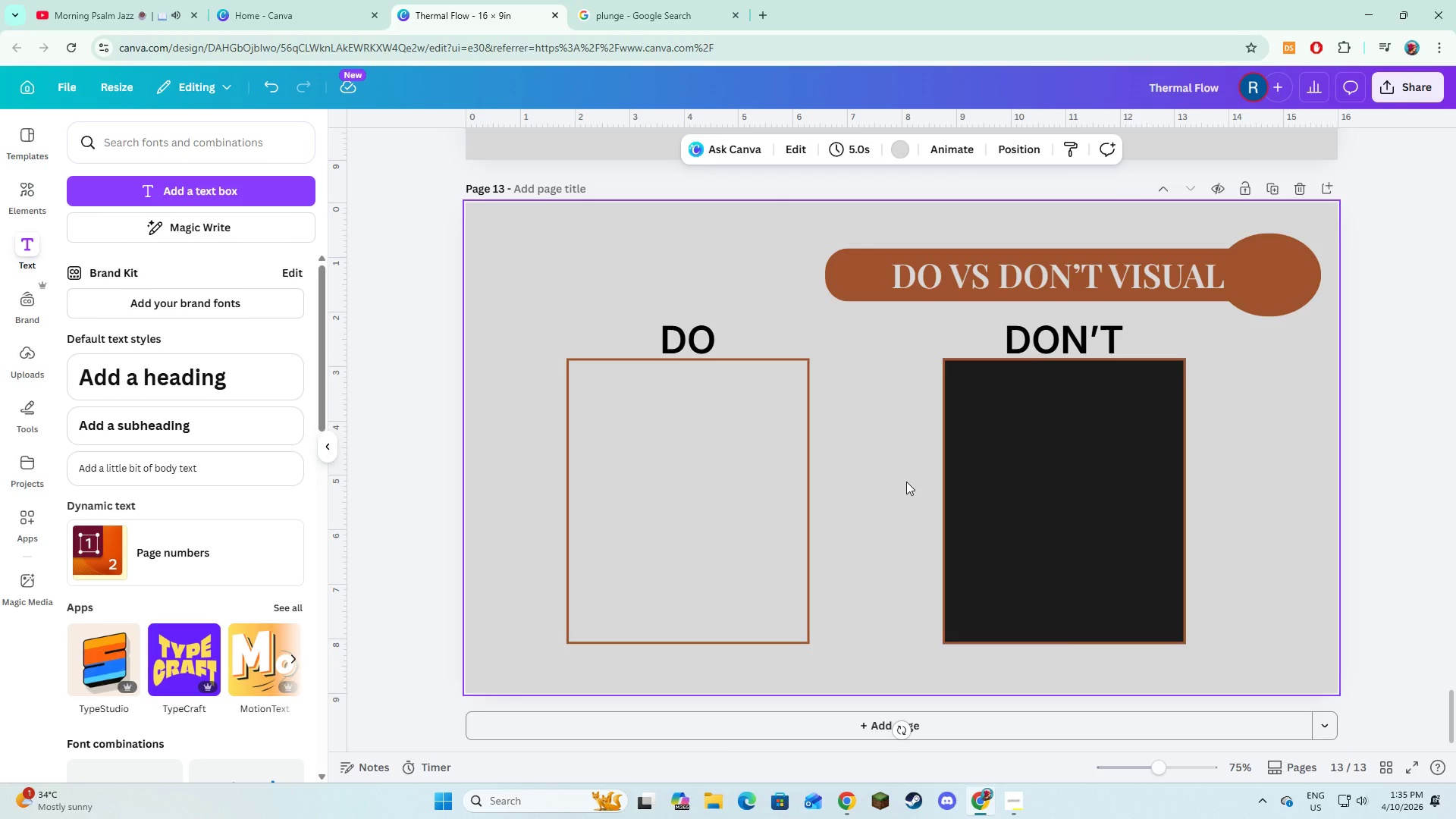 
wait(13.8)
 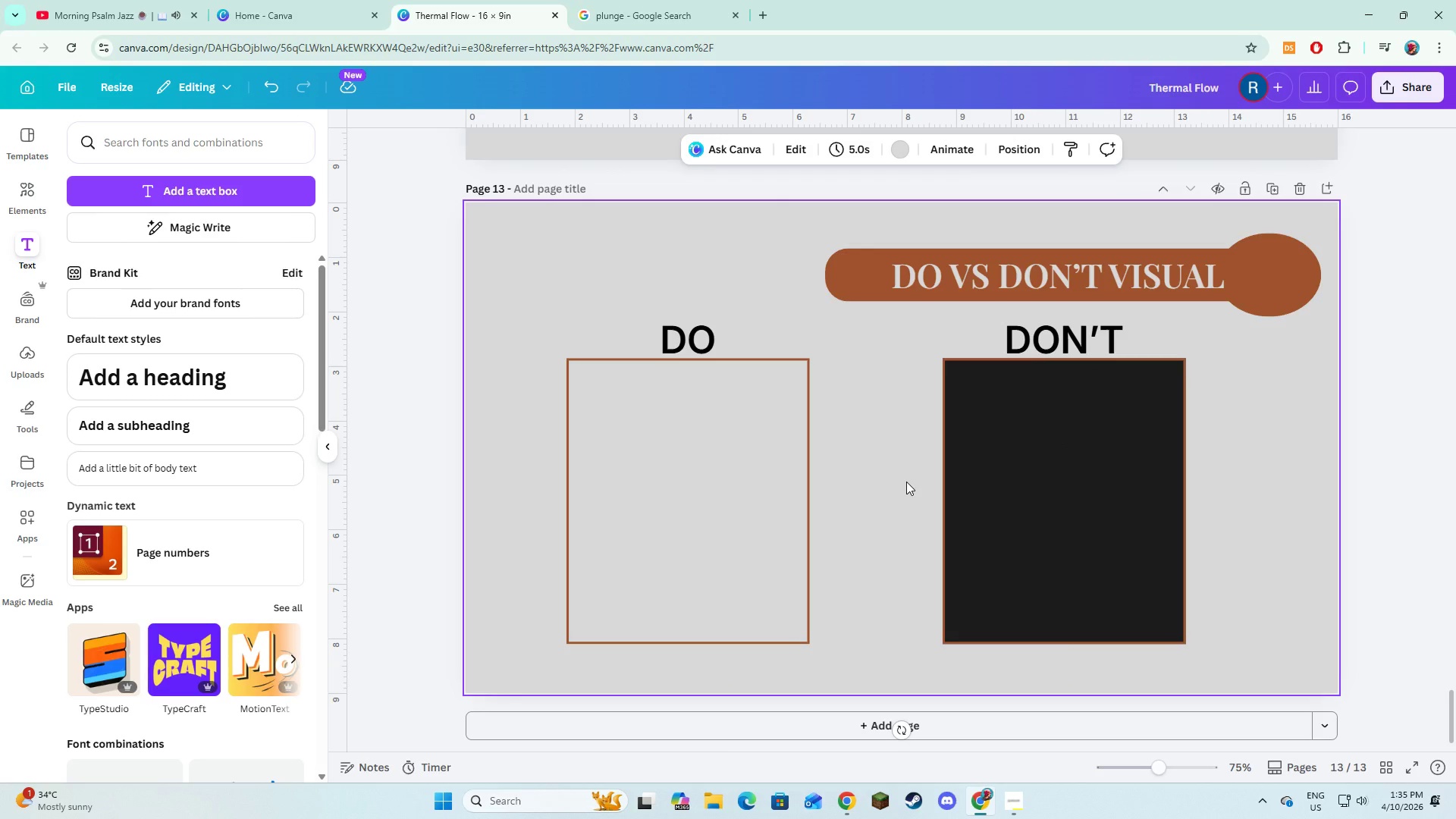 
double_click([1009, 280])
 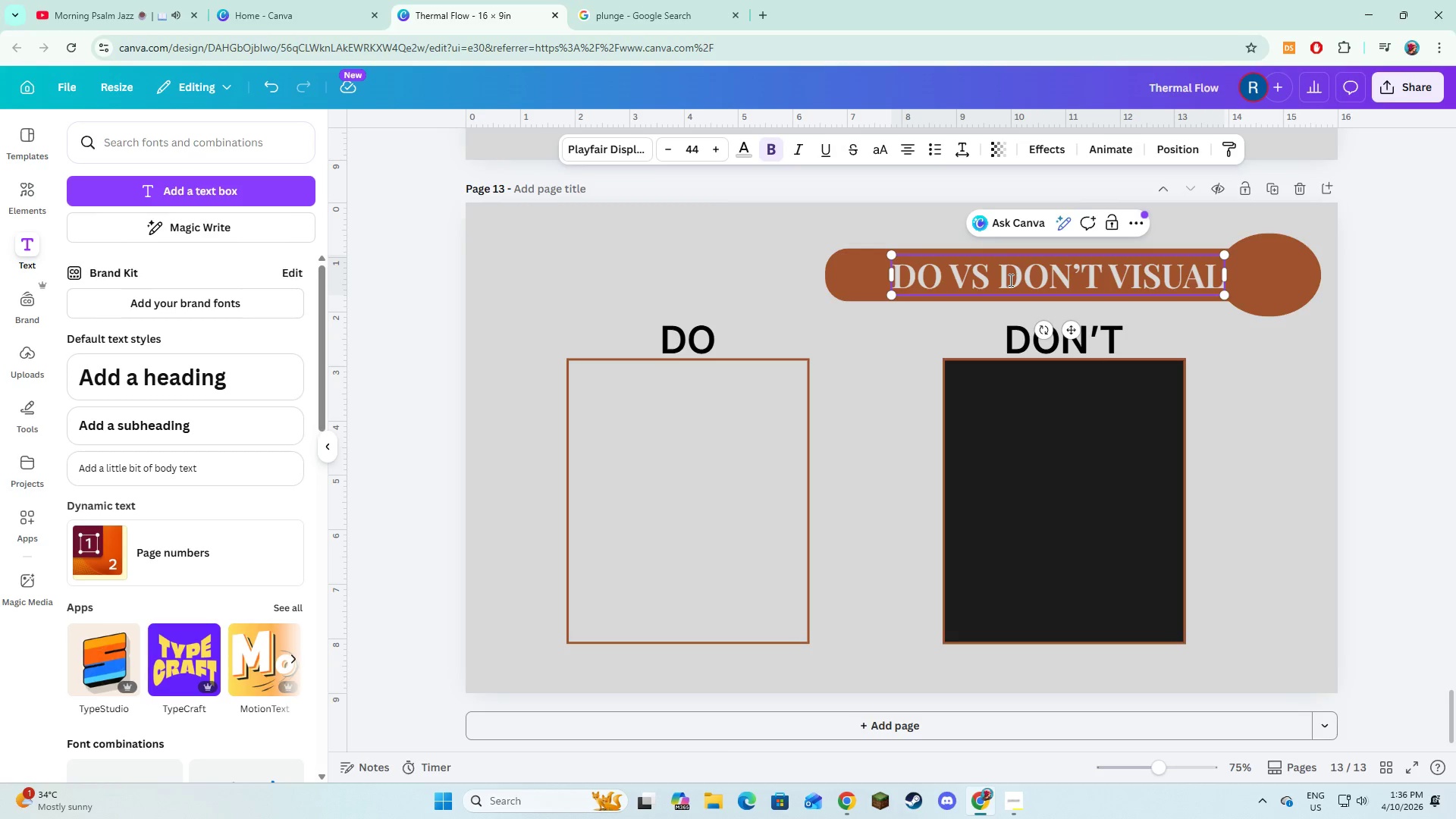 
key(Control+A)
 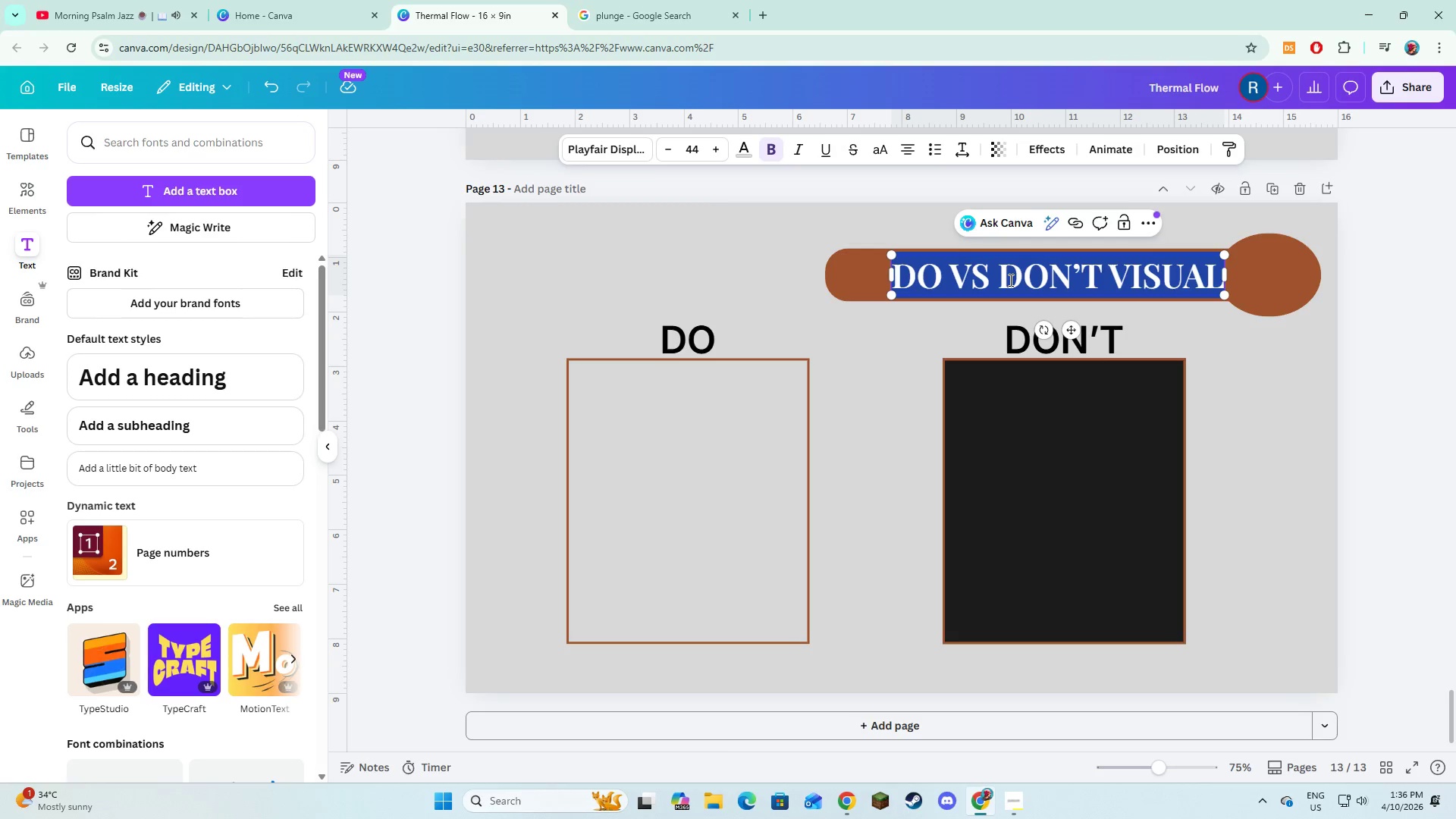 
type(content quality standar)
 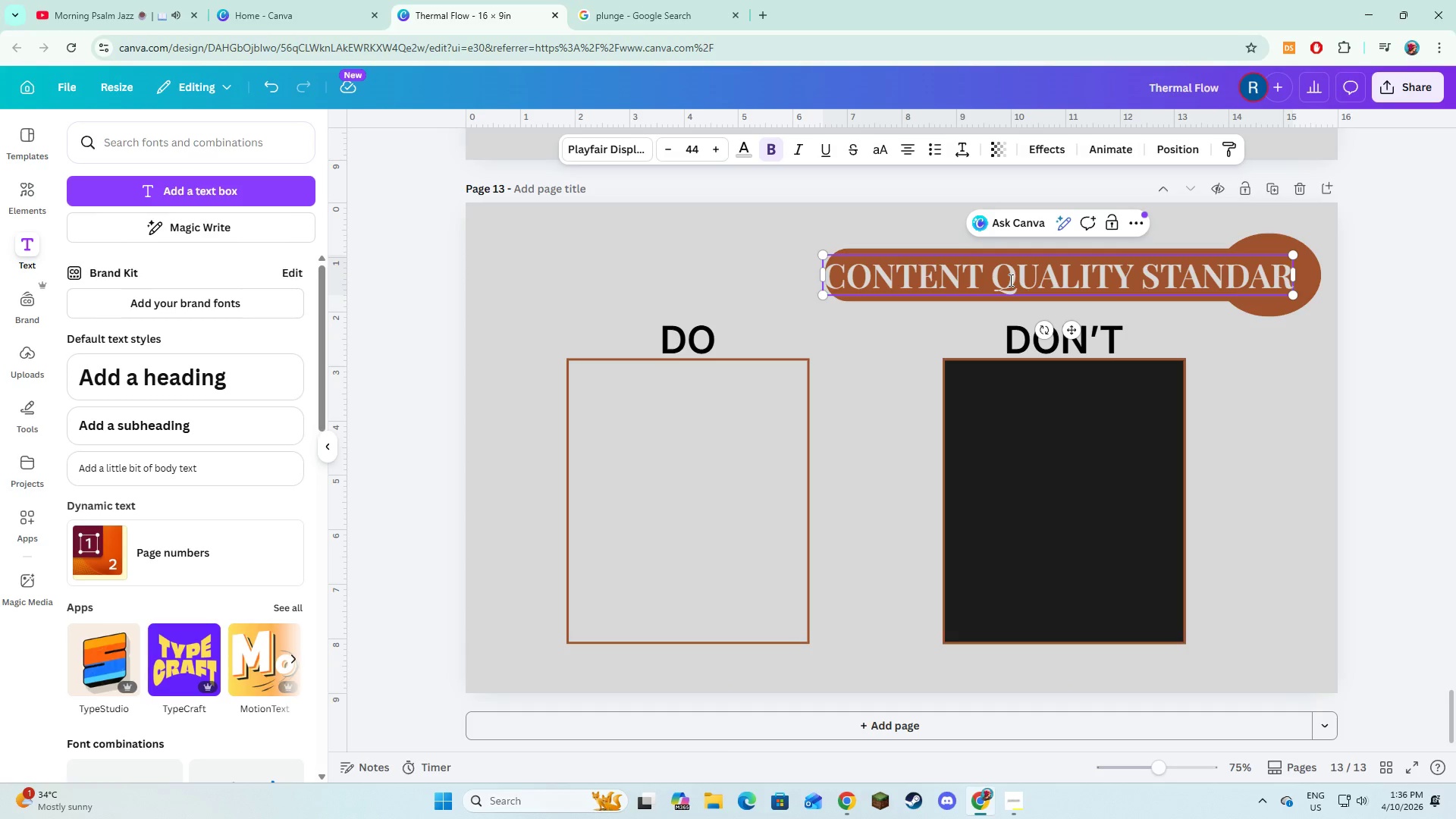 
key(D)
 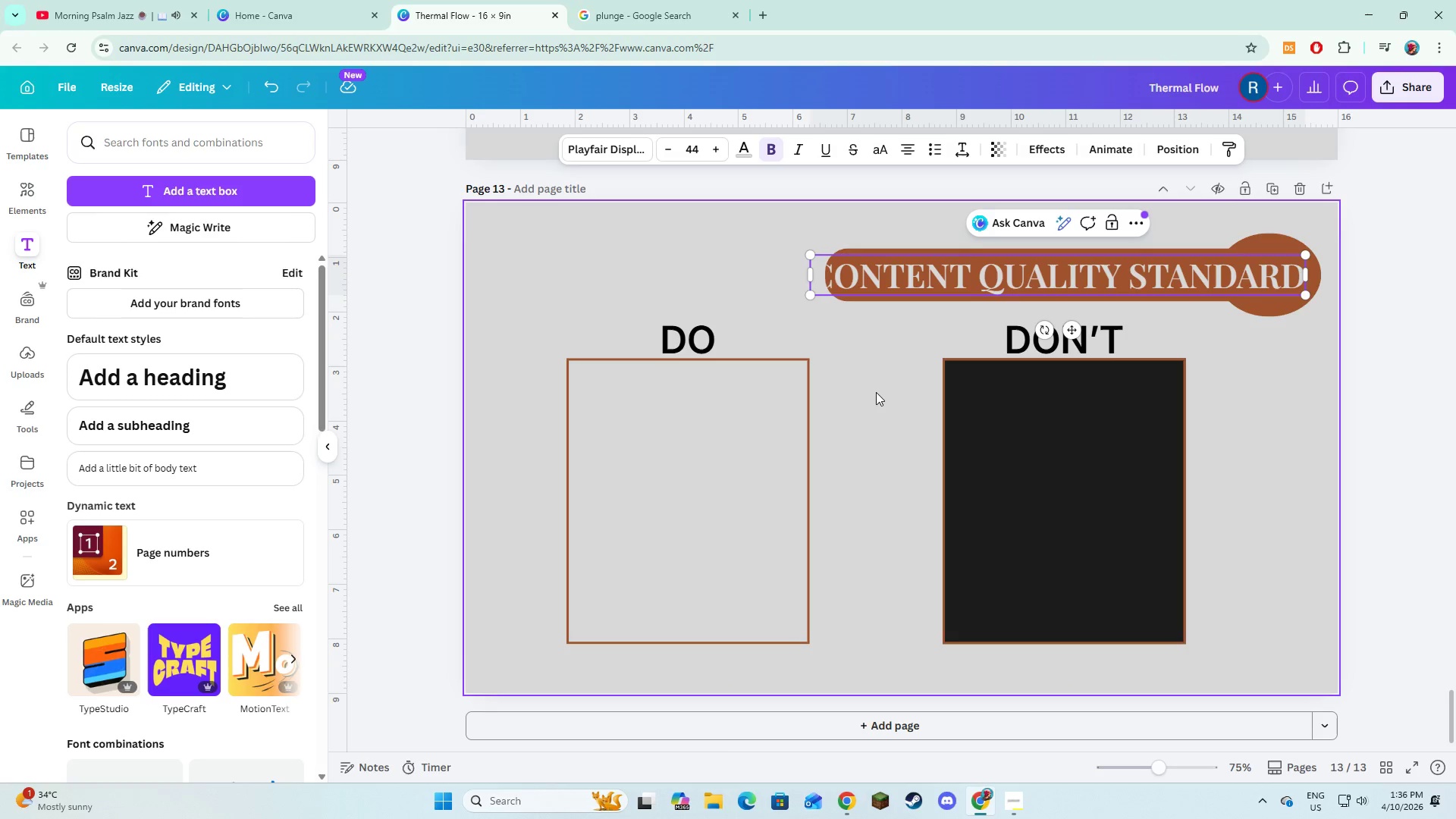 
left_click([876, 392])
 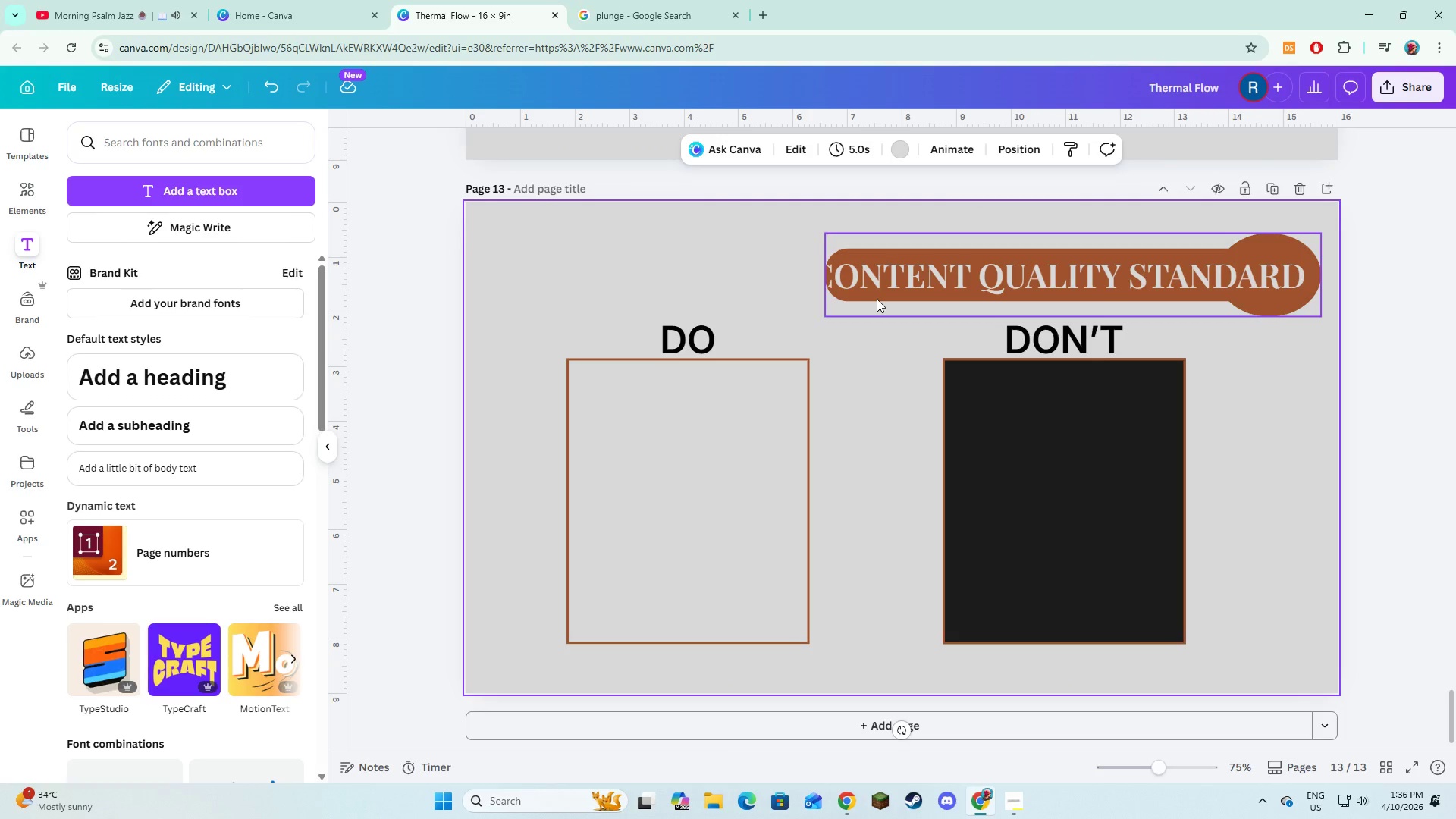 
left_click([877, 300])
 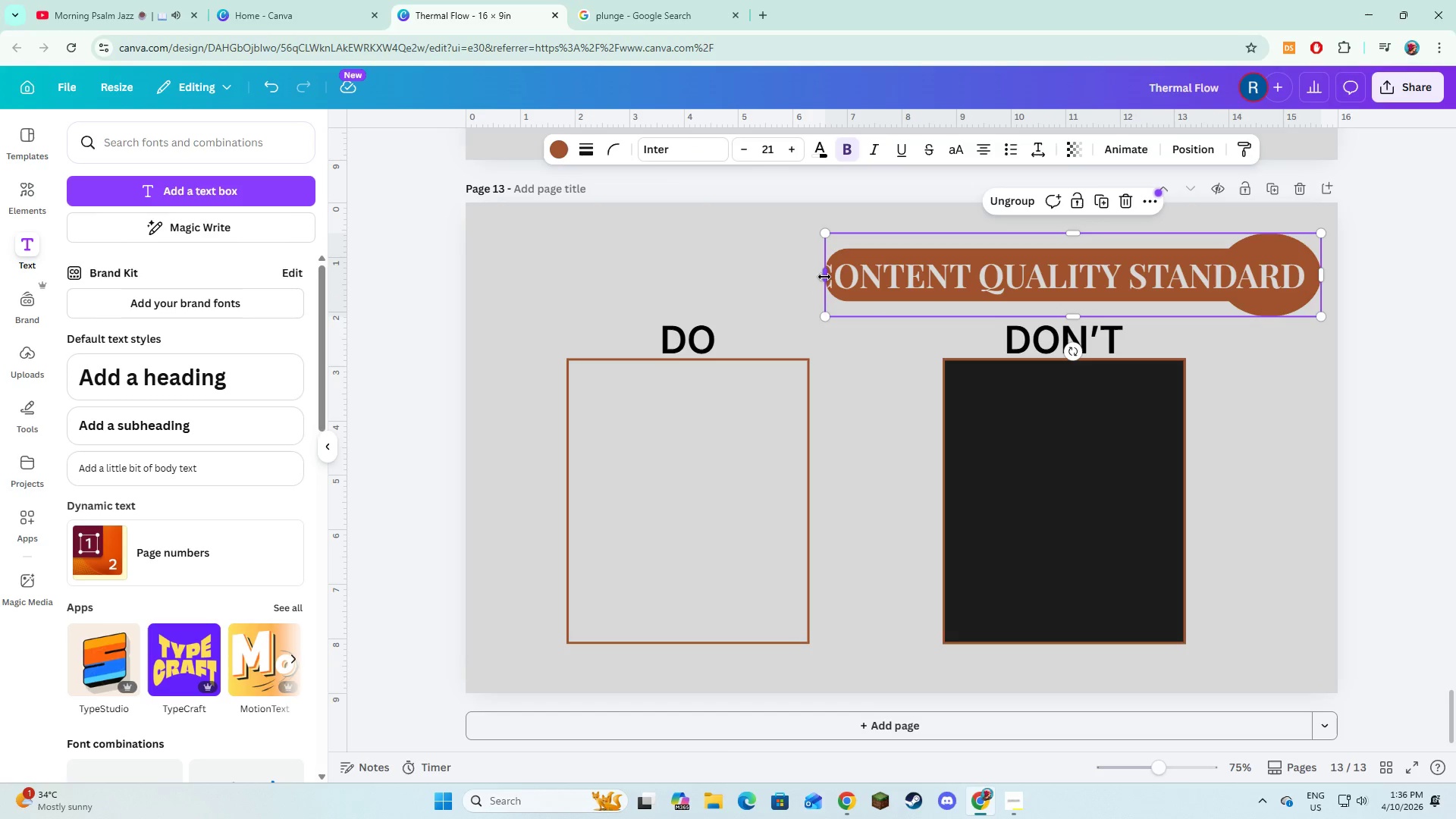 
left_click_drag(start_coordinate=[824, 277], to_coordinate=[789, 275])
 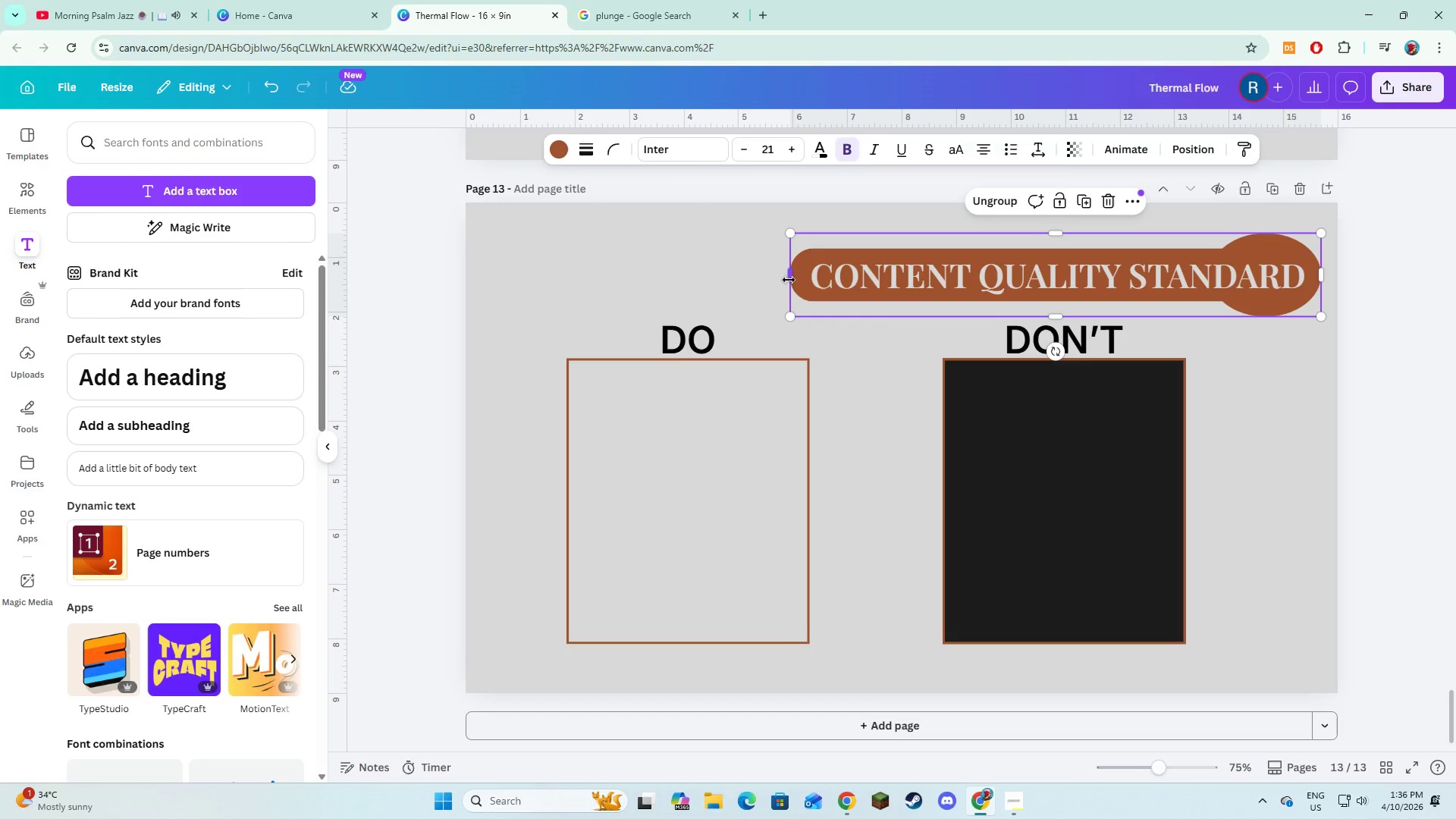 
left_click_drag(start_coordinate=[789, 280], to_coordinate=[762, 281])
 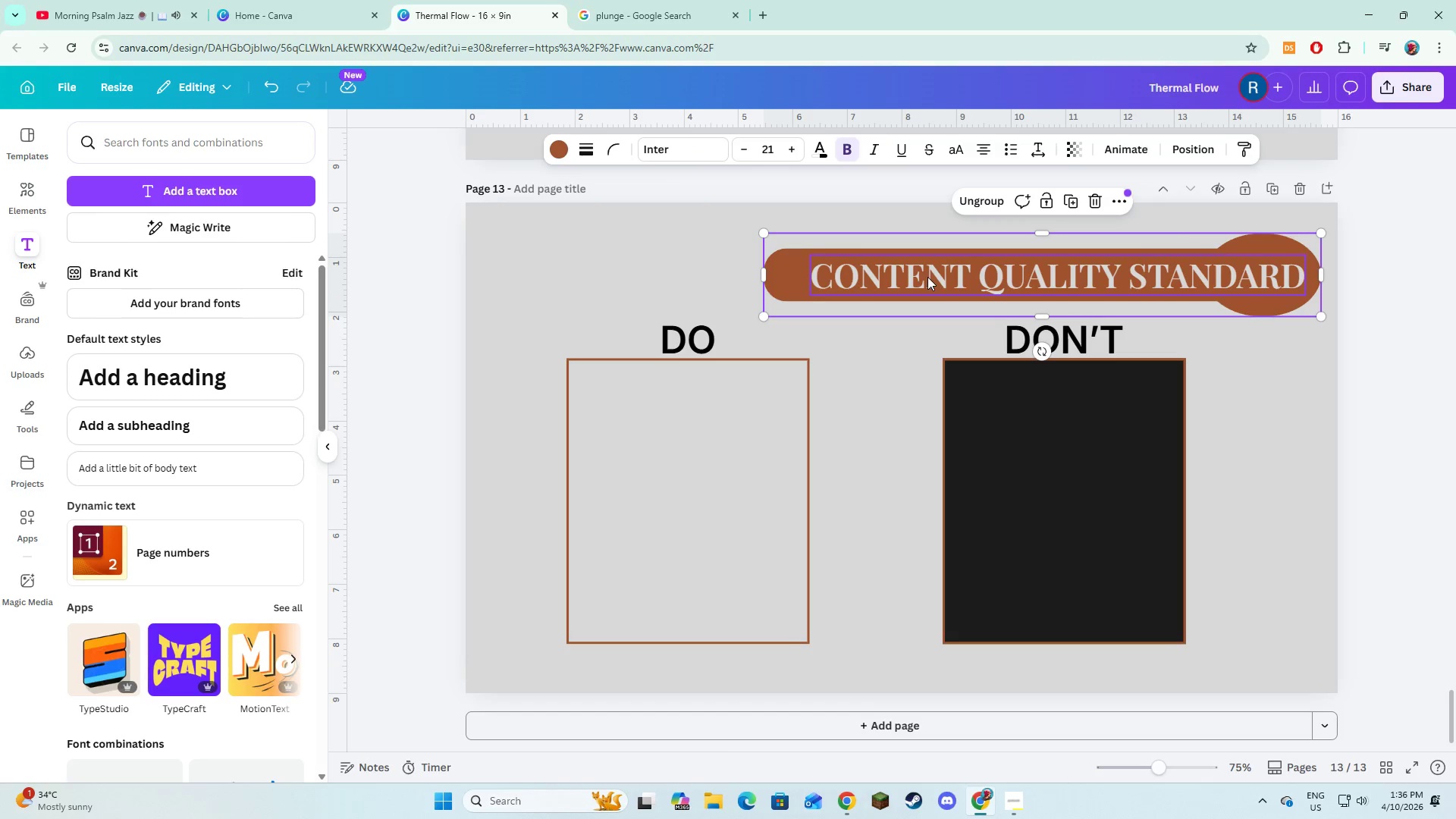 
left_click([927, 277])
 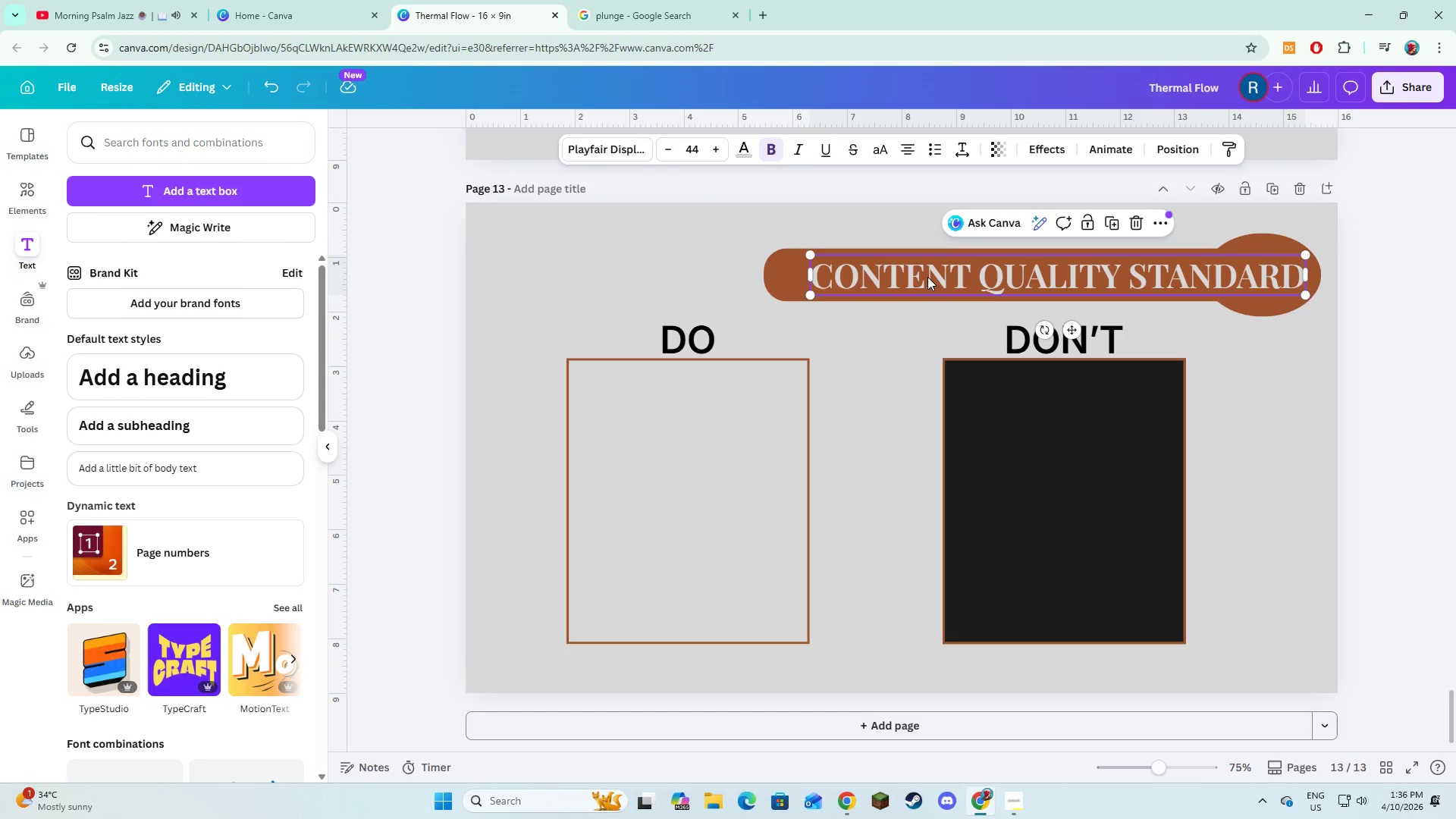 
left_click_drag(start_coordinate=[927, 277], to_coordinate=[900, 275])
 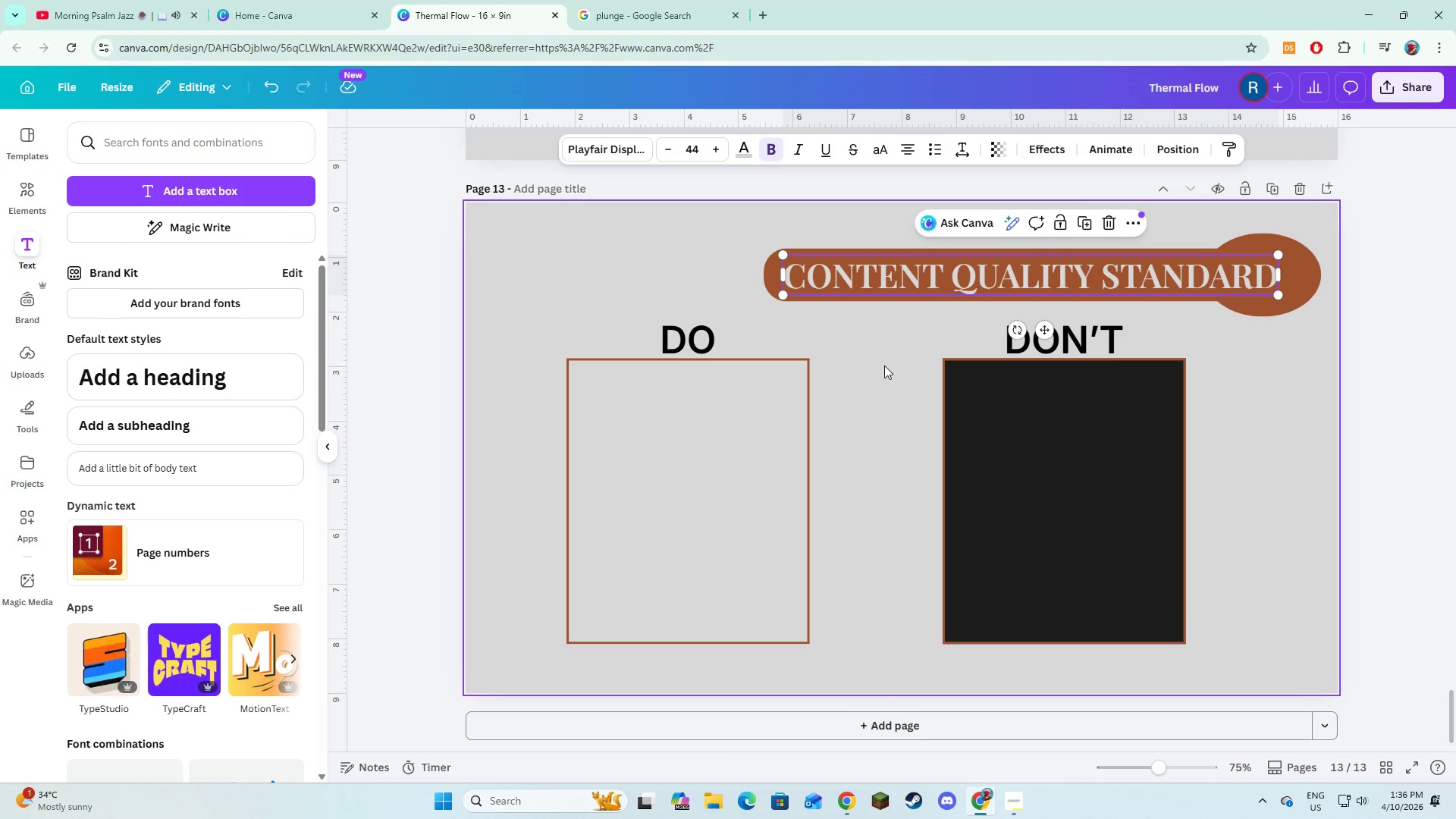 
left_click([884, 366])
 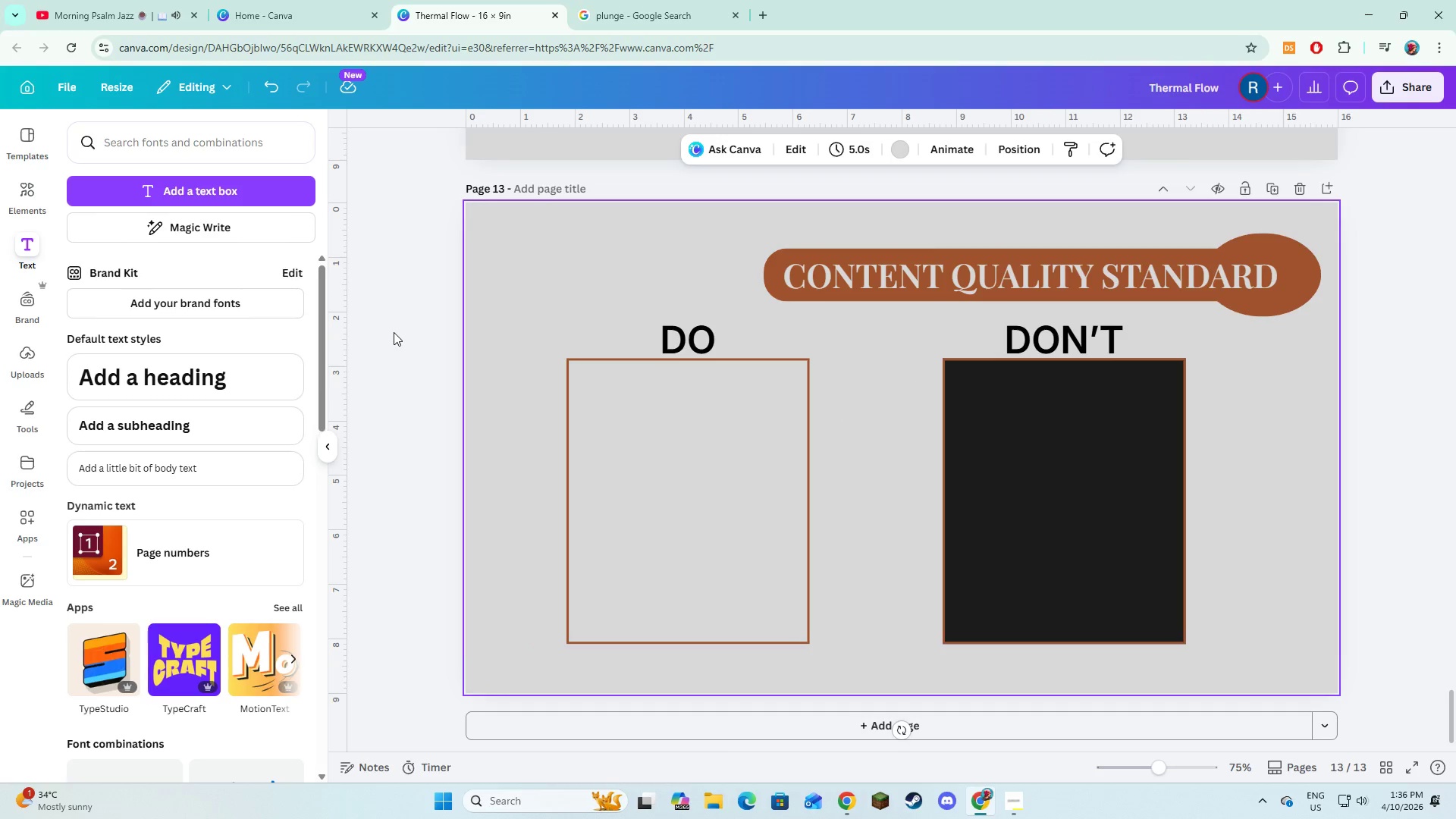 
left_click([138, 195])
 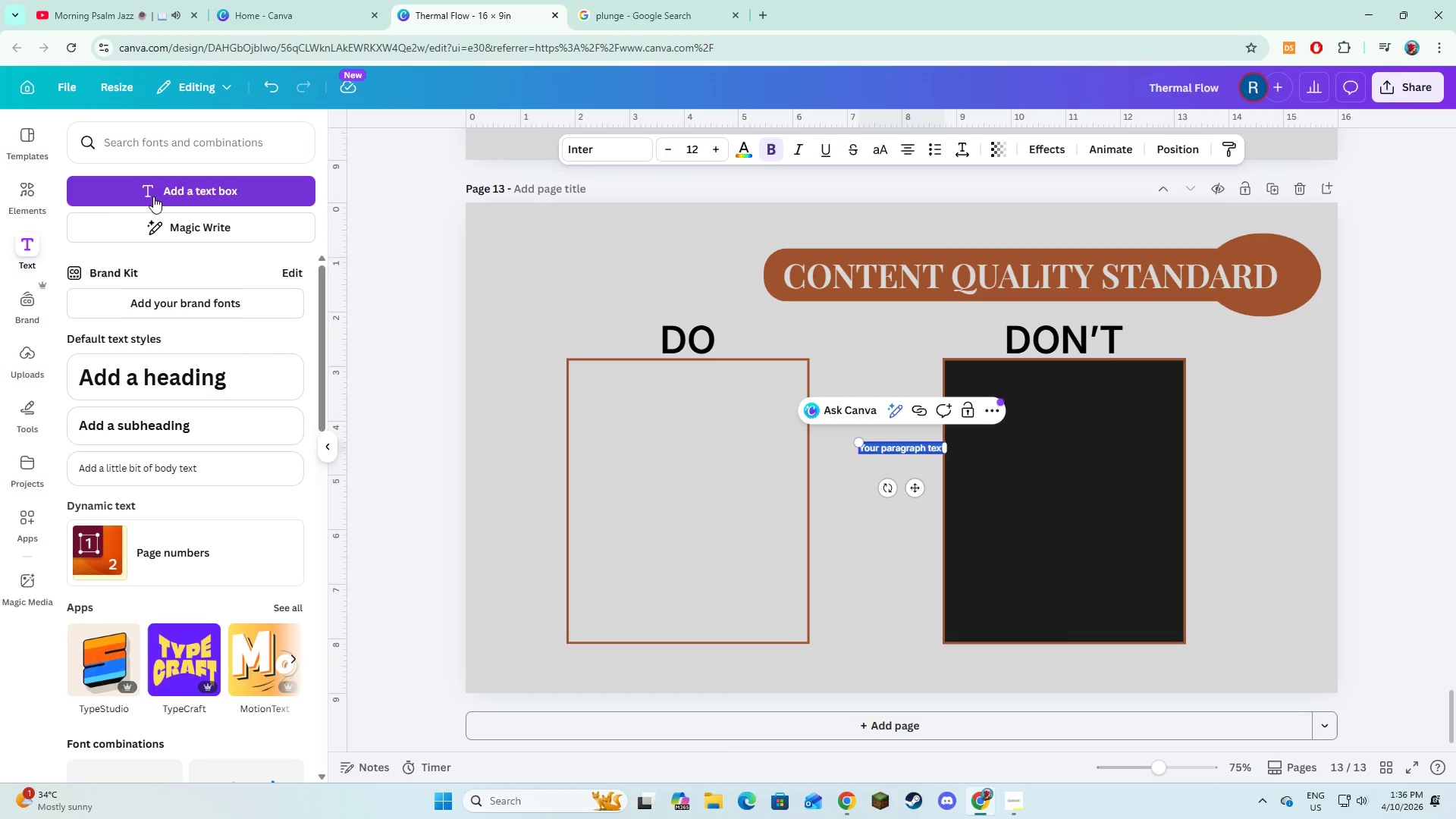 
wait(5.06)
 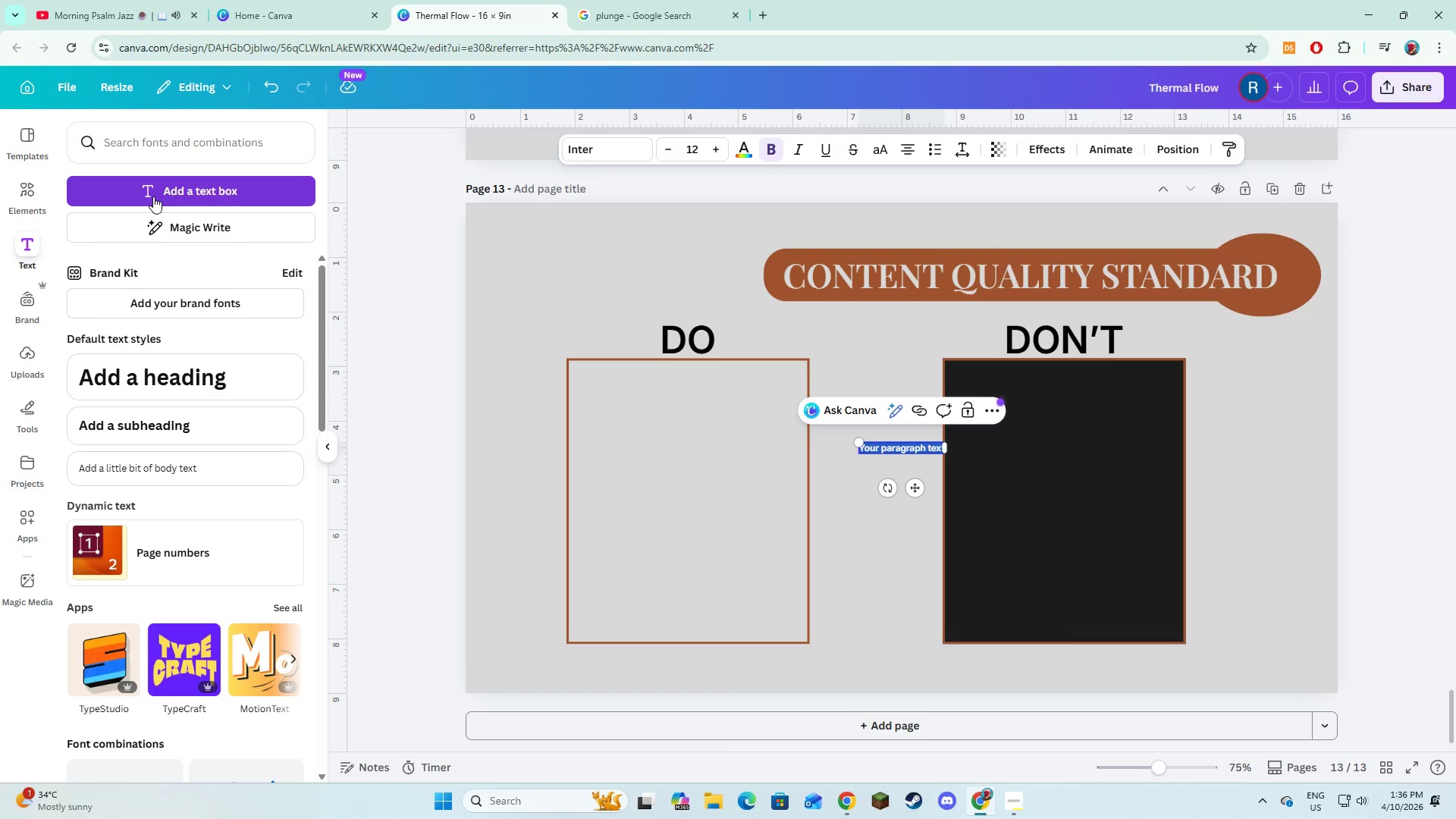 
type(Clean)
key(Backspace)
key(Backspace)
key(Backspace)
key(Backspace)
key(Backspace)
 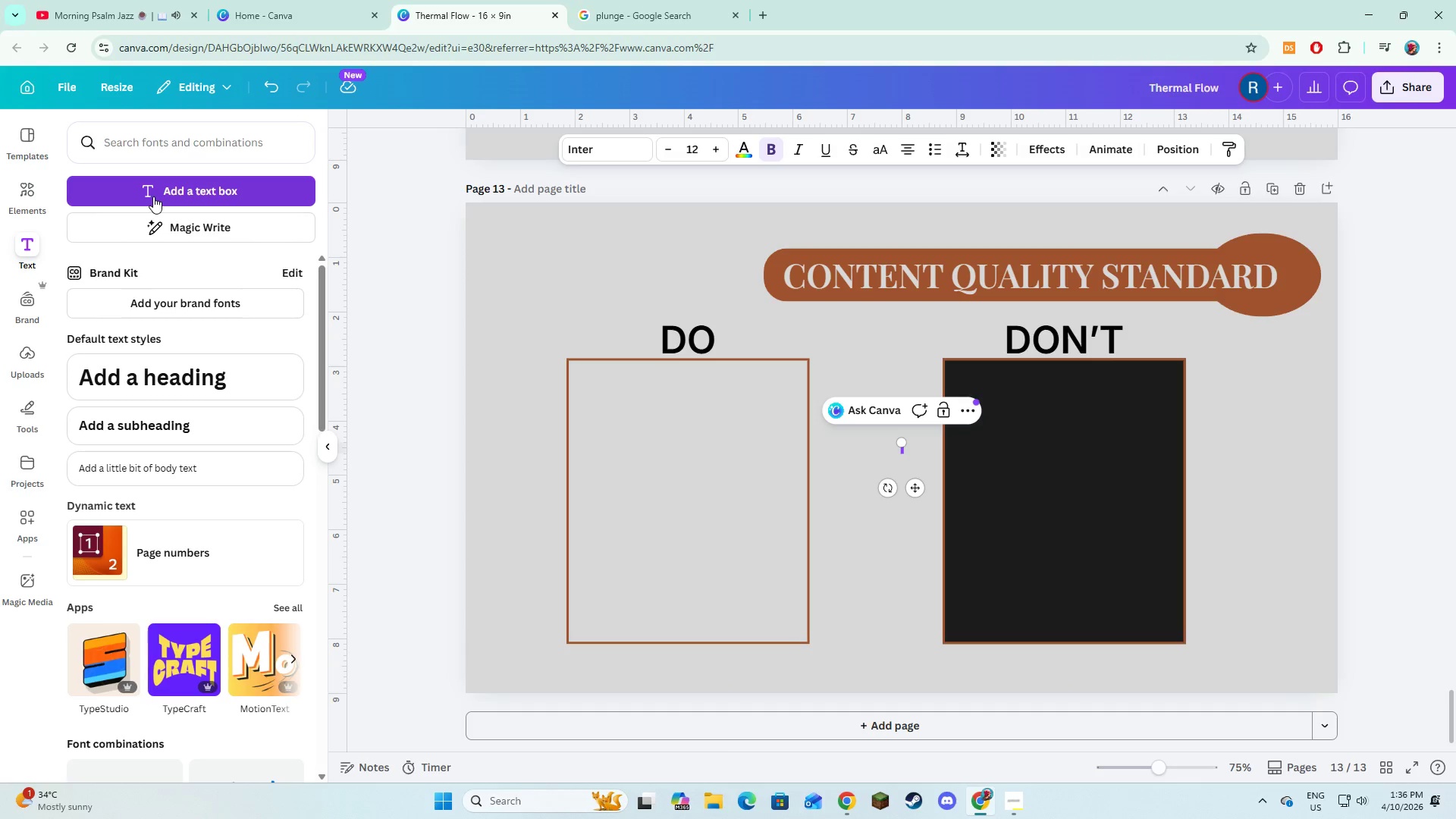 
type(cl)
key(Backspace)
type(LEAN COM)
key(Backspace)
key(Backspace)
key(Backspace)
key(Backspace)
key(Backspace)
key(Backspace)
key(Backspace)
key(Backspace)
key(Backspace)
type(OSITION)
 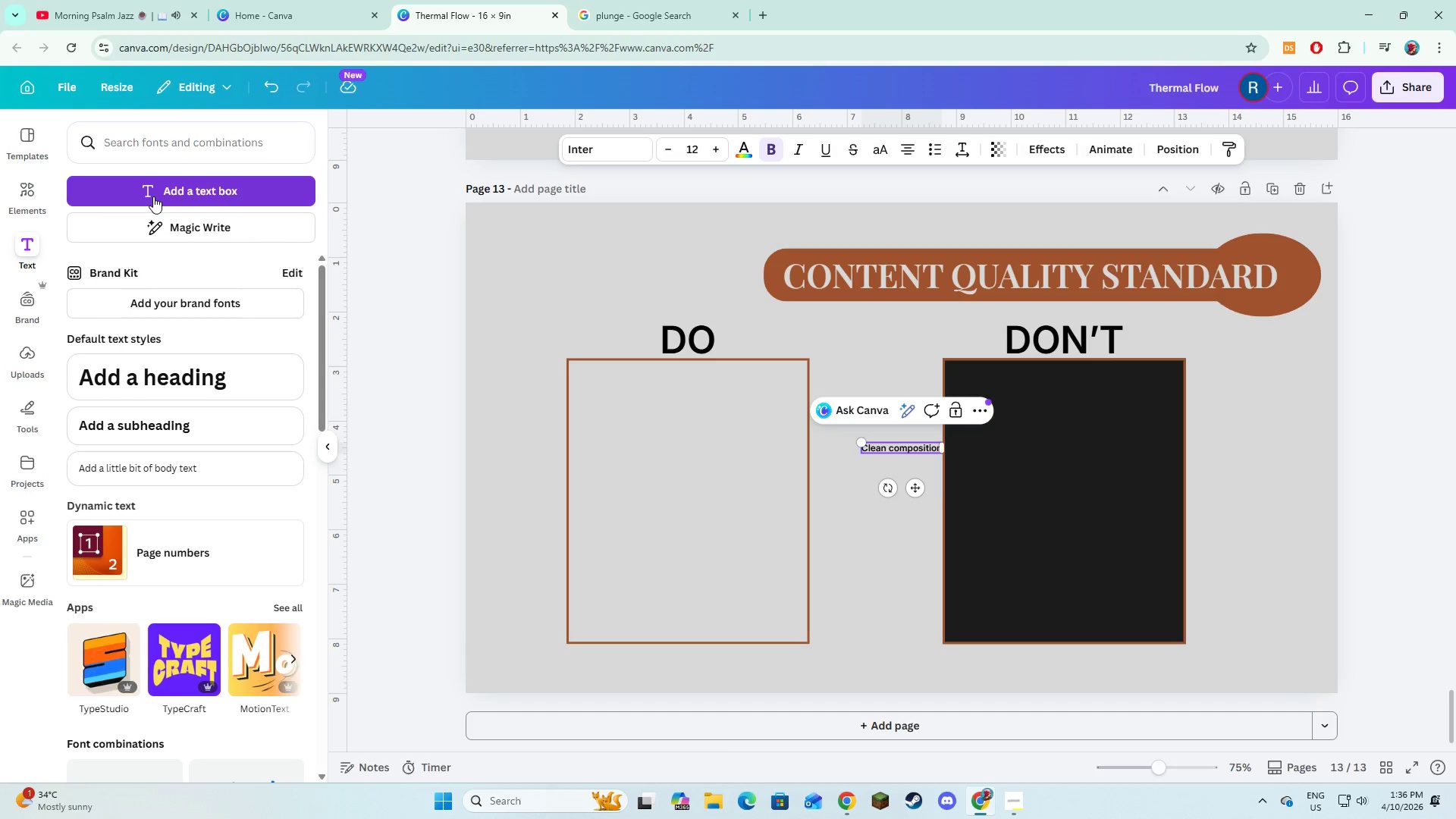 
key(Control+A)
 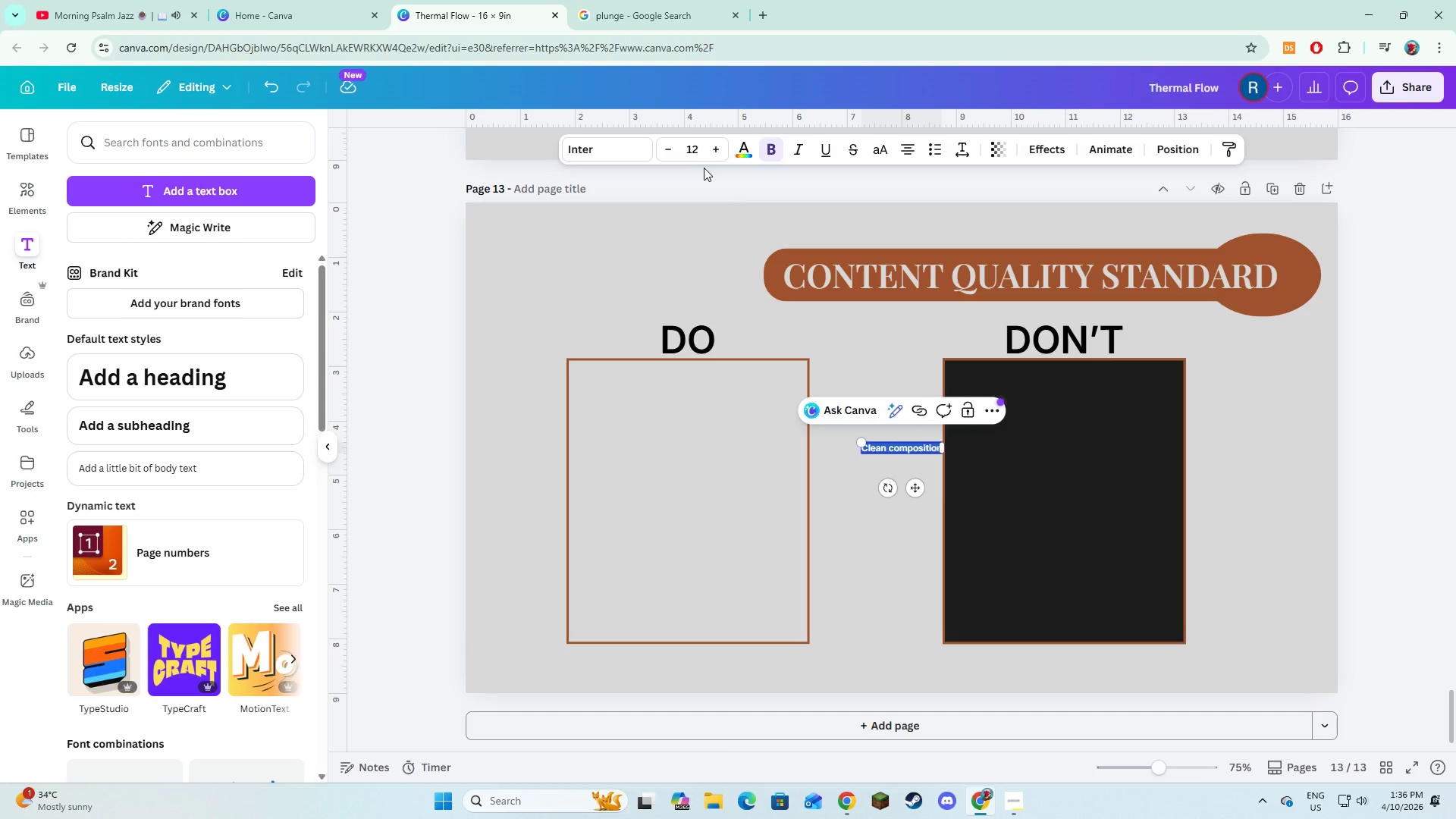 
double_click([710, 152])
 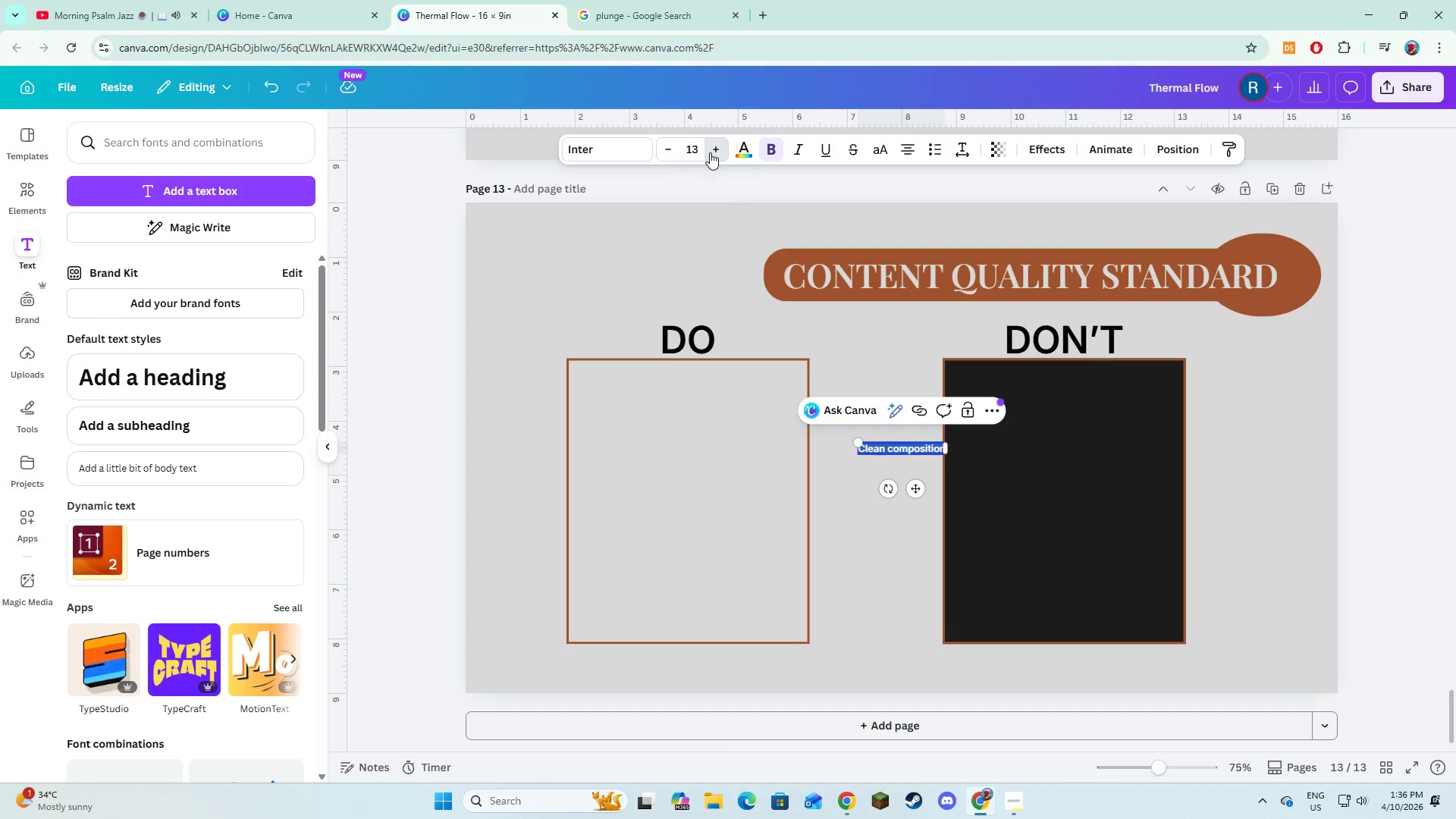 
triple_click([710, 152])
 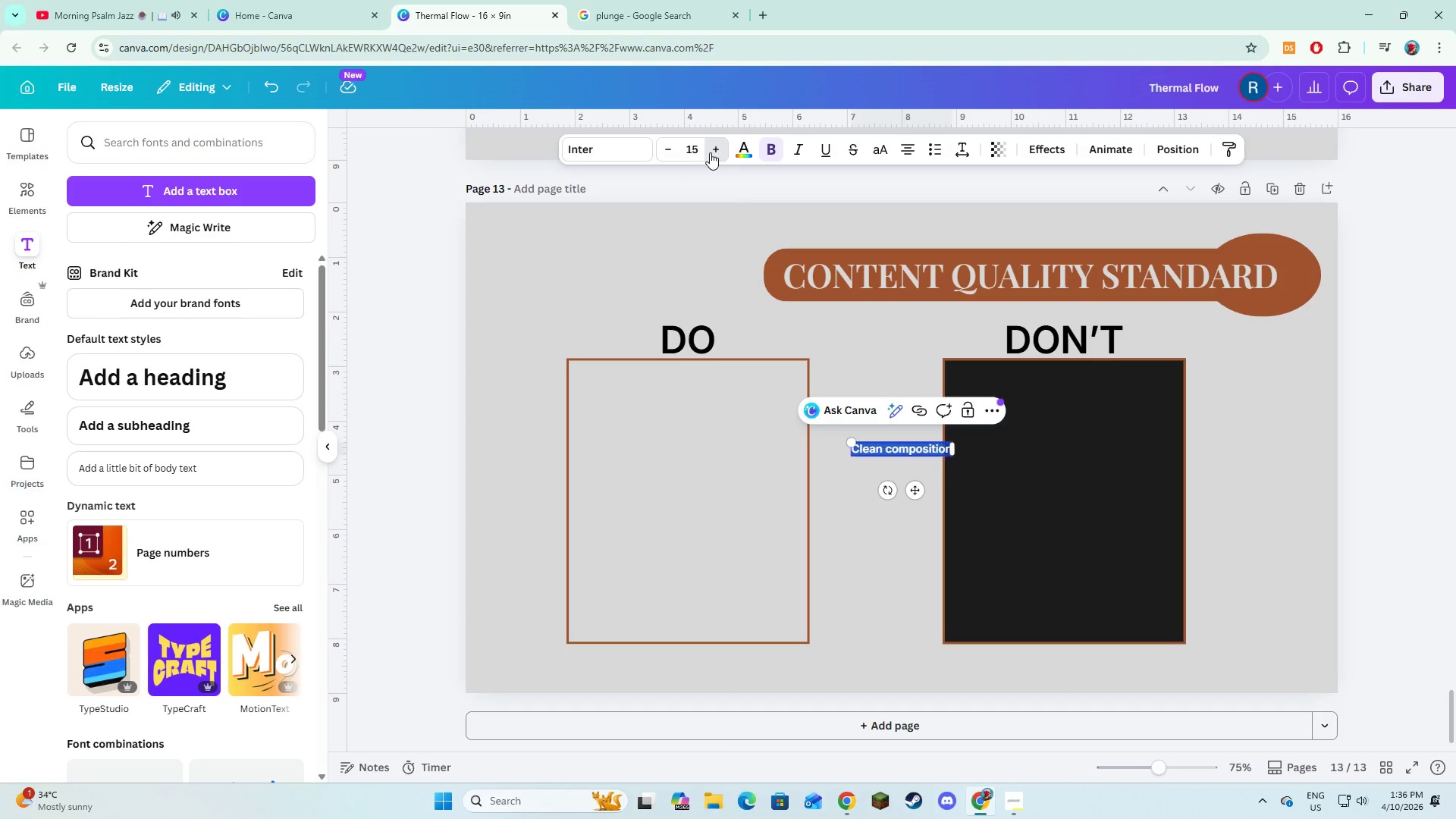 
triple_click([710, 152])
 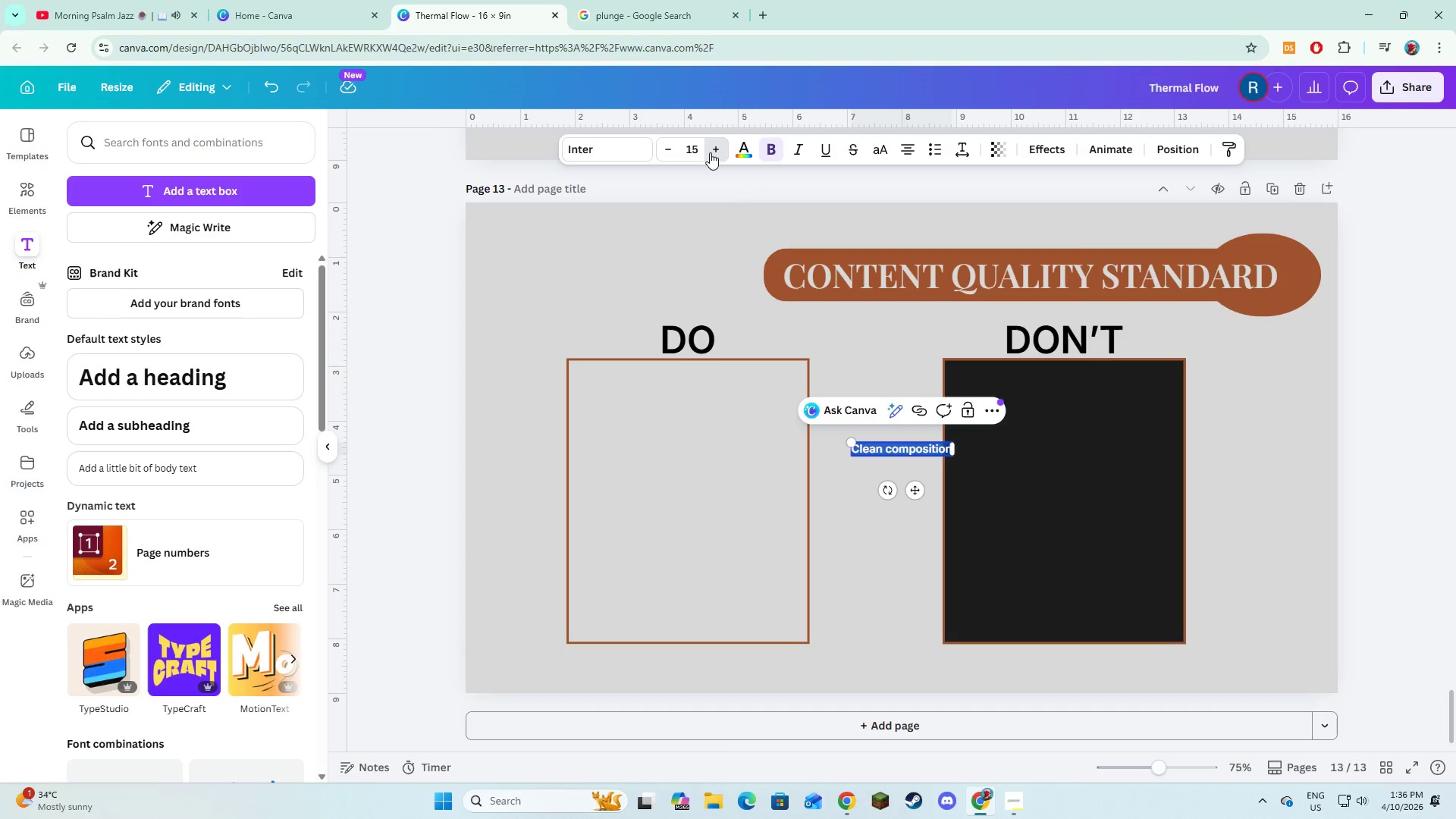 
triple_click([710, 152])
 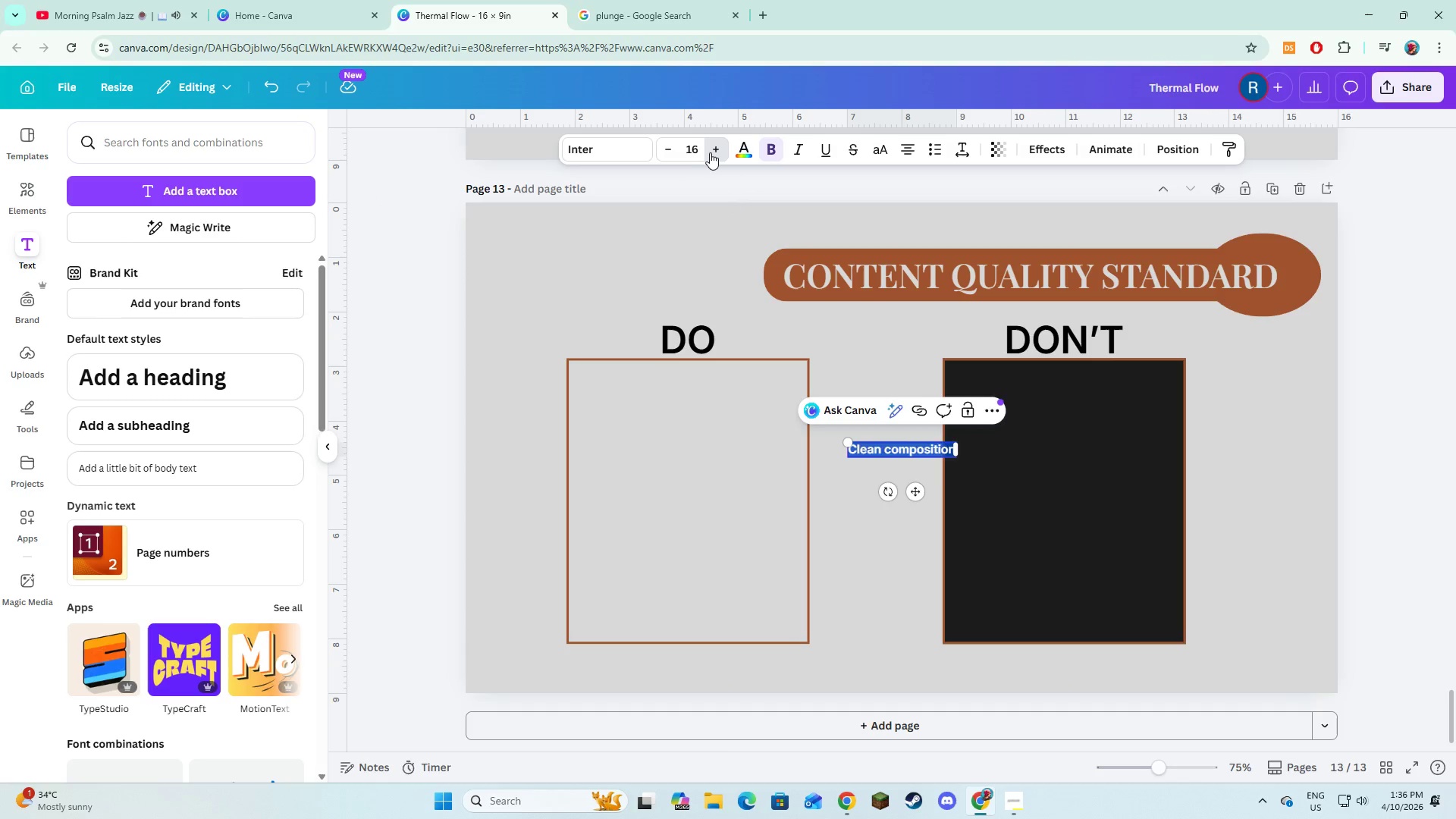 
triple_click([710, 152])
 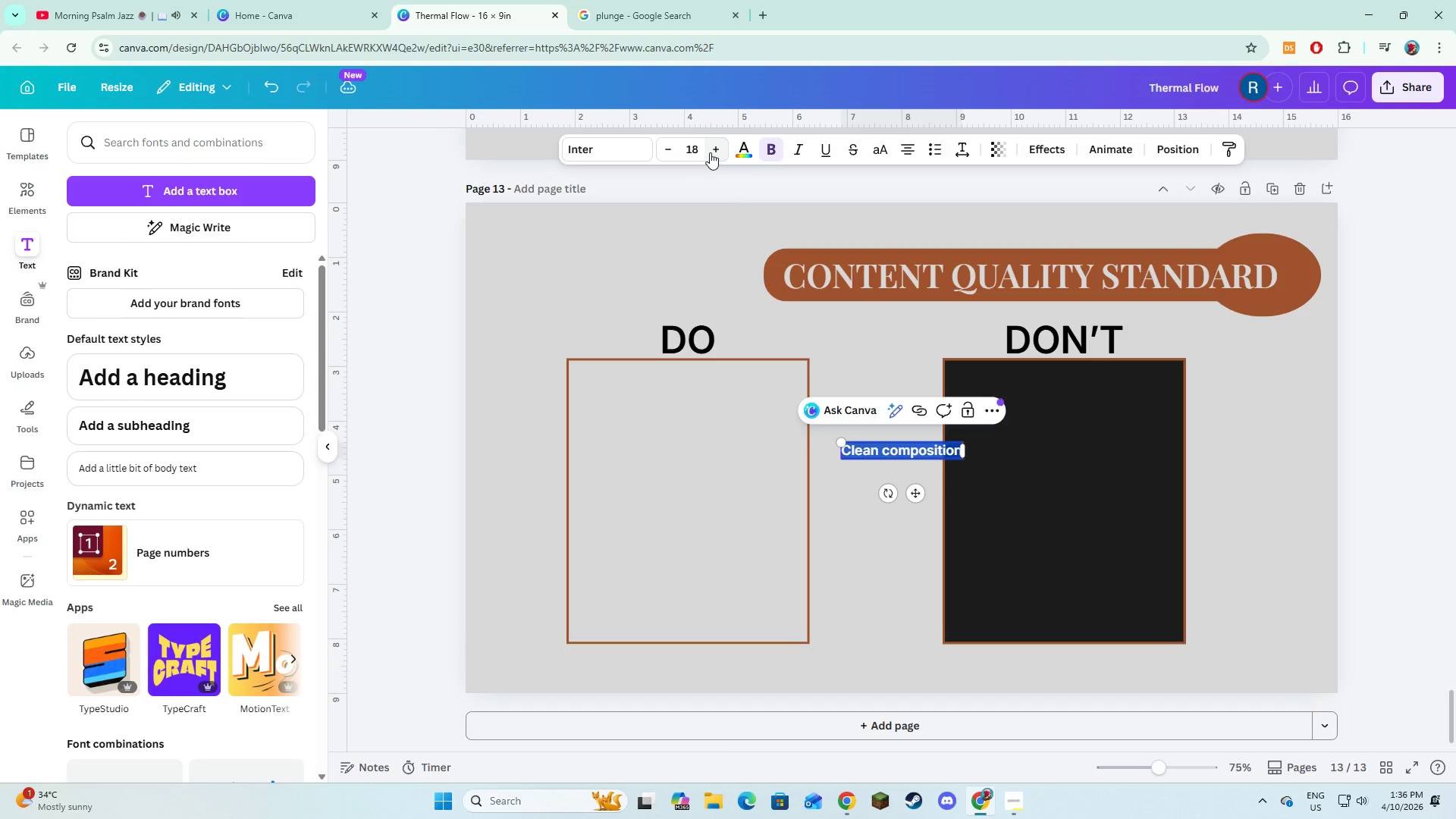 
double_click([710, 152])
 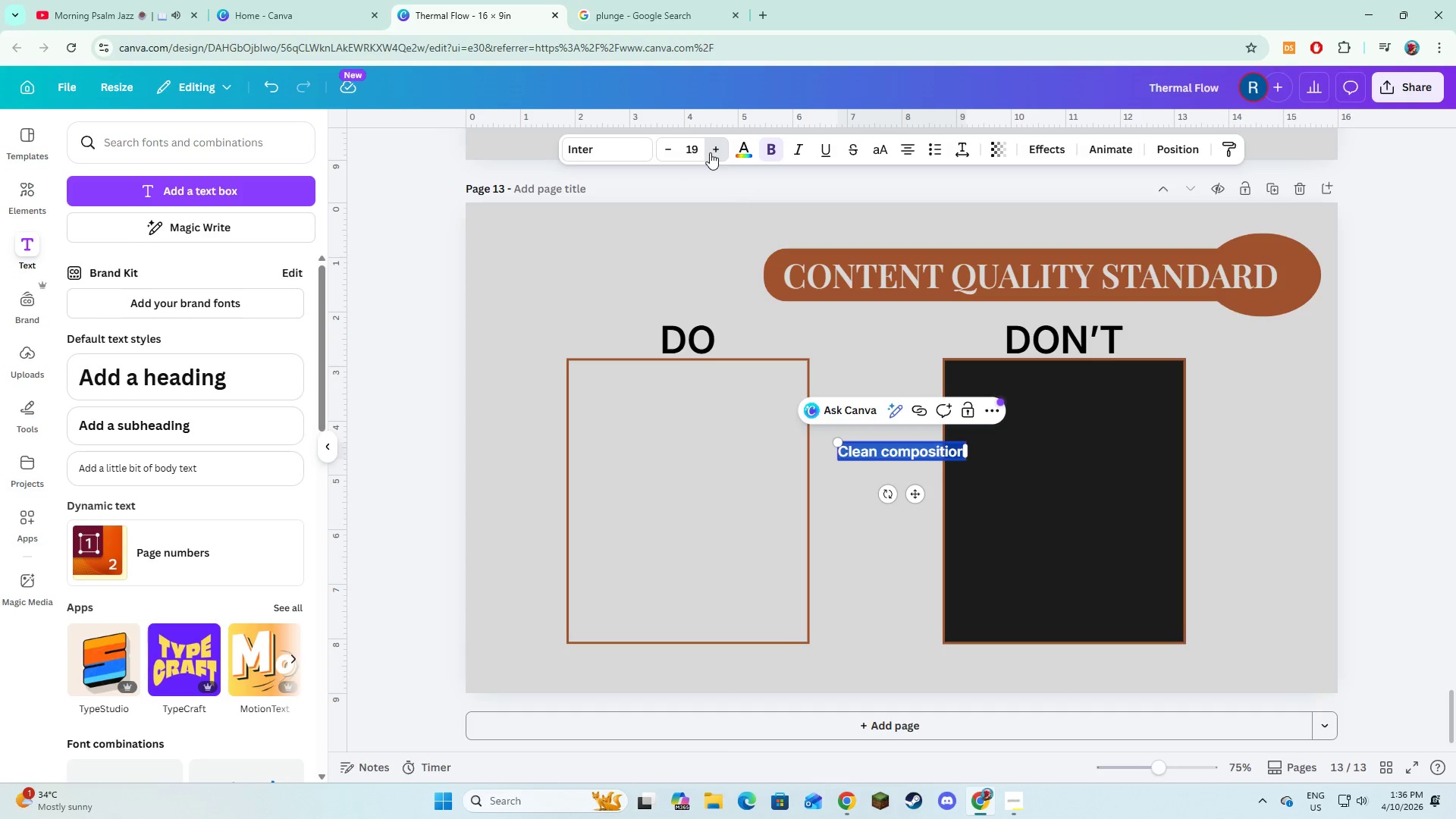 
triple_click([710, 152])
 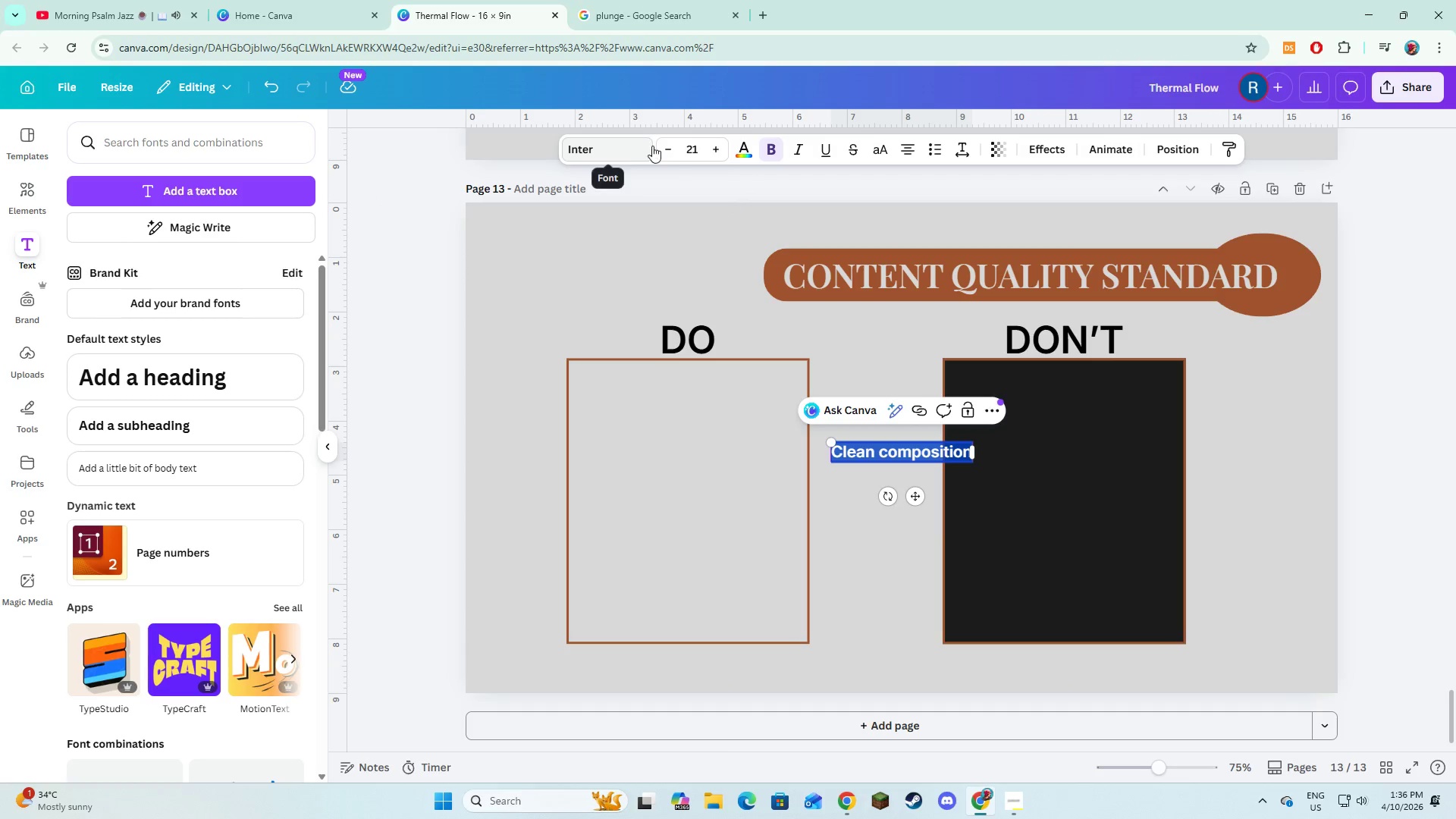 
left_click([658, 147])
 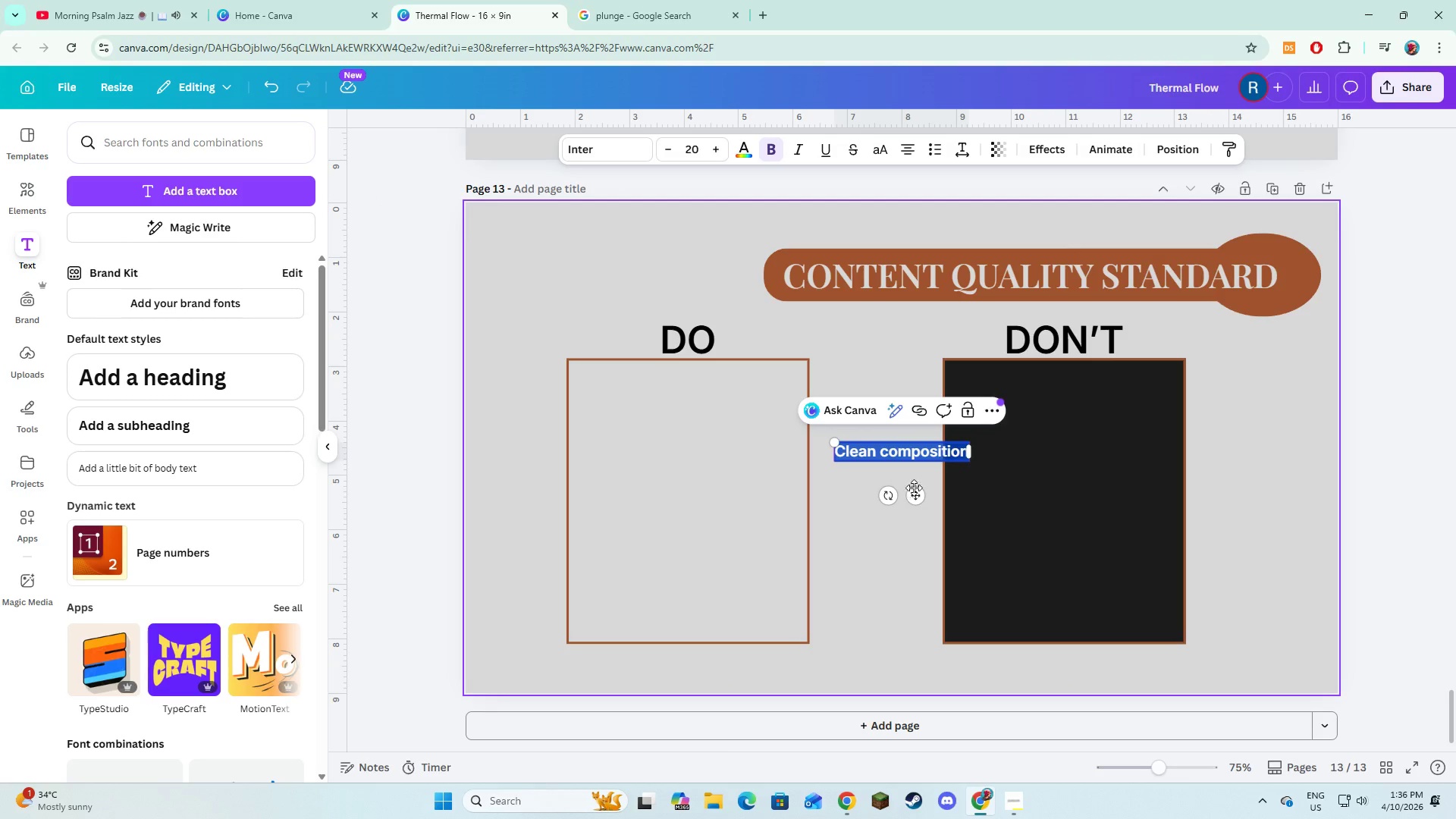 
left_click_drag(start_coordinate=[915, 491], to_coordinate=[730, 463])
 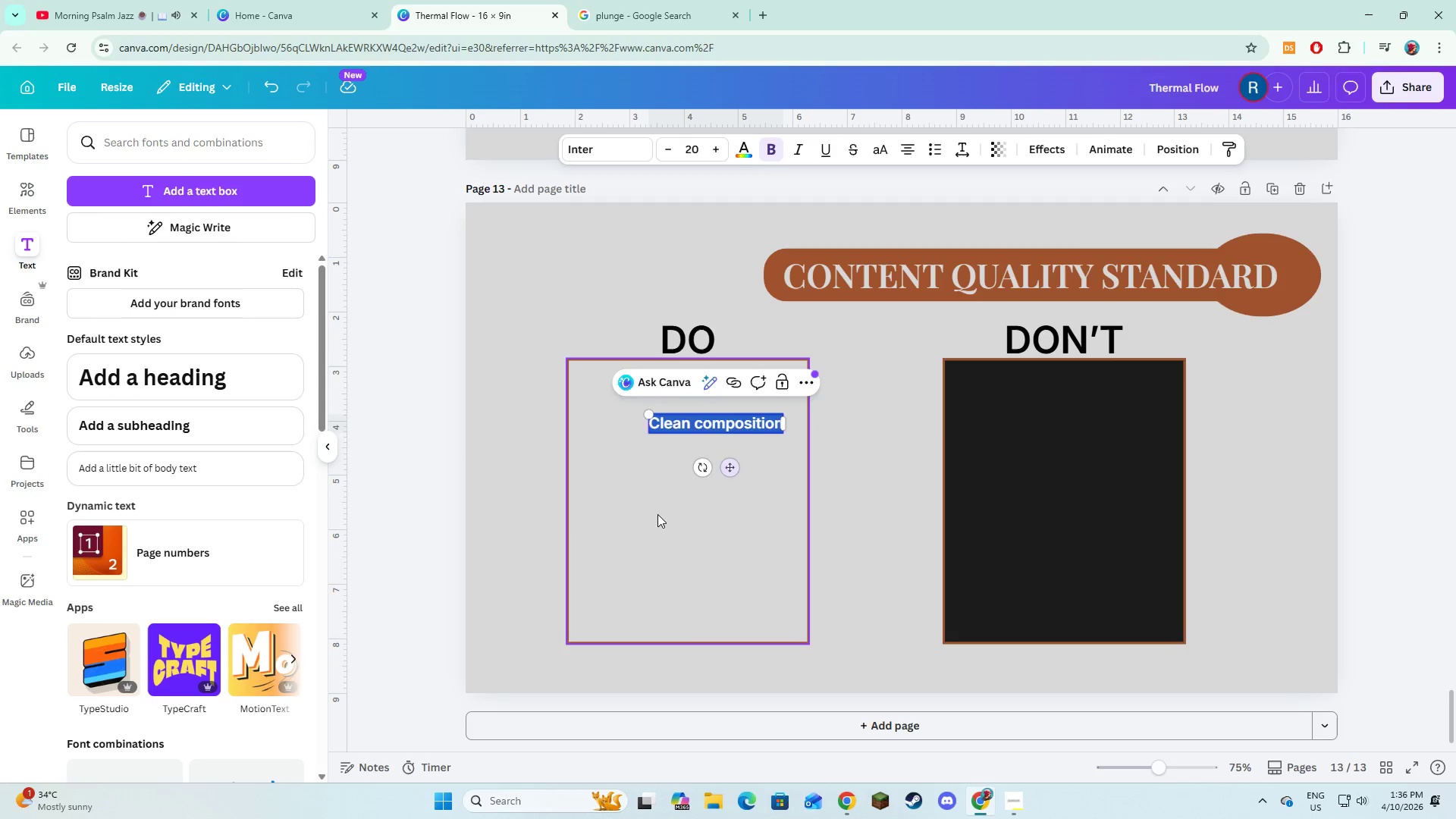 
left_click([657, 514])
 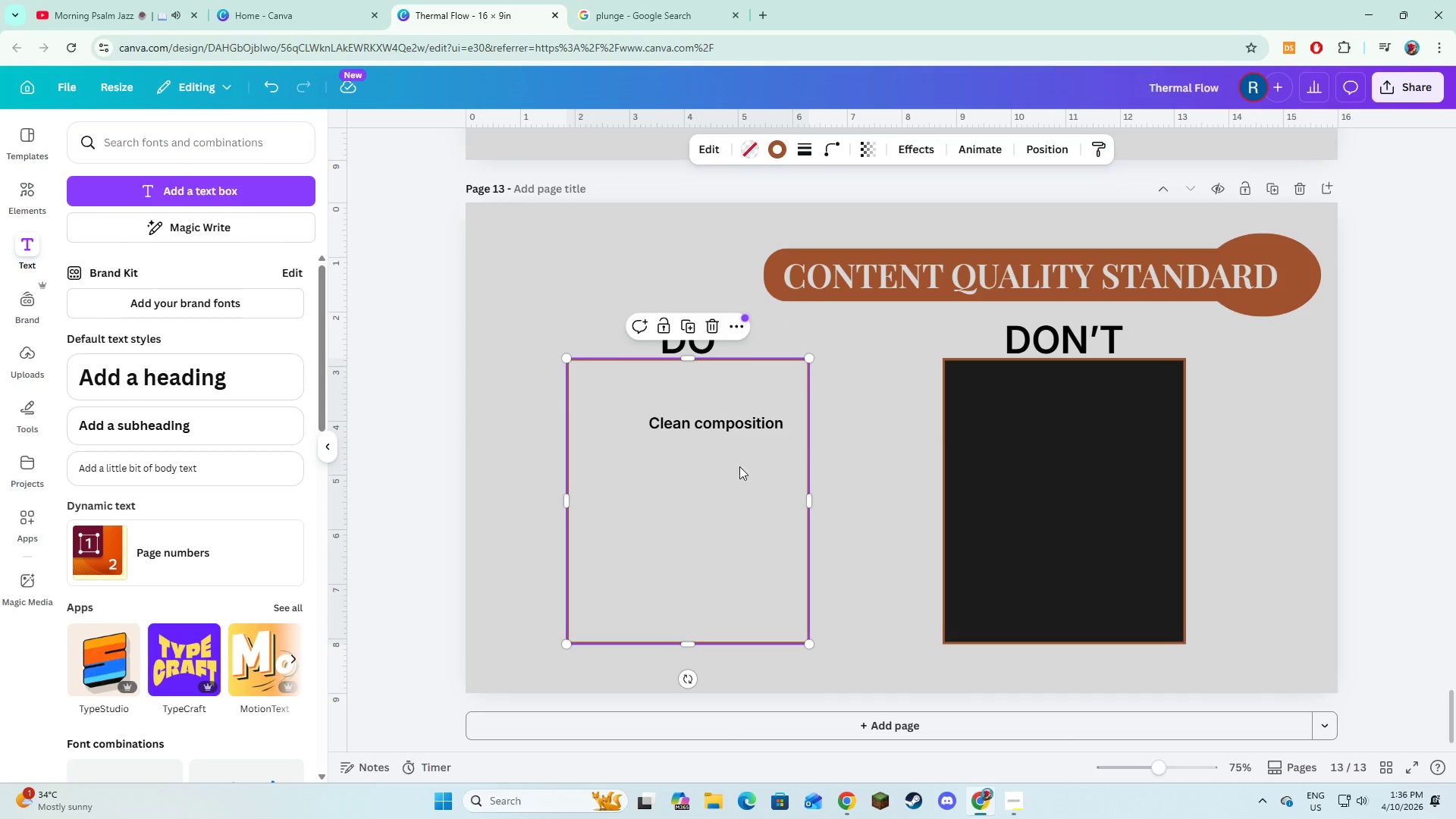 
left_click([720, 423])
 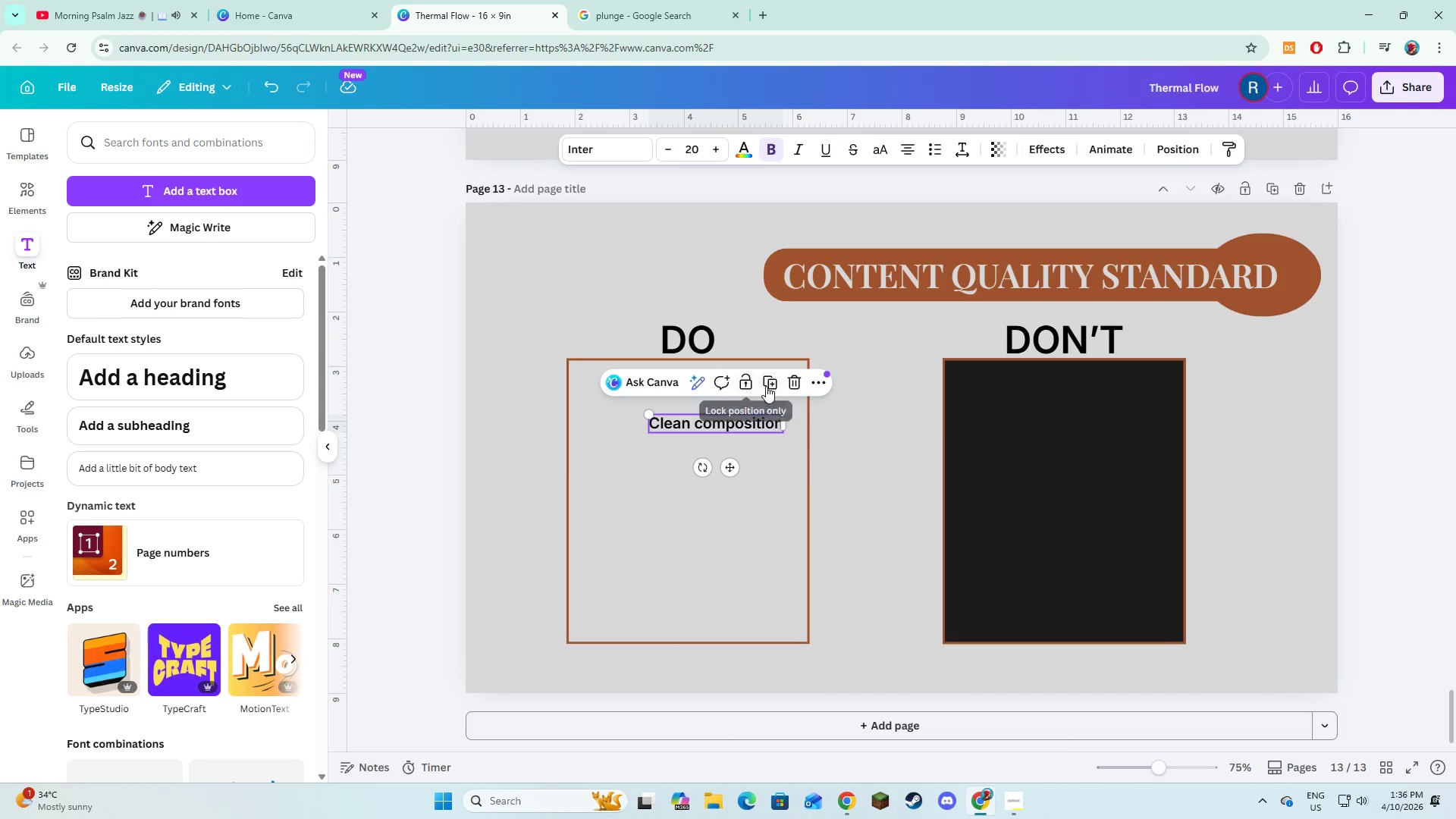 
left_click([766, 386])
 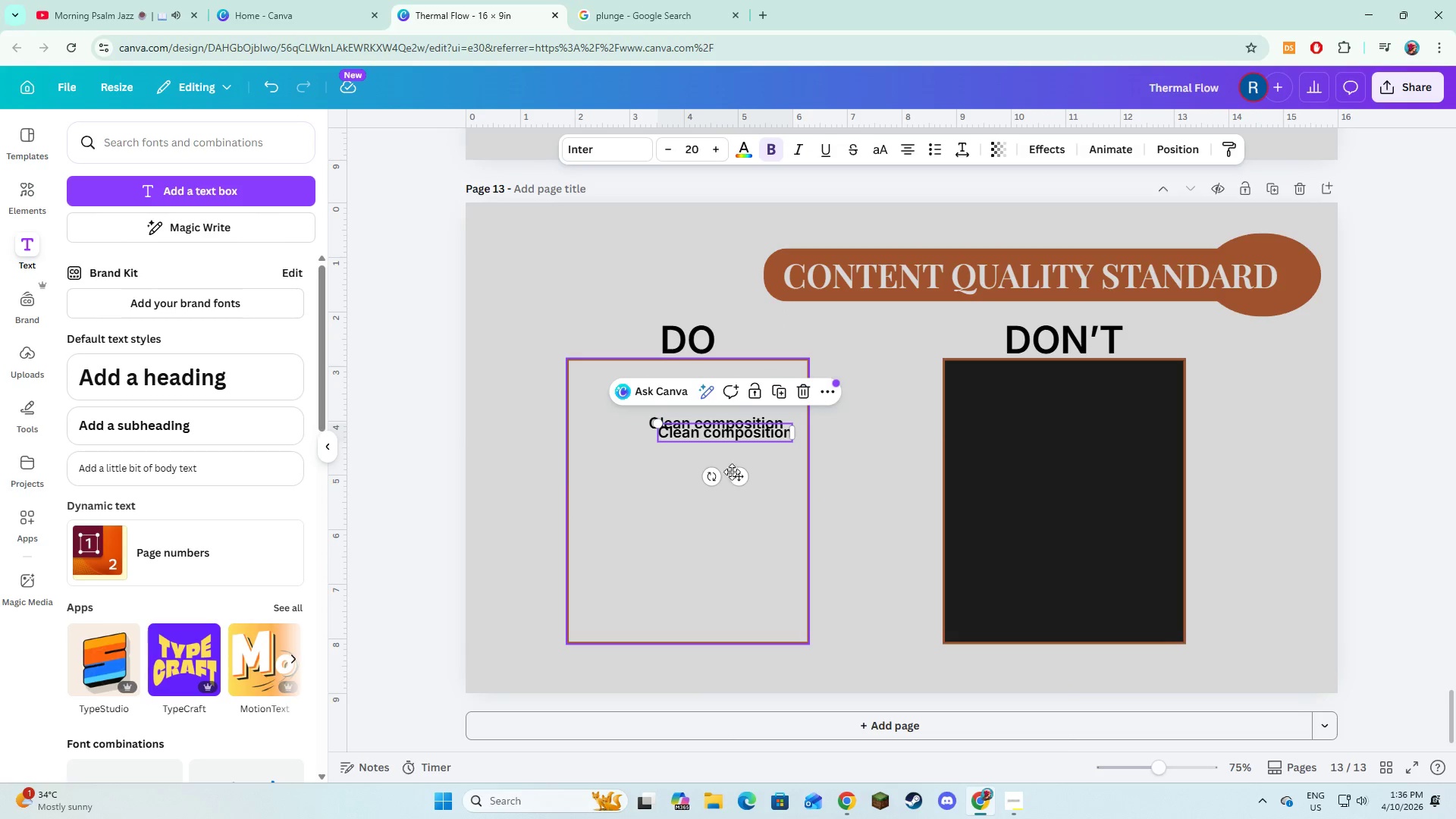 
left_click_drag(start_coordinate=[734, 472], to_coordinate=[723, 529])
 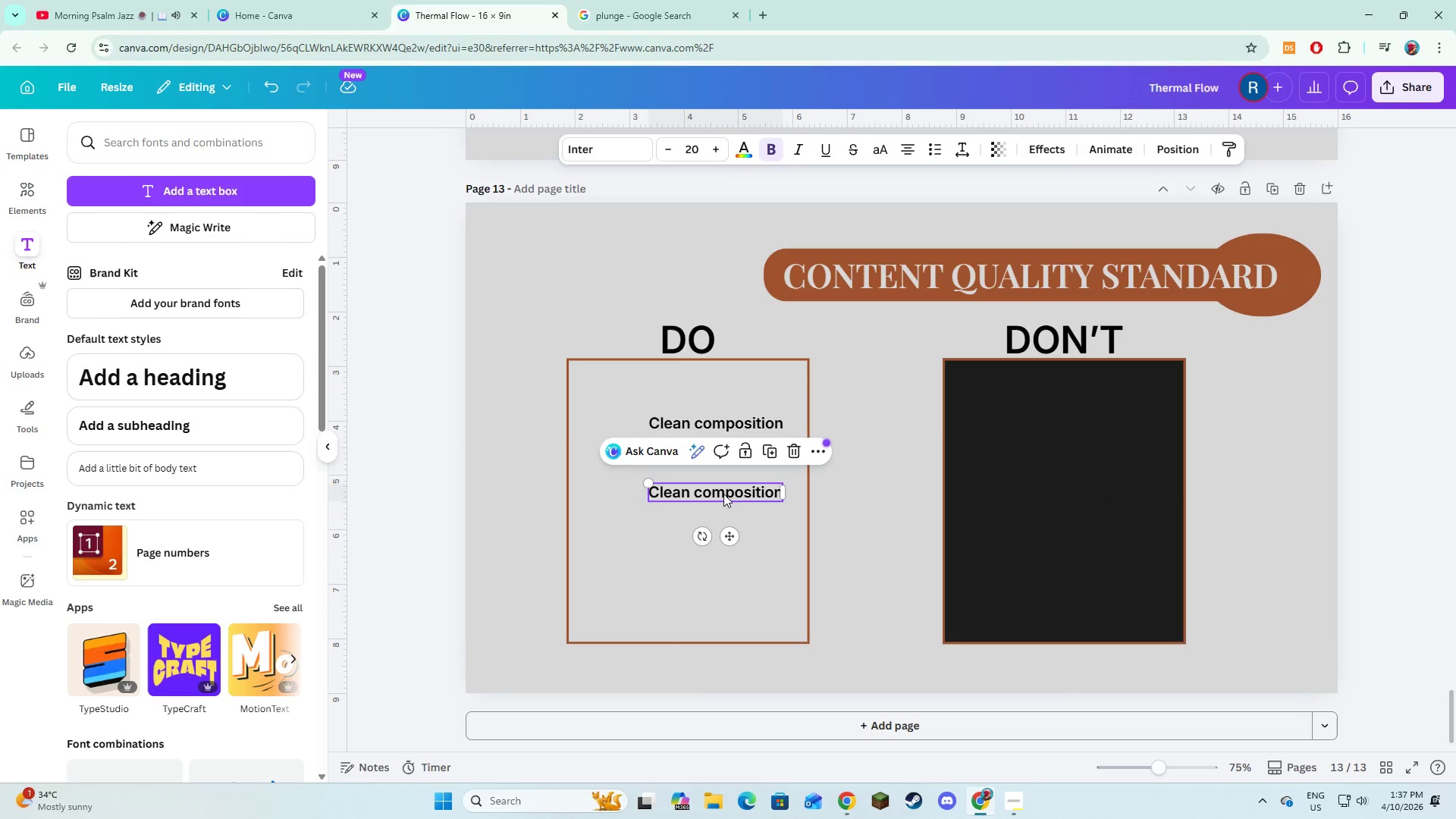 
left_click([723, 494])
 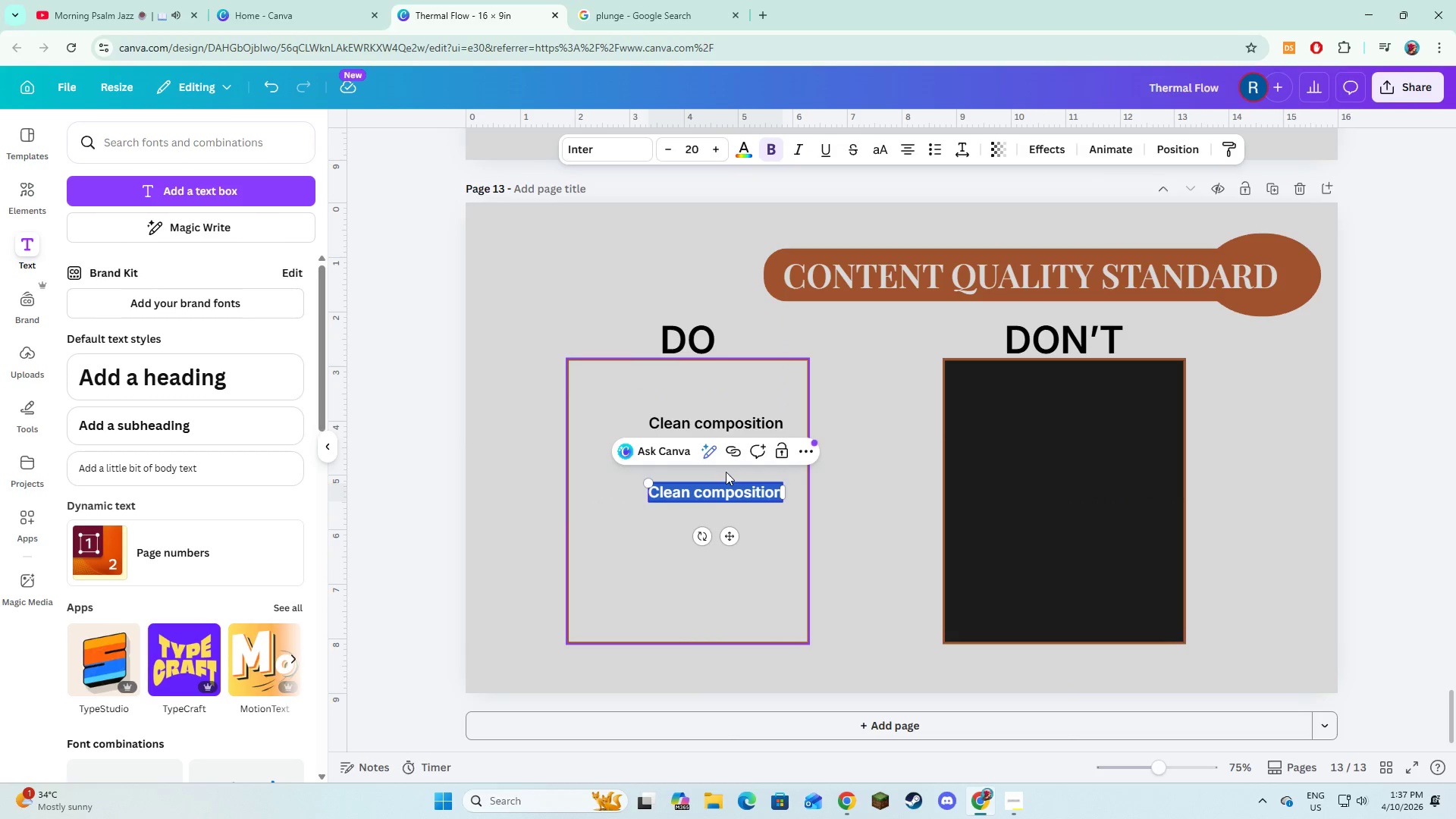 
type(Intentional framing)
 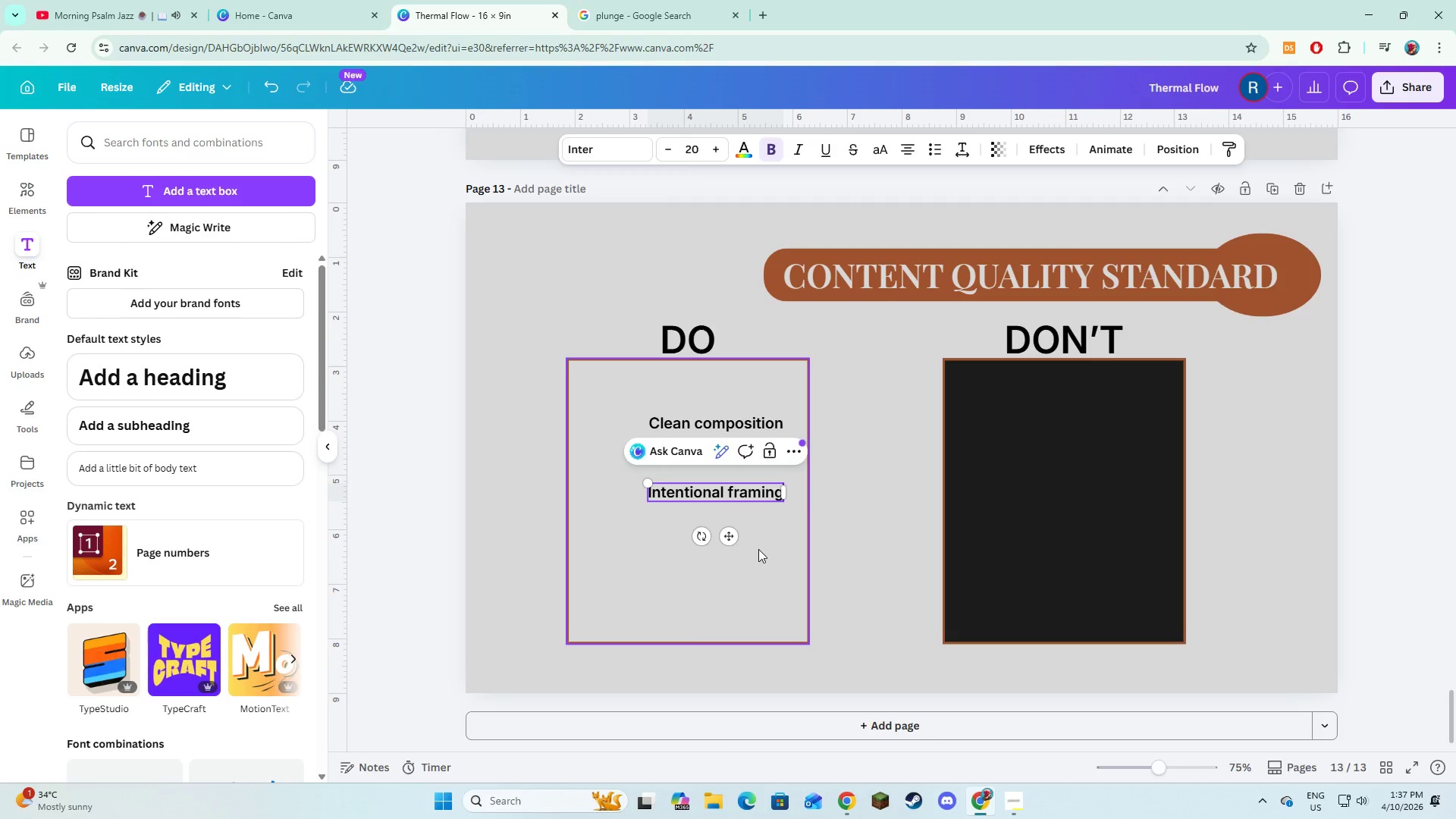 
double_click([717, 495])
 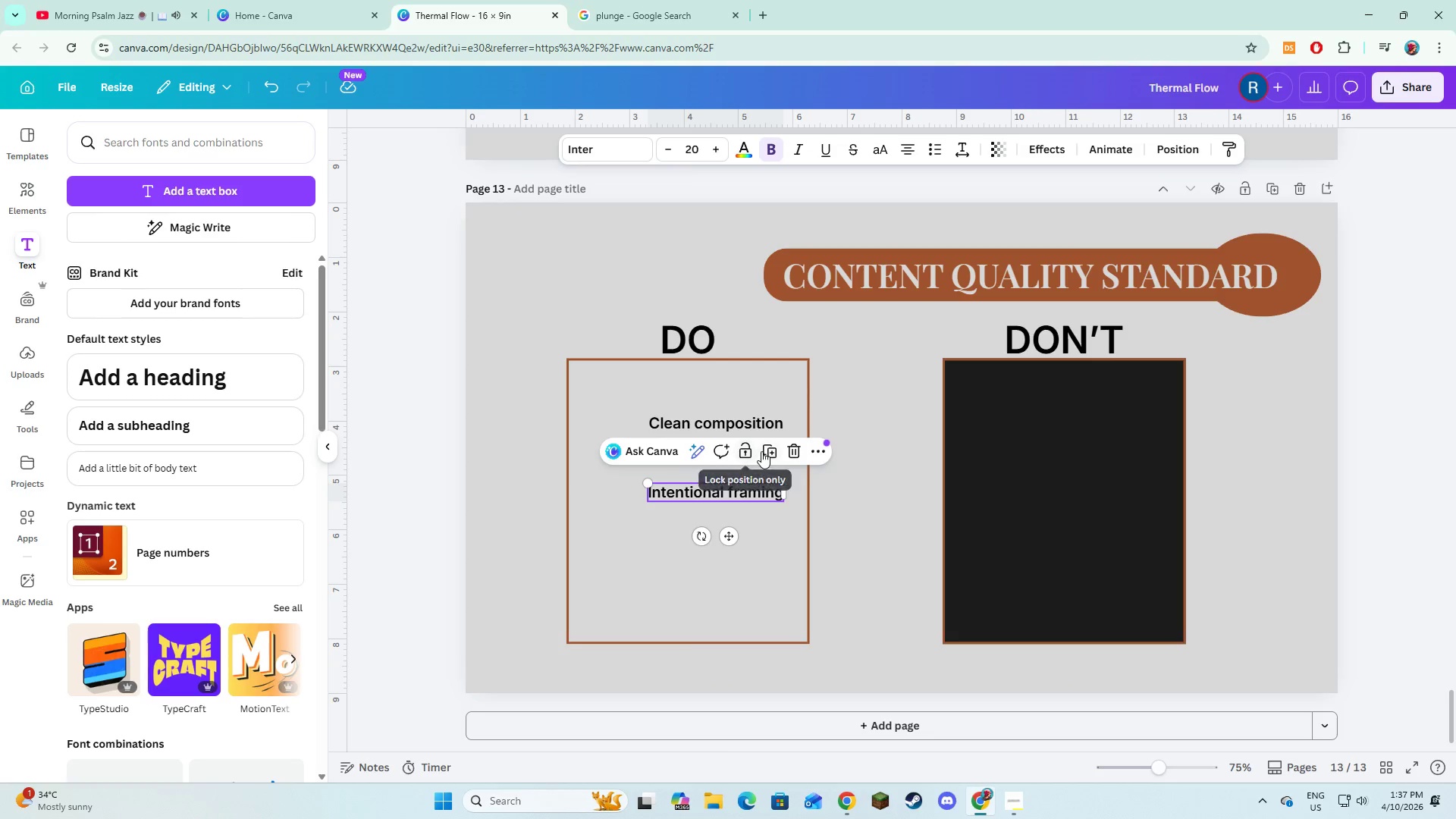 
left_click([761, 451])
 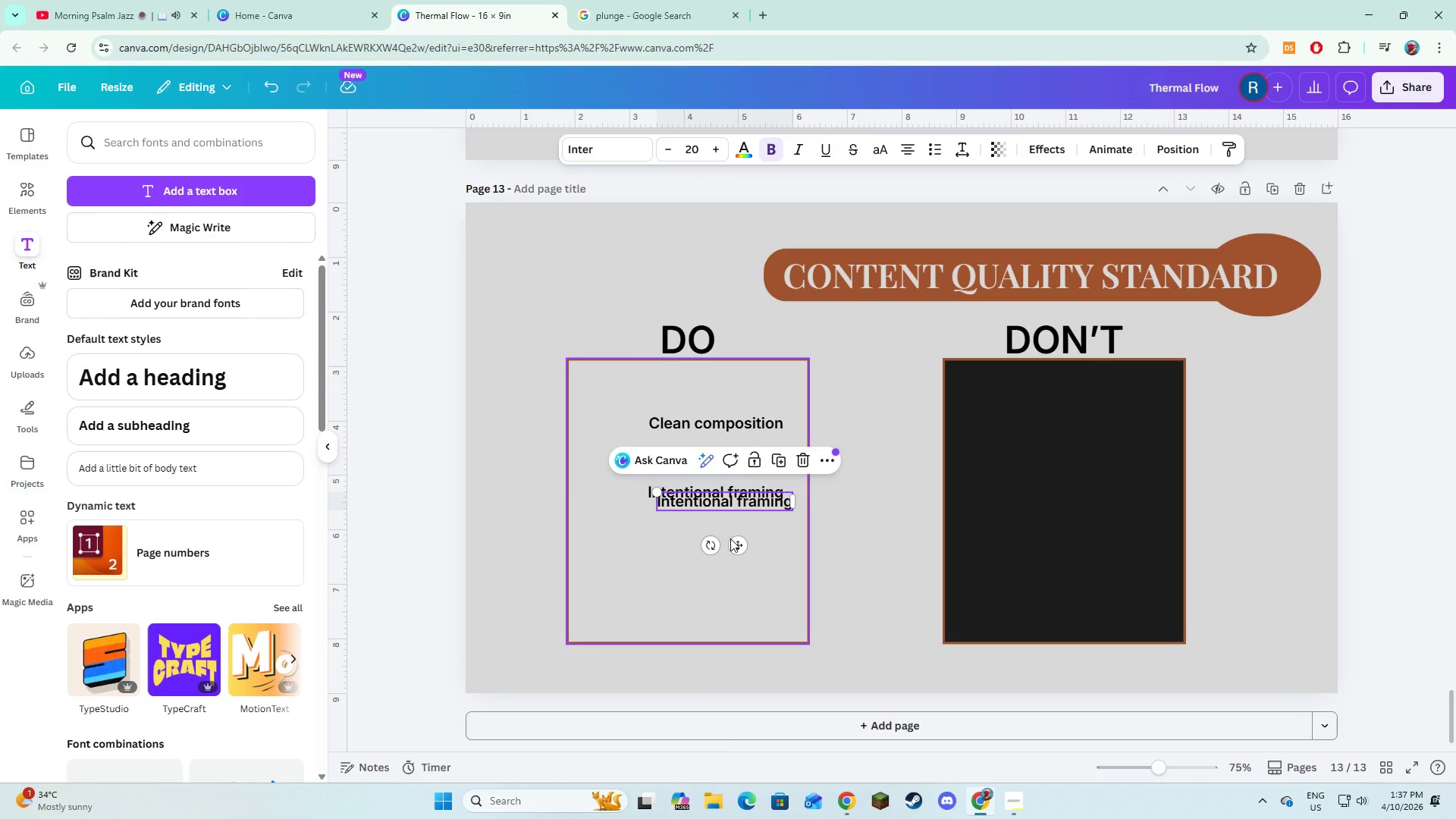 
left_click_drag(start_coordinate=[733, 544], to_coordinate=[730, 599])
 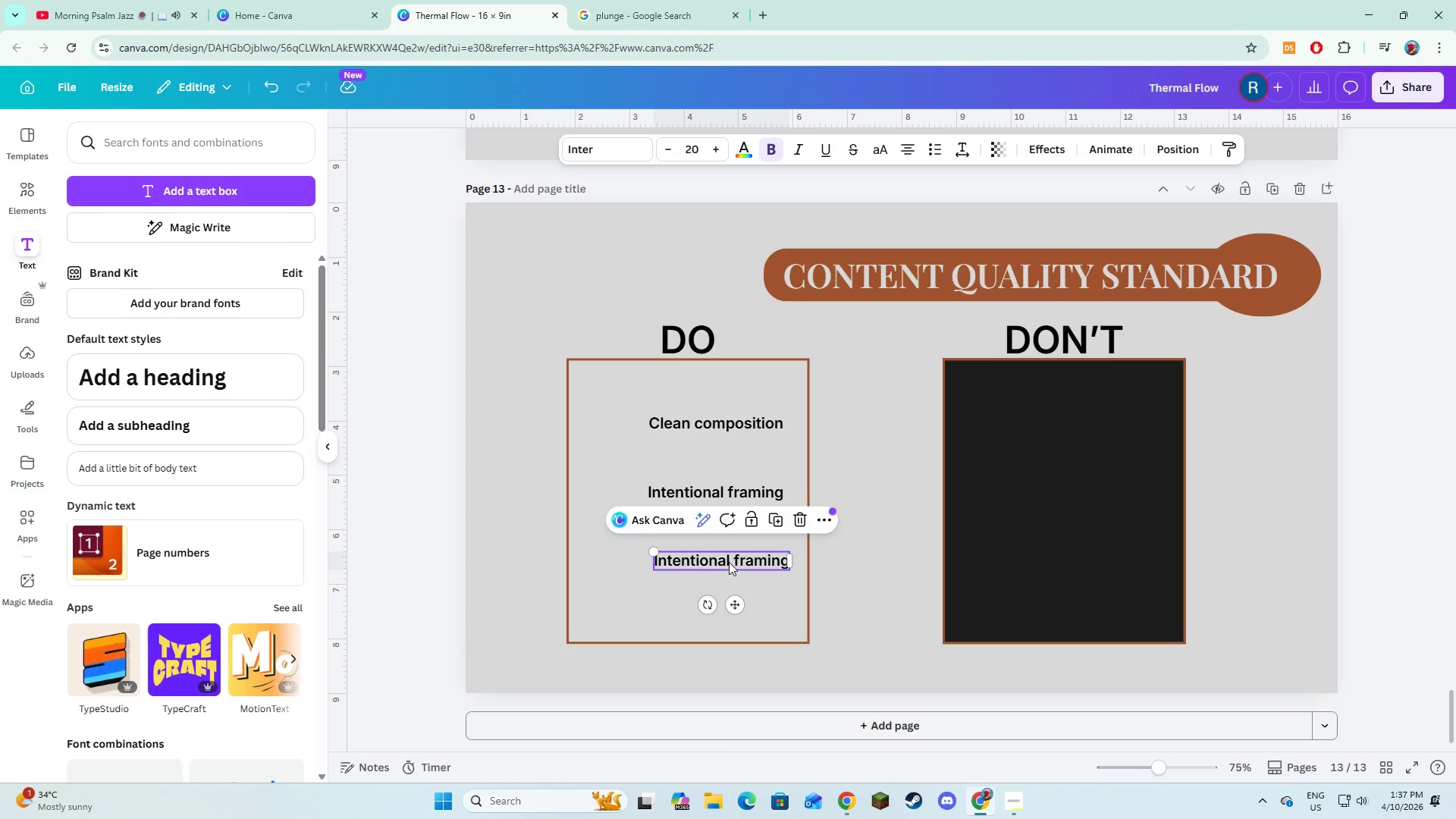 
left_click([729, 561])
 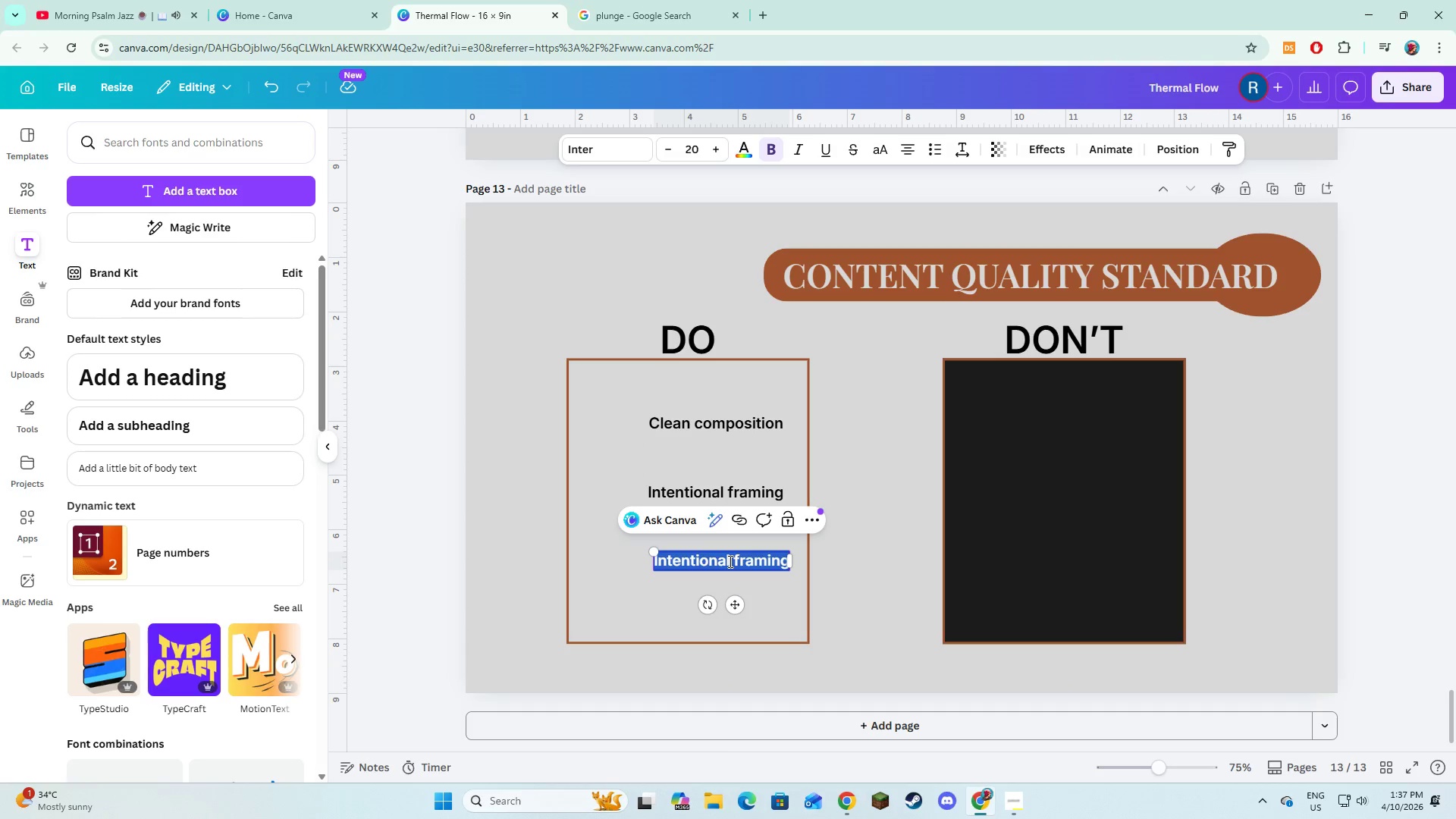 
type(Controlled lighting)
 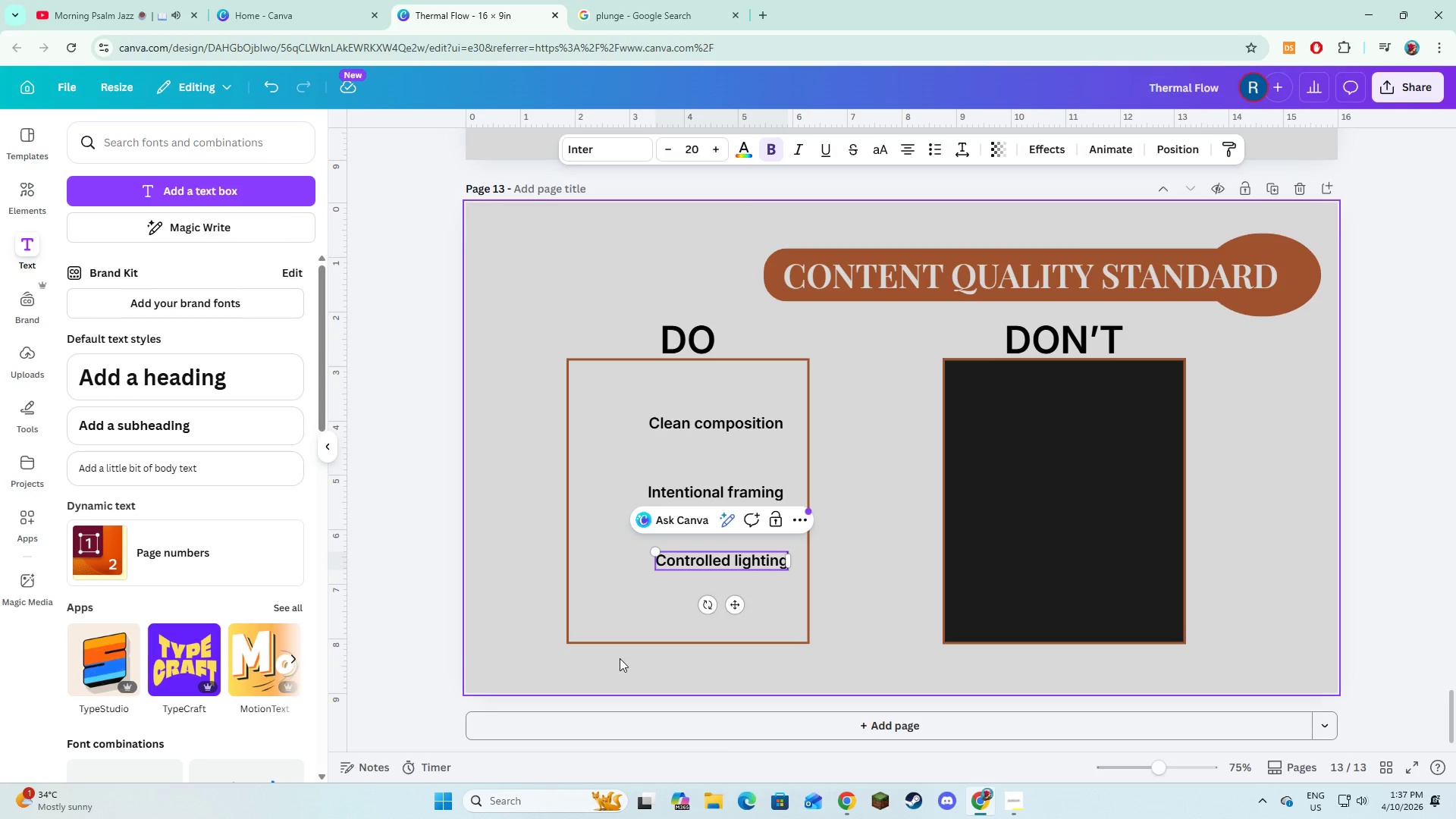 
left_click([620, 658])
 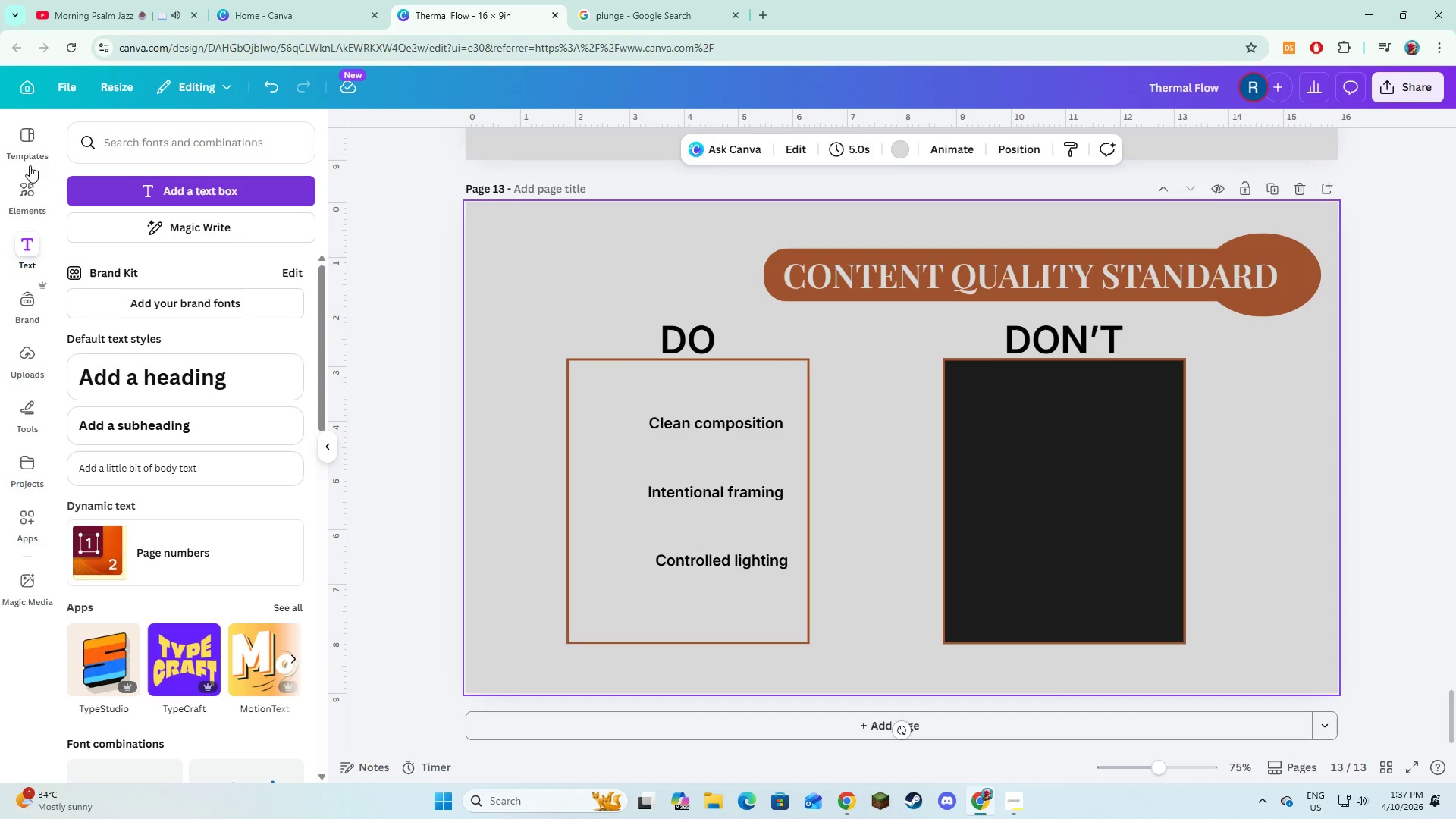 
left_click([32, 197])
 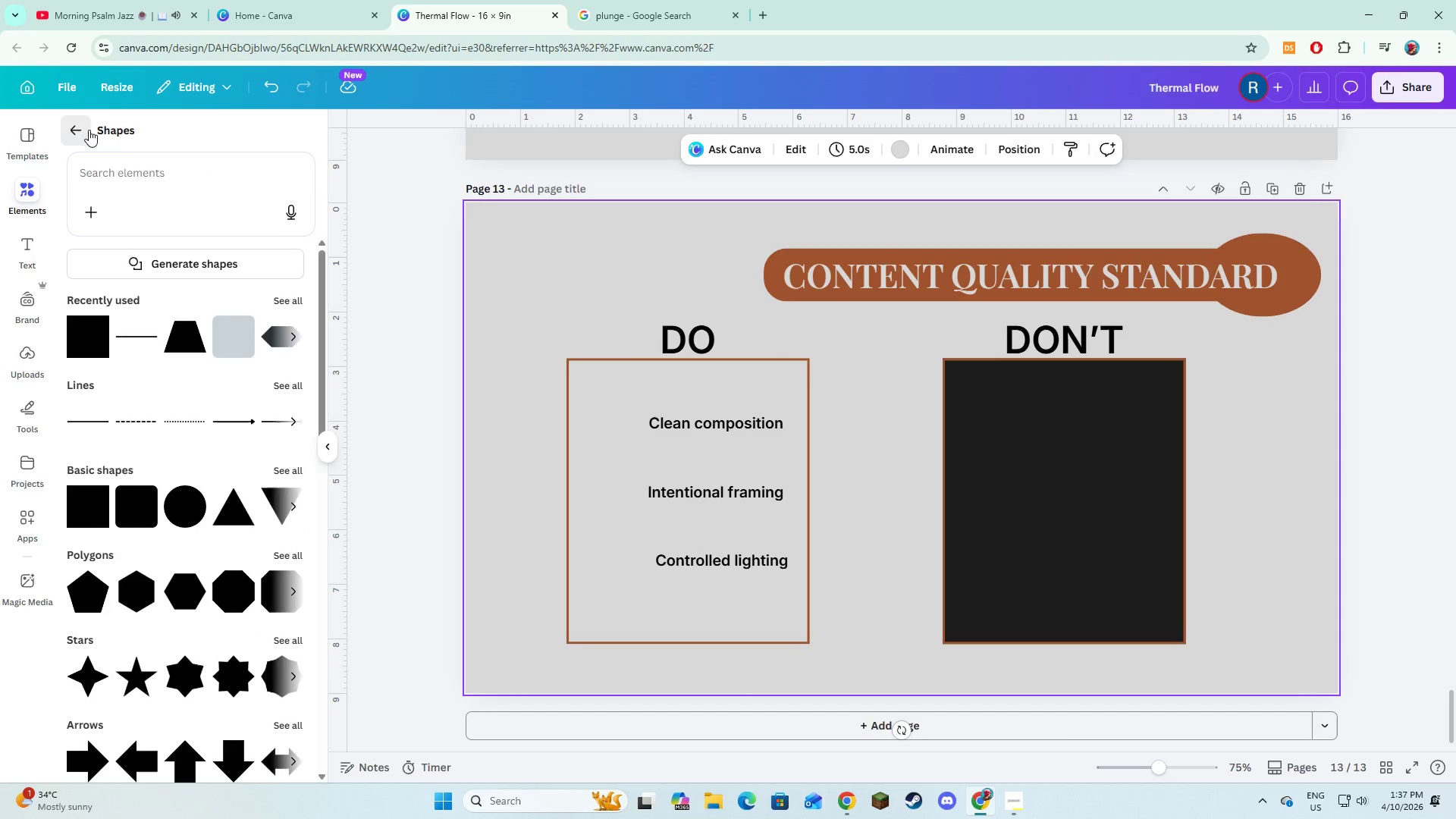 
double_click([117, 157])
 